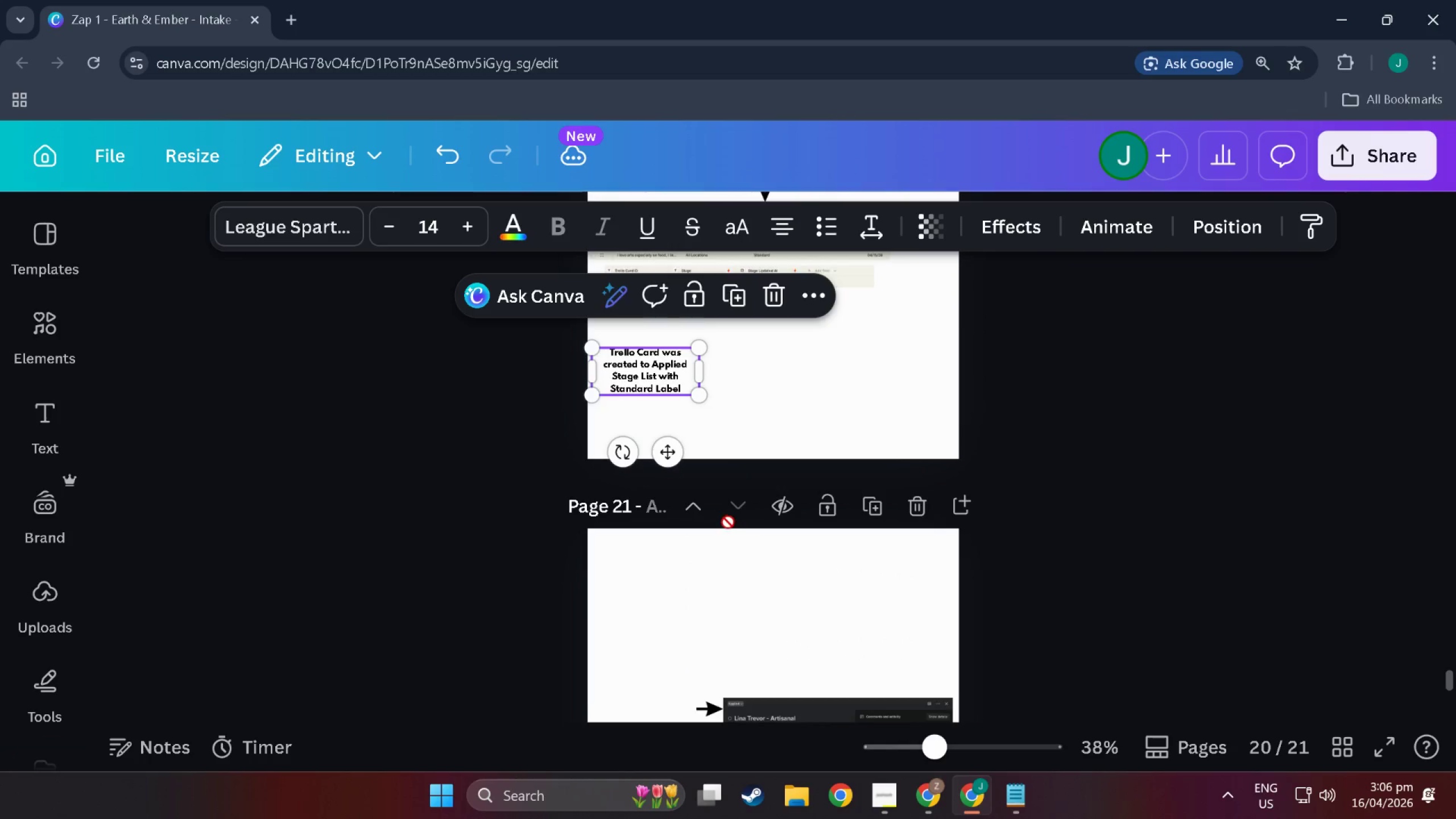 
scroll: coordinate [711, 367], scroll_direction: up, amount: 7.0
 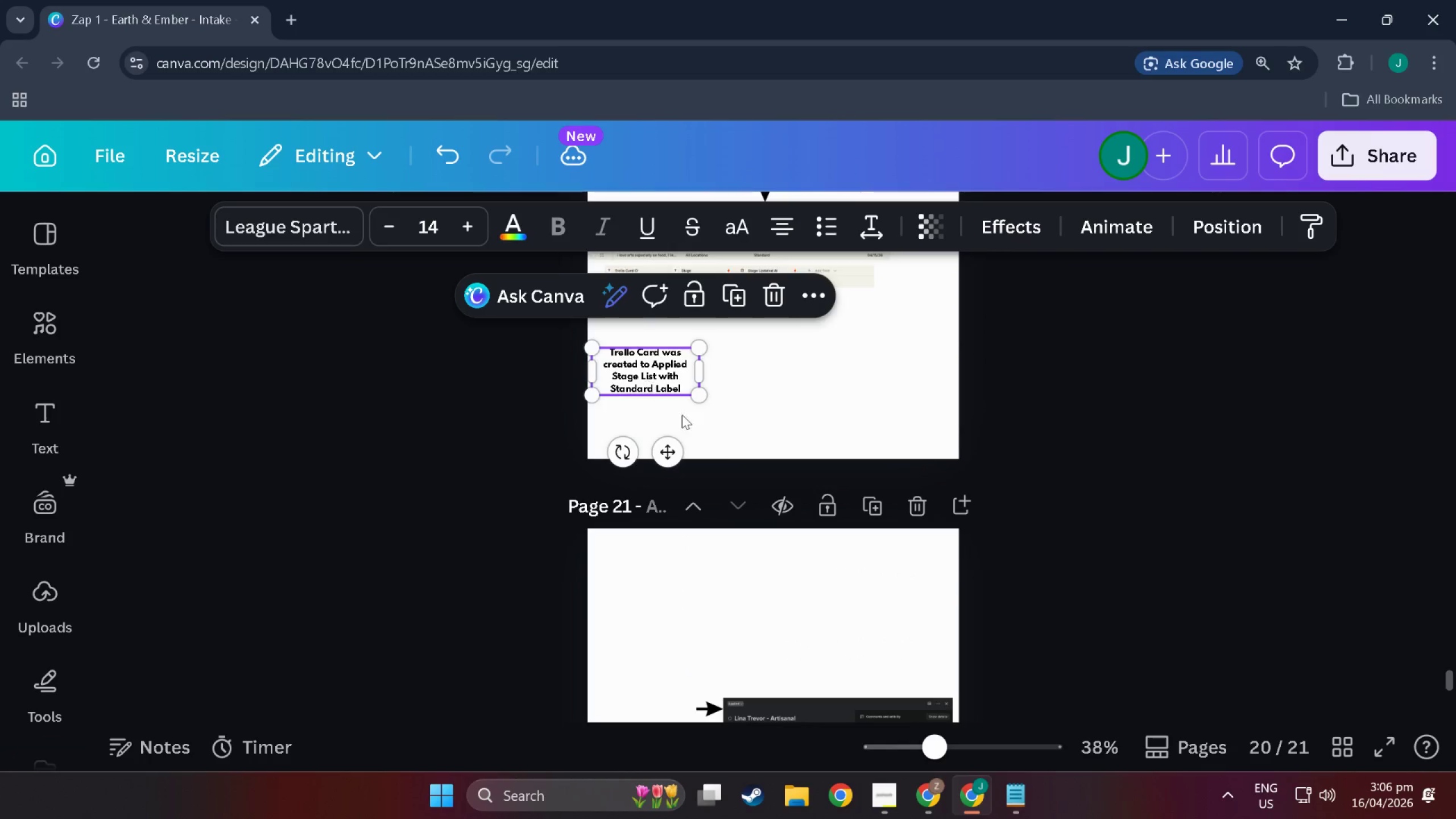 
scroll: coordinate [708, 551], scroll_direction: down, amount: 5.0
 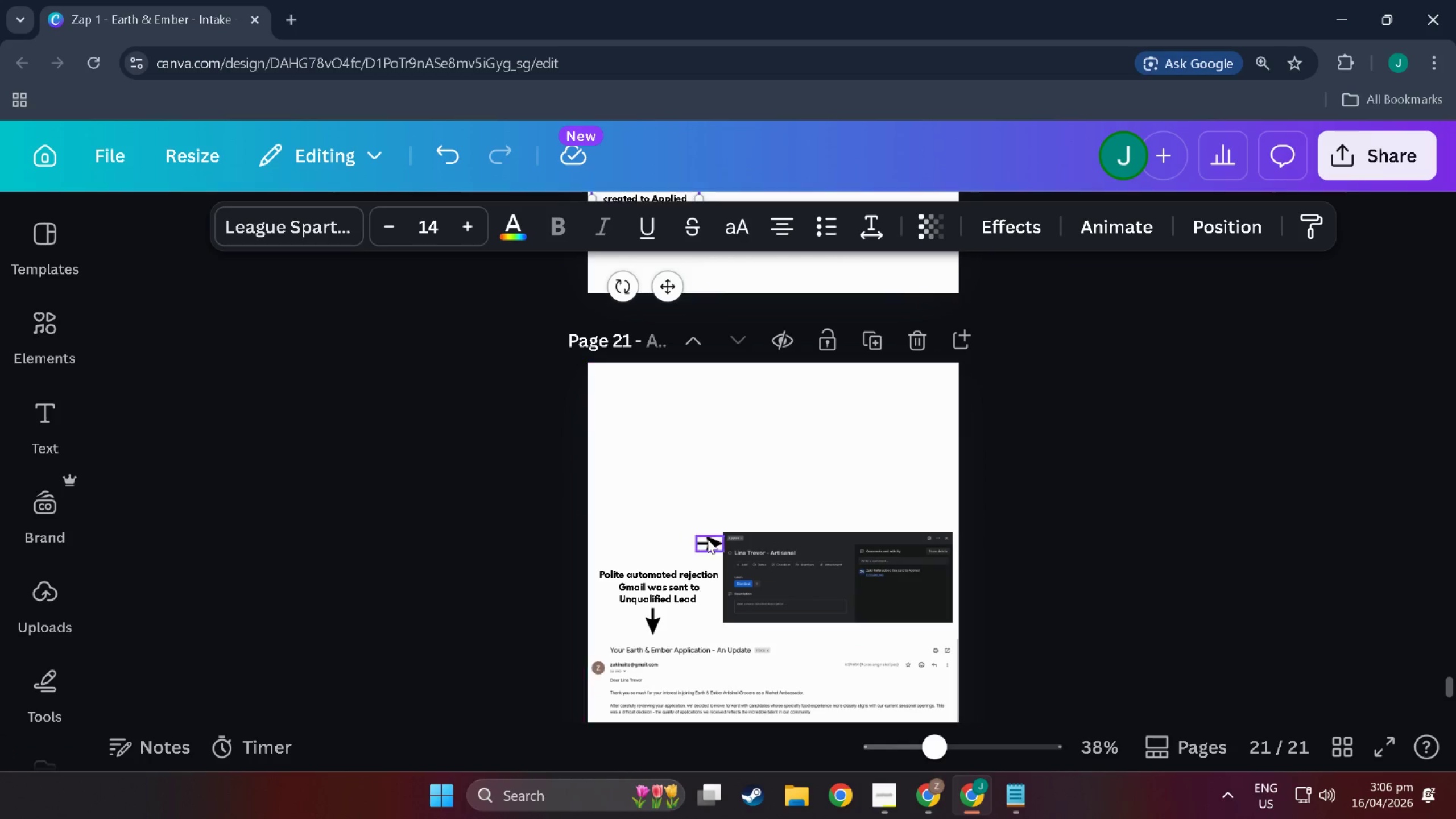 
left_click_drag(start_coordinate=[708, 539], to_coordinate=[706, 368])
 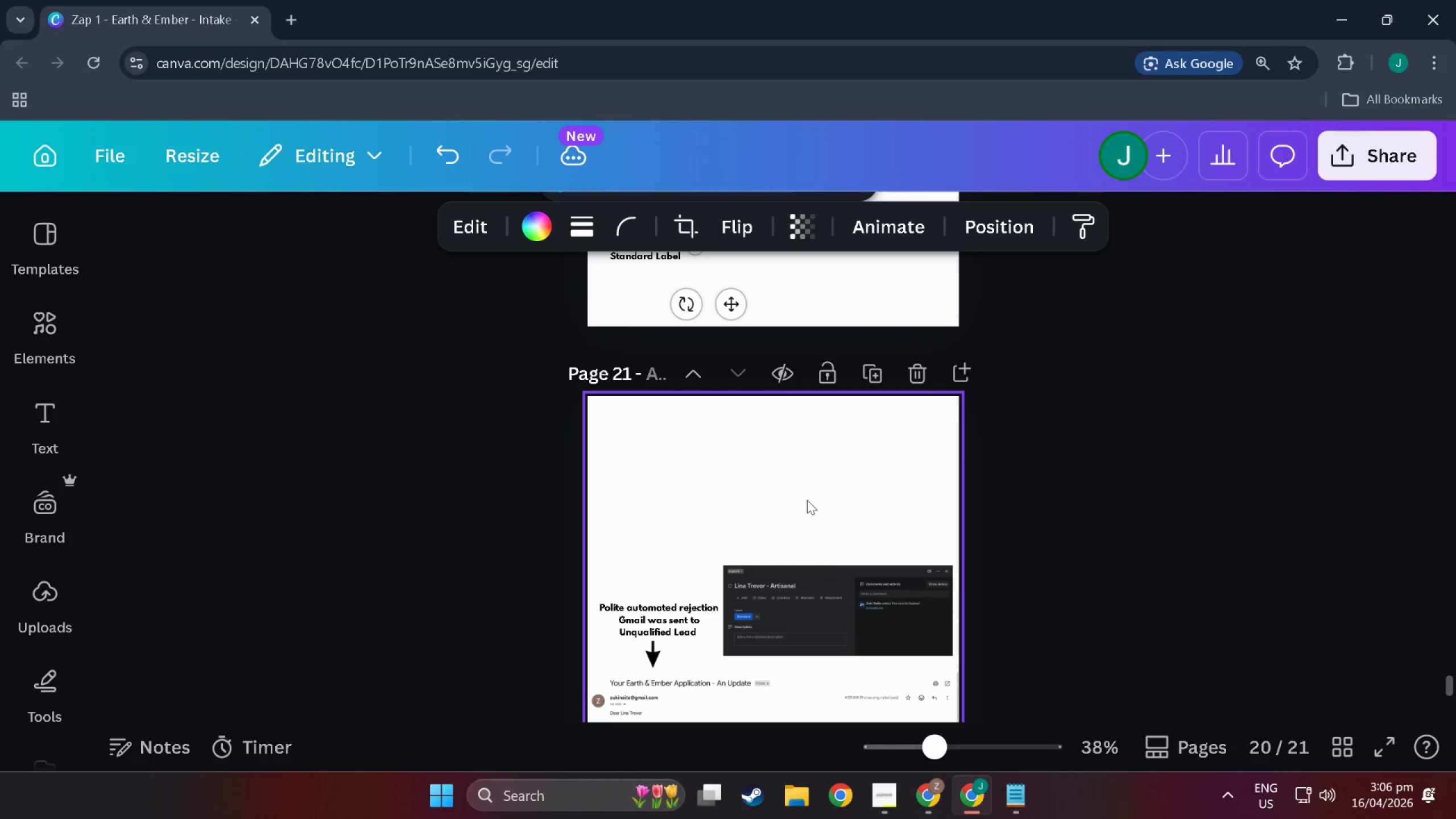 
scroll: coordinate [688, 398], scroll_direction: up, amount: 5.0
 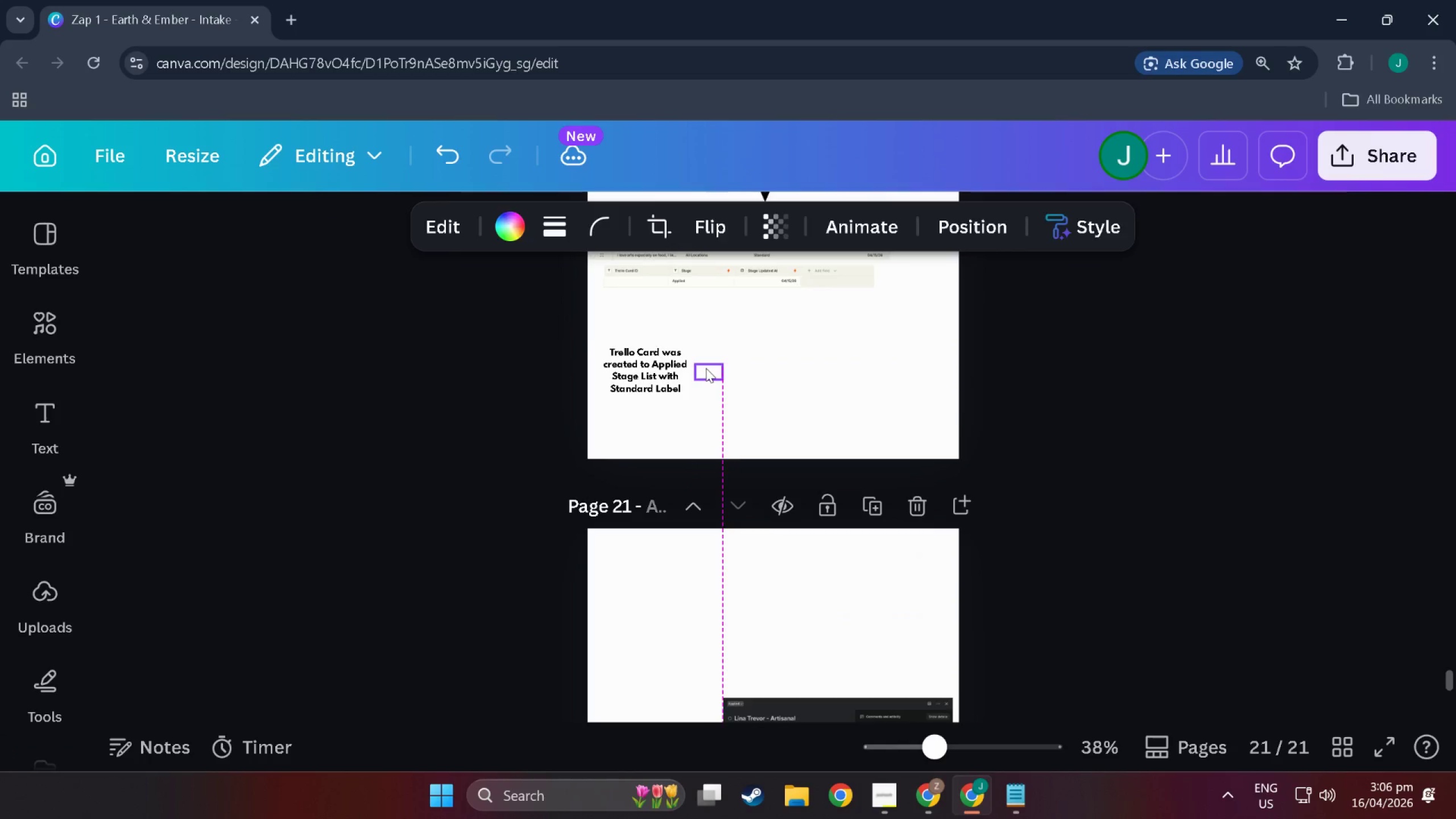 
scroll: coordinate [725, 419], scroll_direction: down, amount: 4.0
 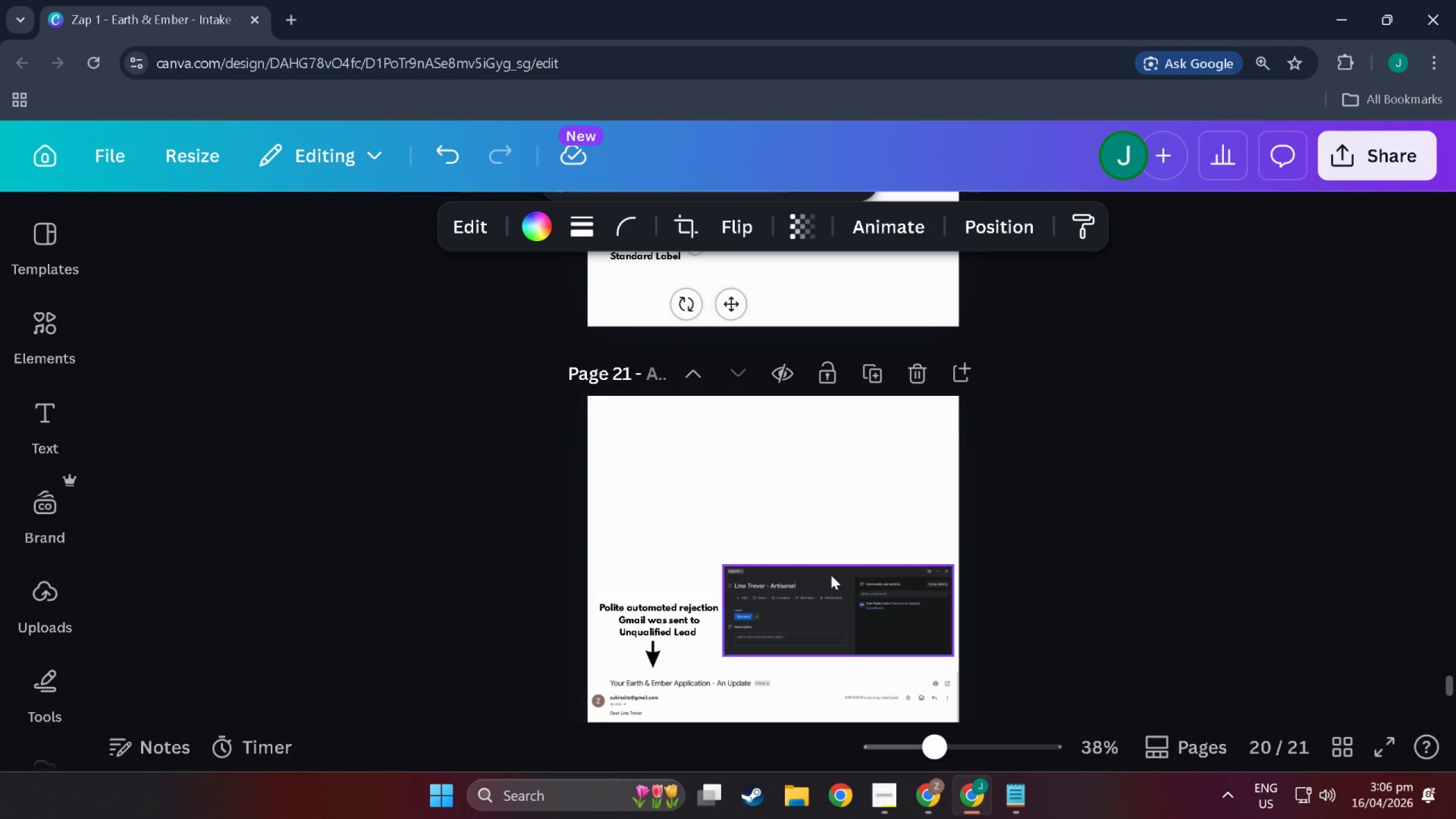 
left_click_drag(start_coordinate=[831, 591], to_coordinate=[832, 367])
 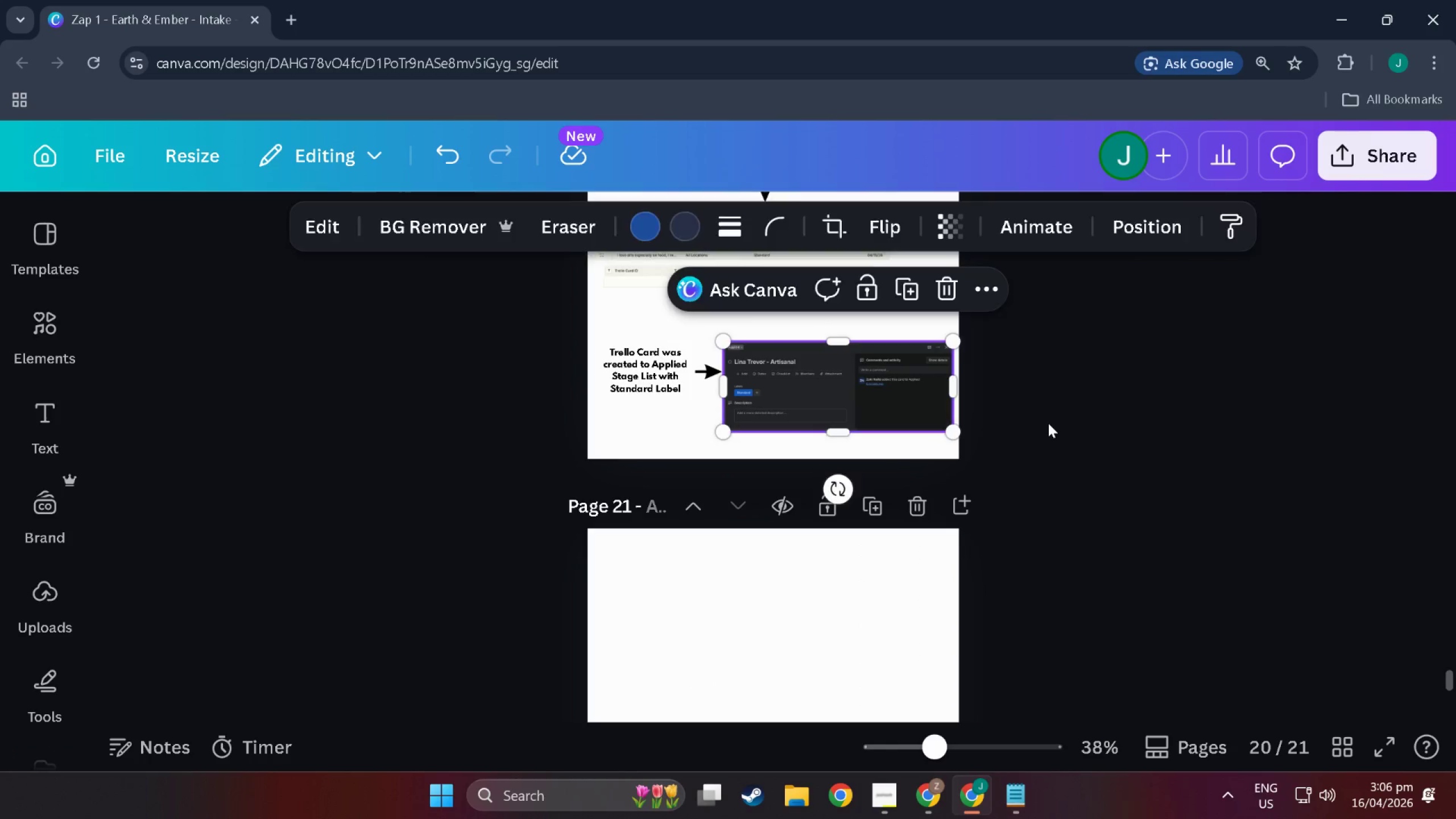 
scroll: coordinate [850, 383], scroll_direction: up, amount: 4.0
 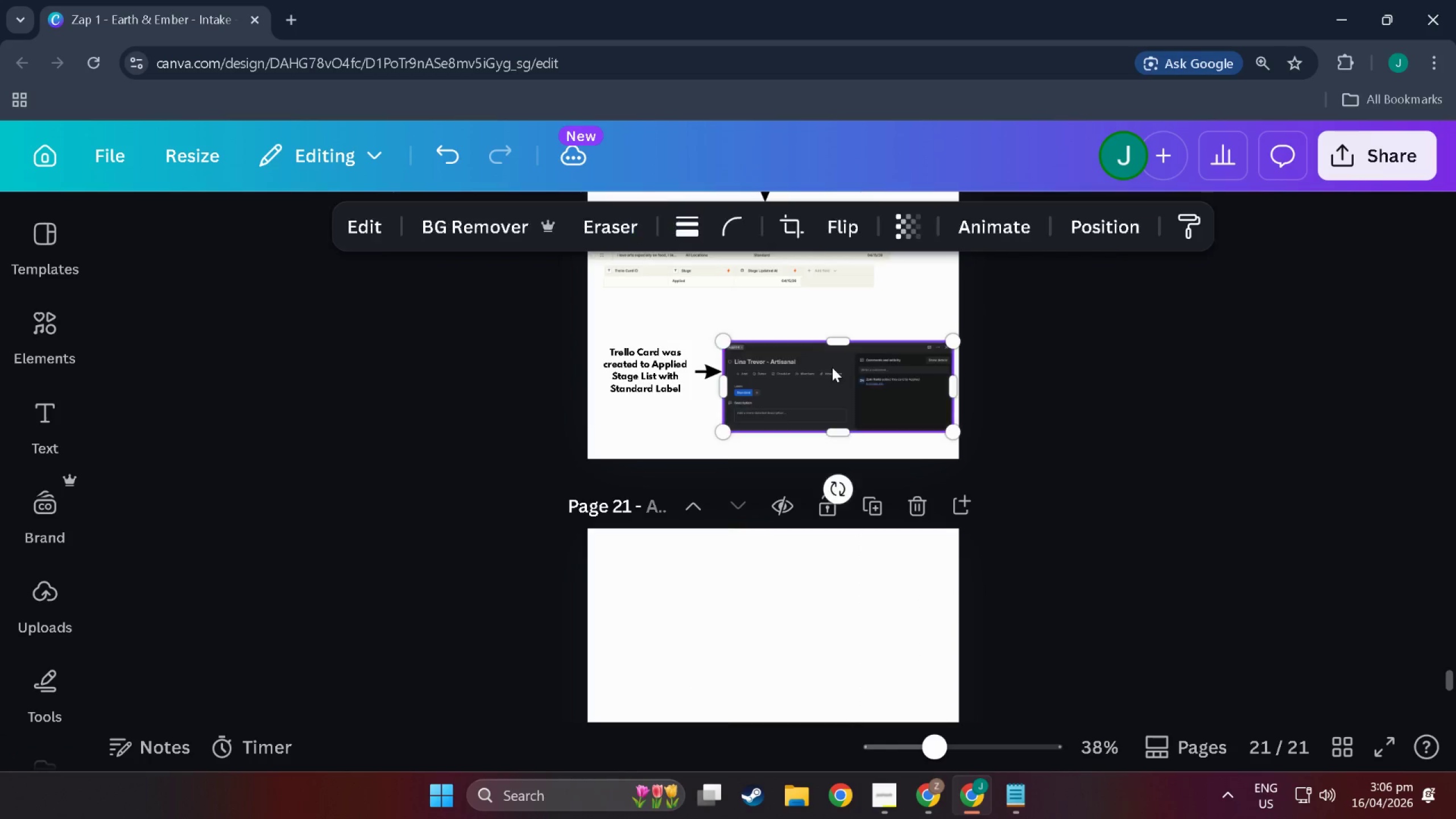 
left_click([1048, 423])
 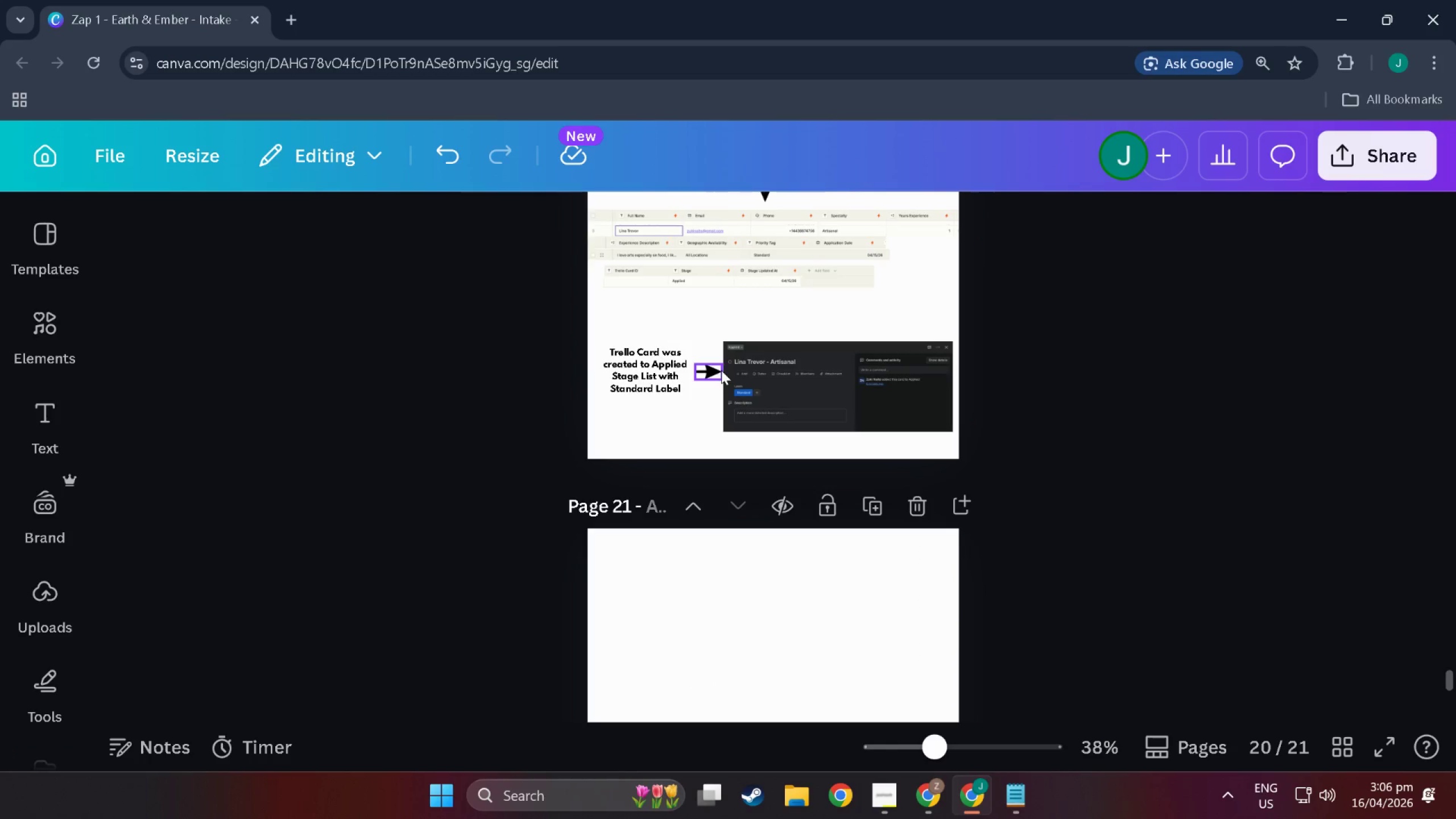 
left_click_drag(start_coordinate=[717, 369], to_coordinate=[710, 367])
 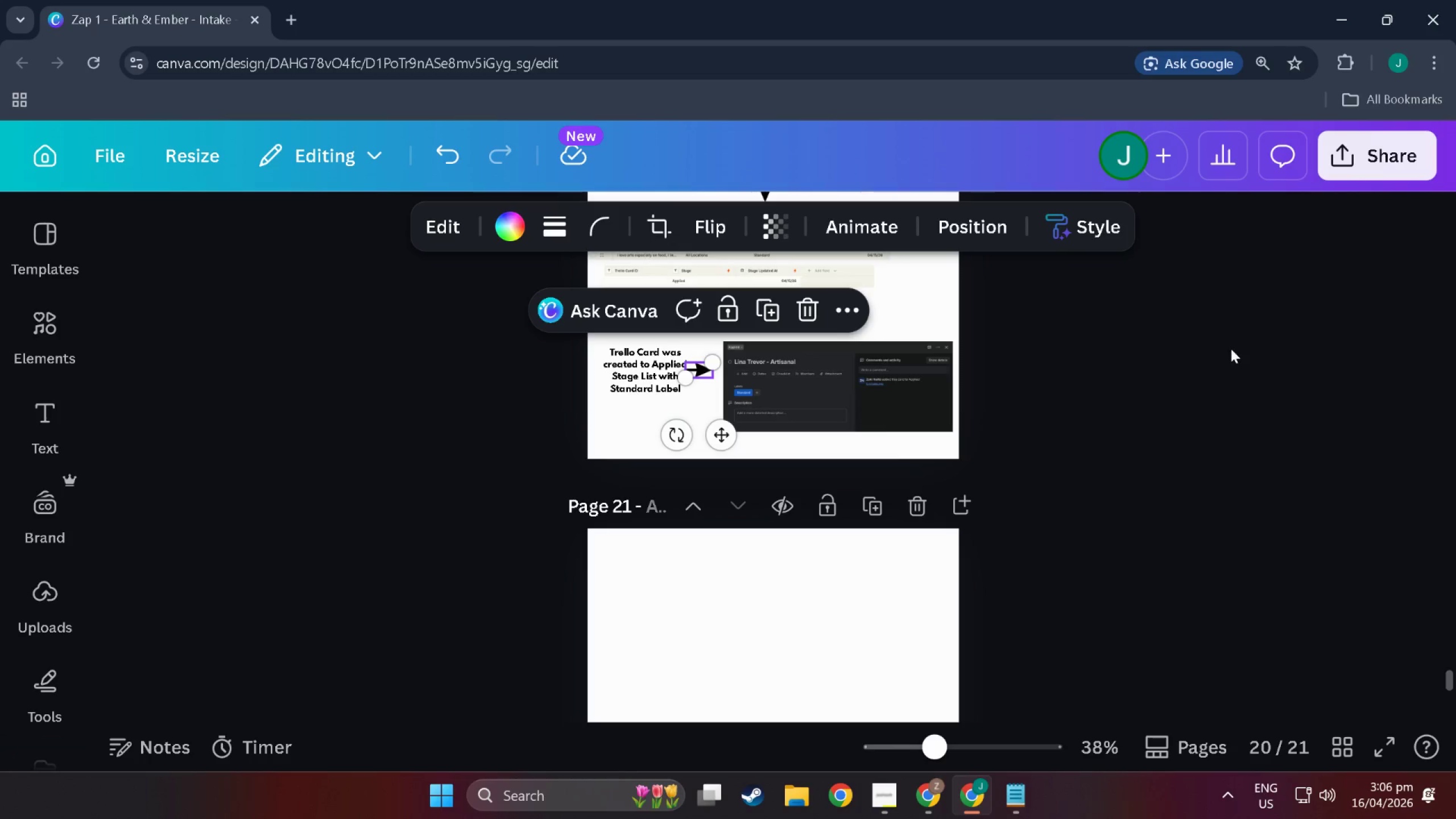 
left_click([1261, 358])
 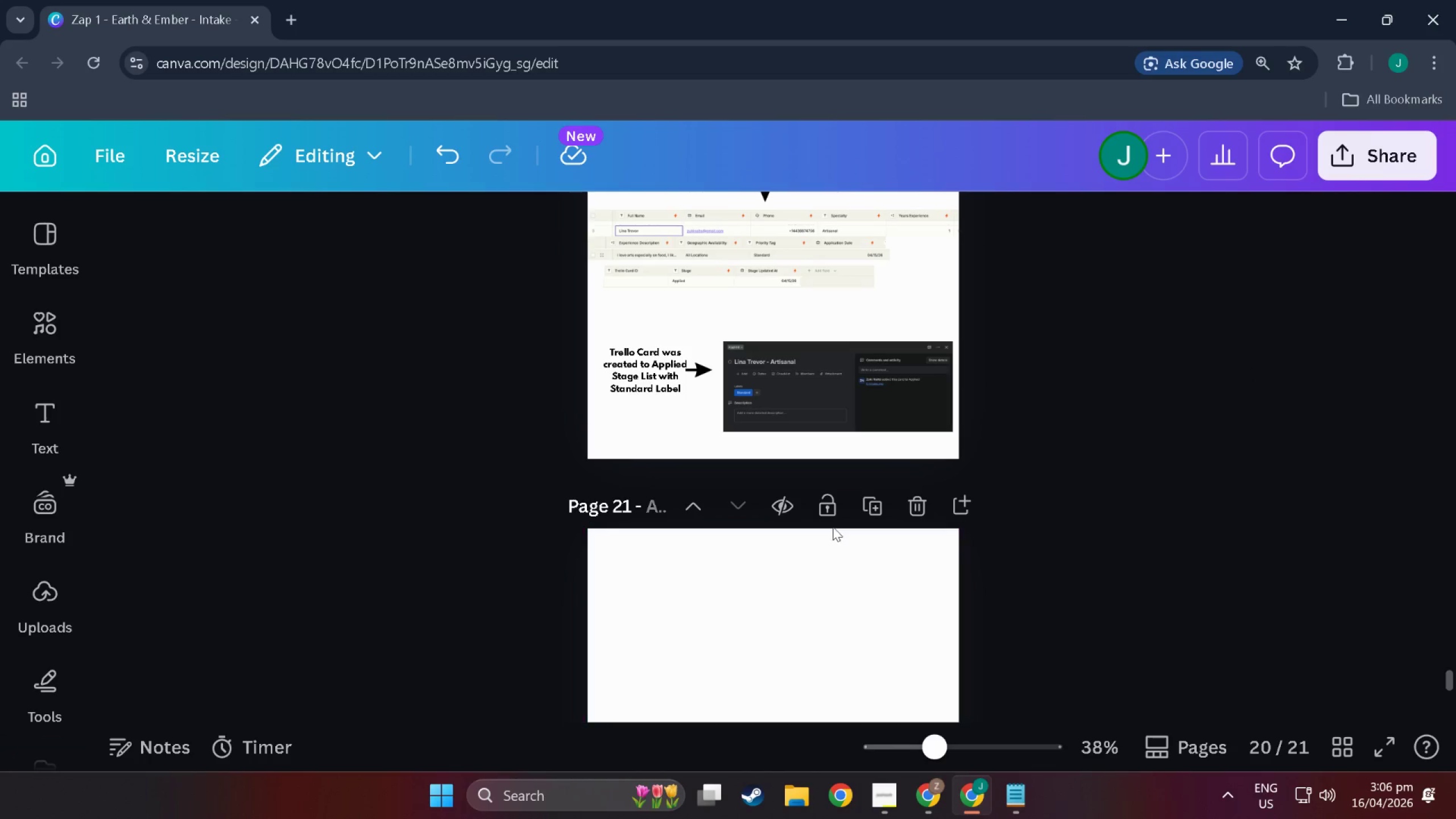 
scroll: coordinate [640, 505], scroll_direction: down, amount: 8.0
 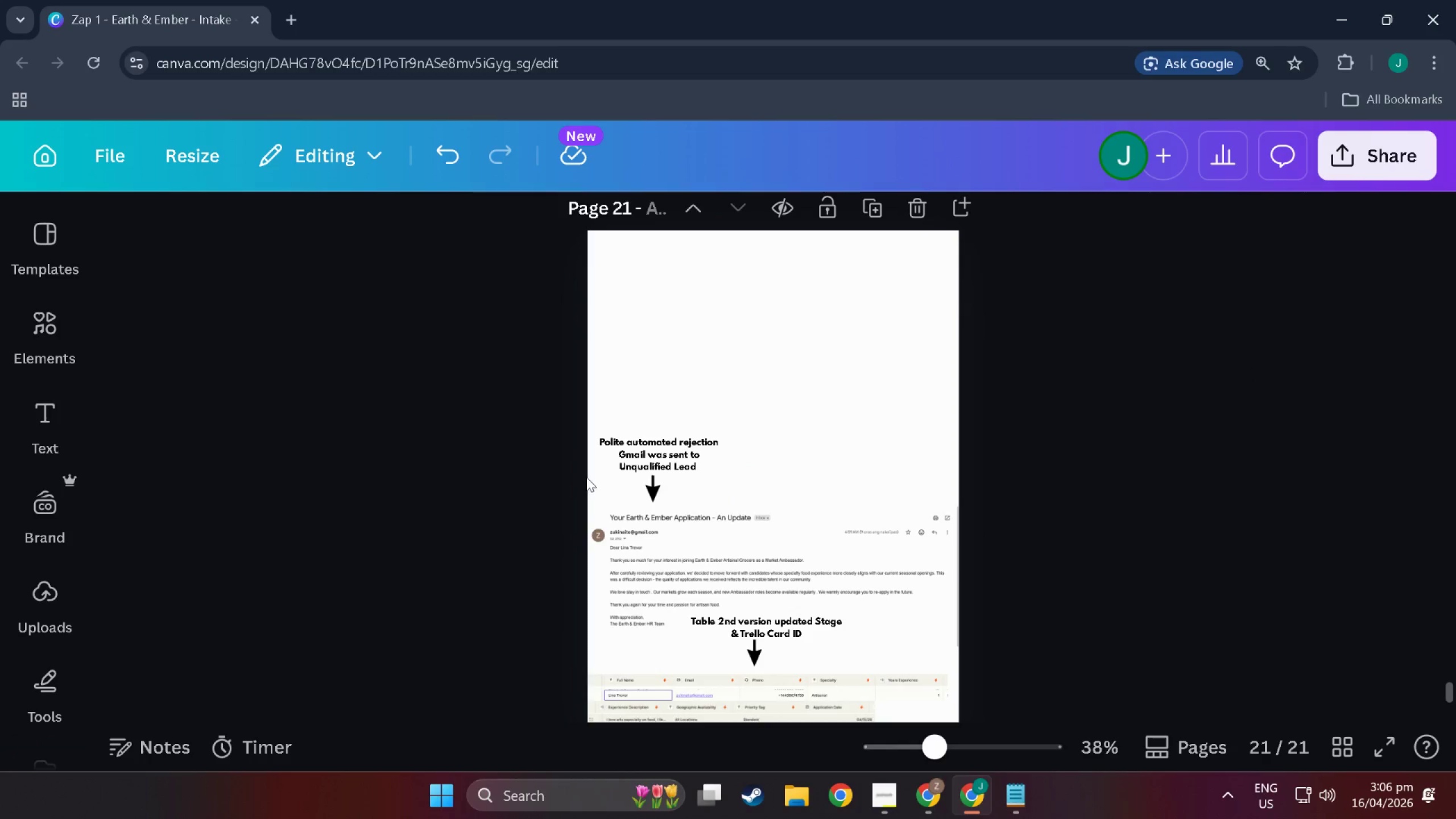 
left_click_drag(start_coordinate=[586, 477], to_coordinate=[750, 396])
 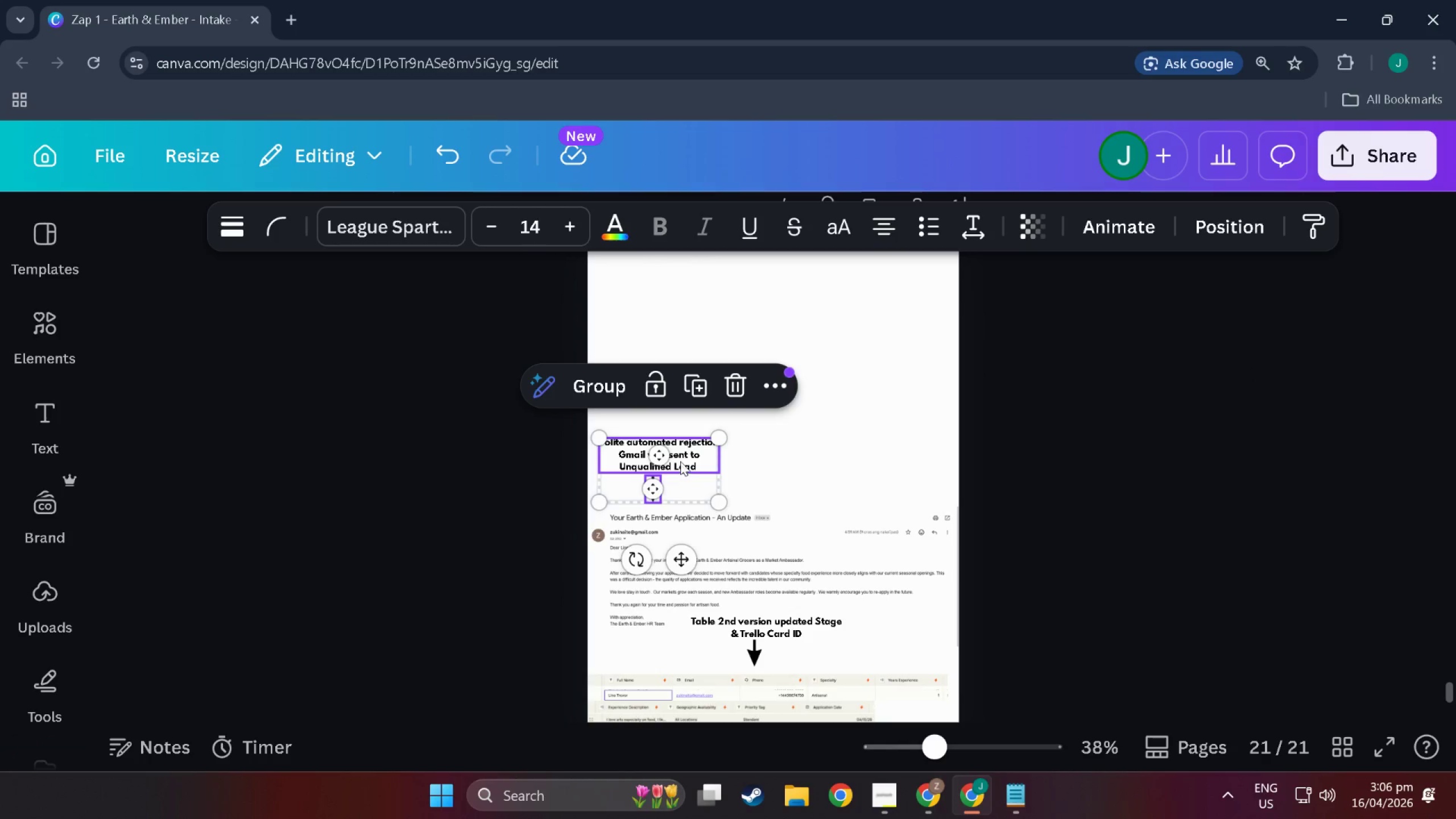 
left_click_drag(start_coordinate=[681, 458], to_coordinate=[801, 293])
 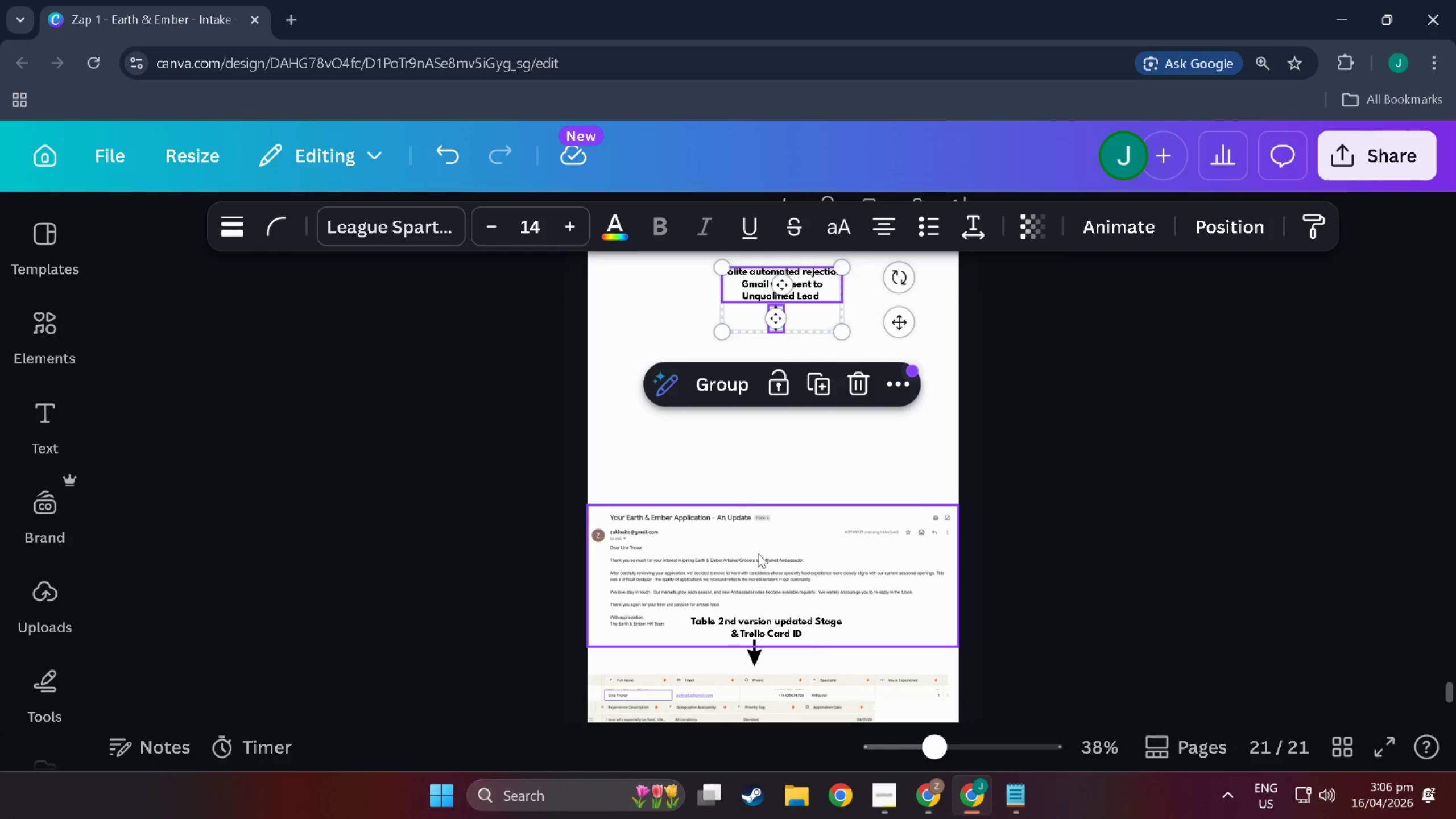 
left_click_drag(start_coordinate=[760, 556], to_coordinate=[763, 388])
 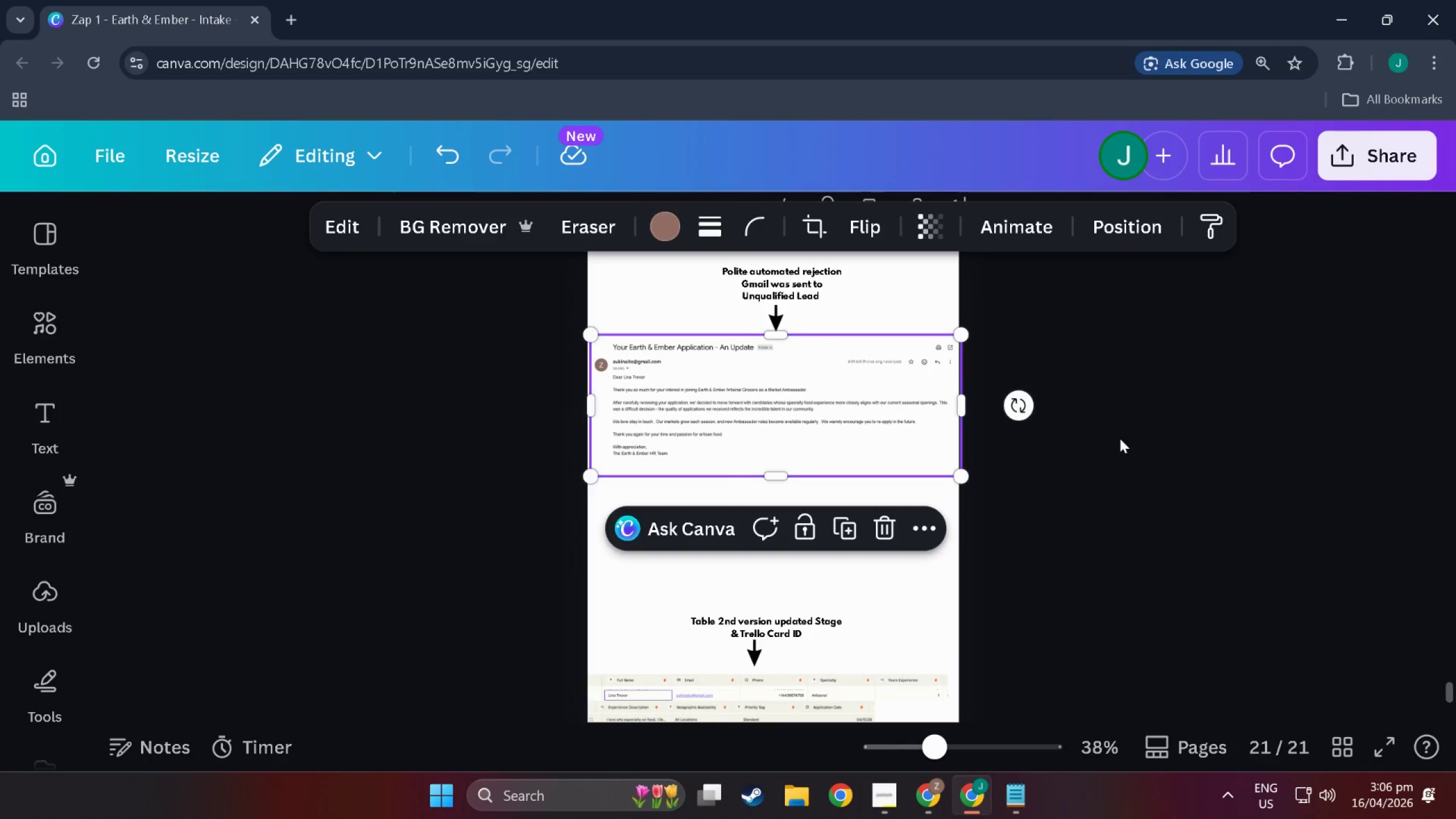 
left_click([1120, 439])
 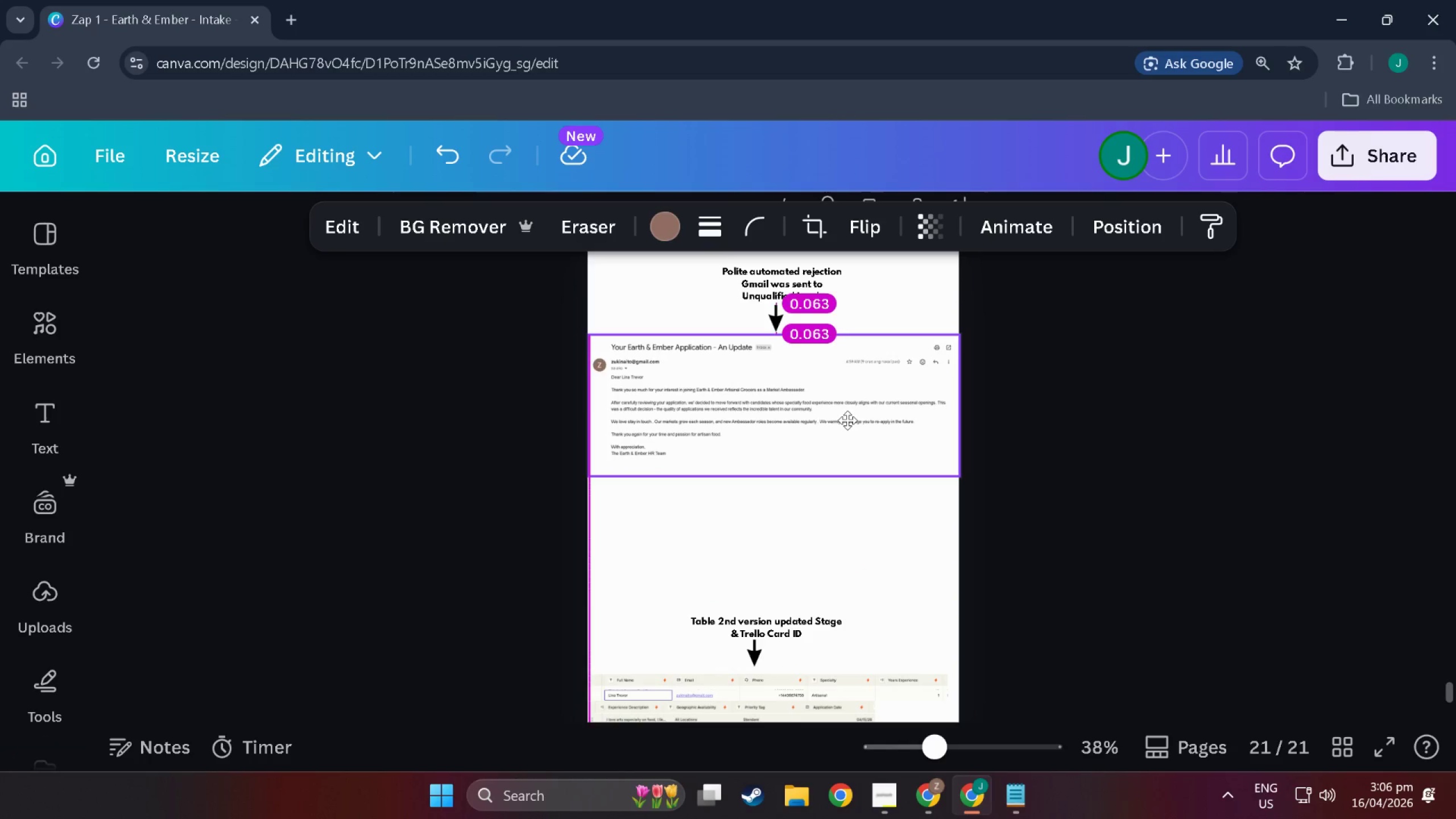 
wait(6.07)
 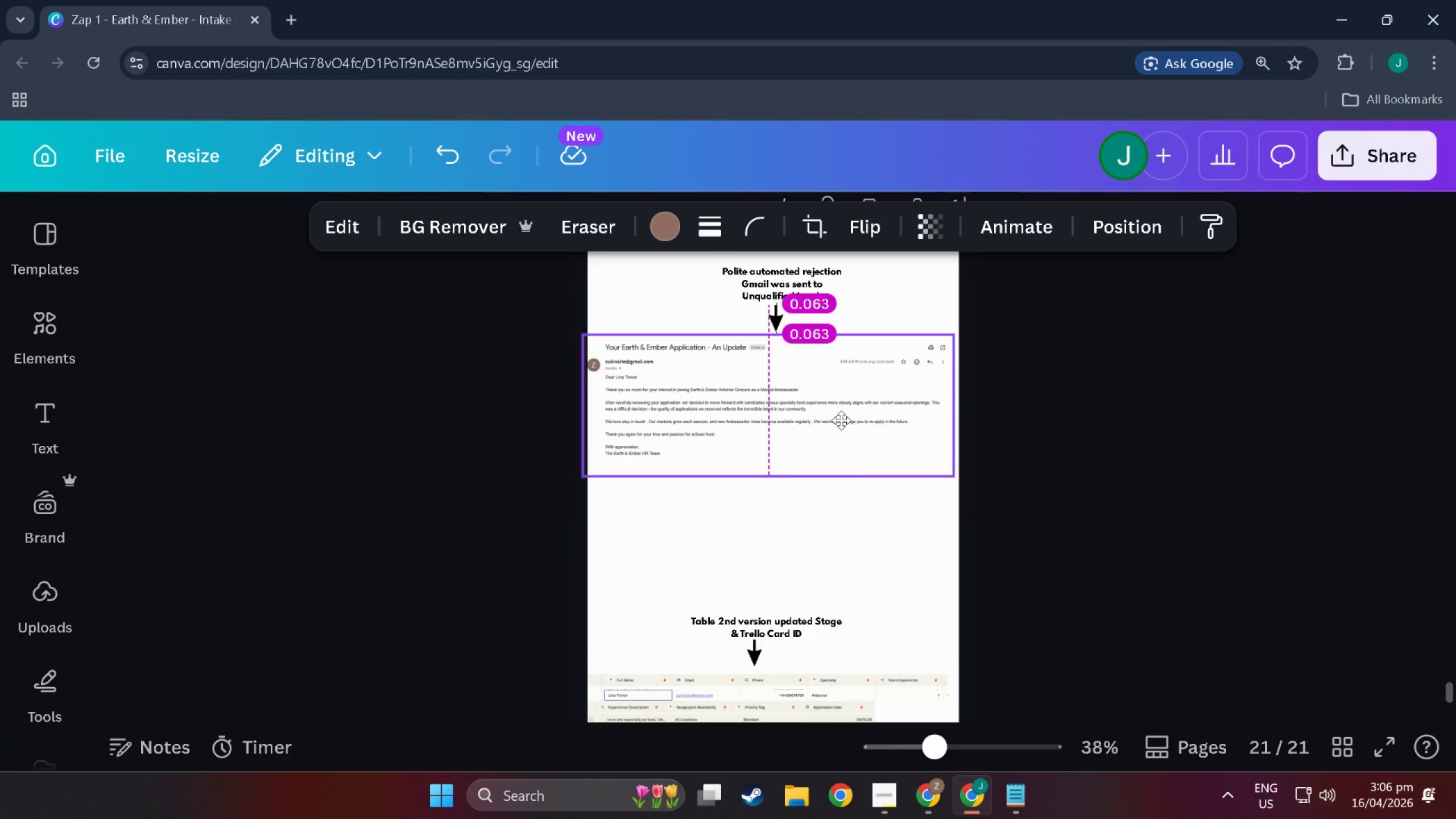 
left_click([1225, 436])
 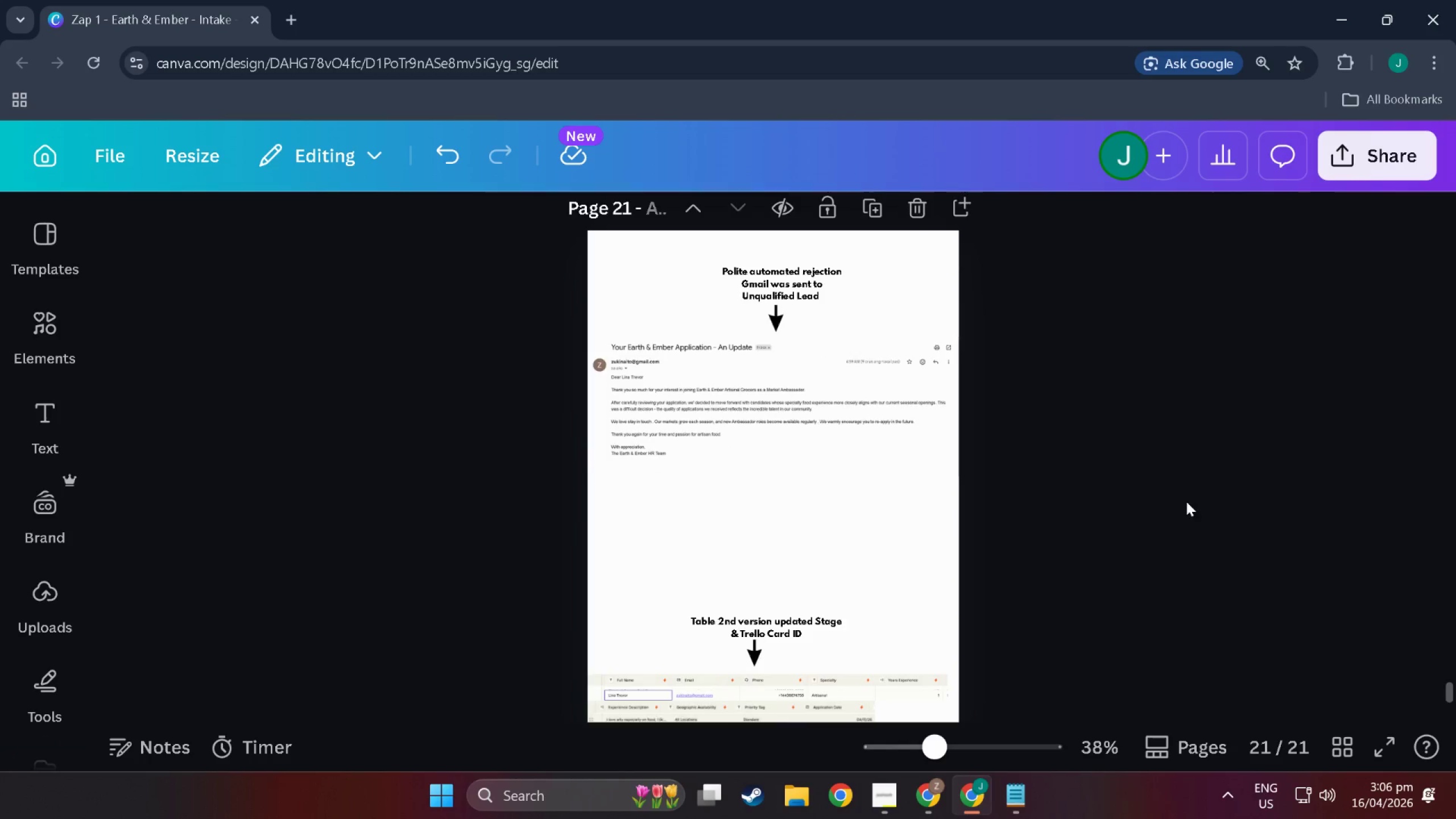 
scroll: coordinate [661, 519], scroll_direction: down, amount: 10.0
 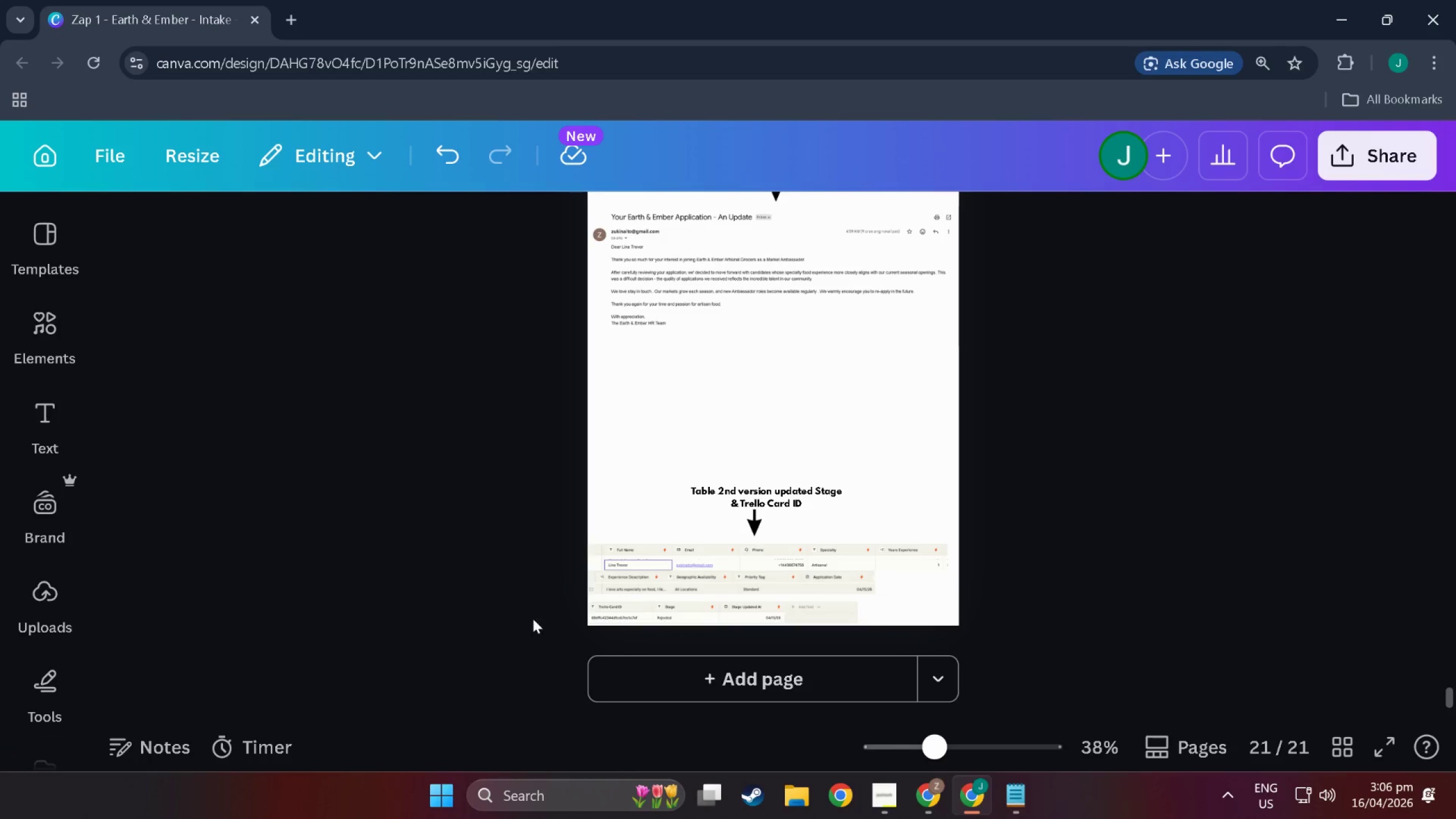 
left_click_drag(start_coordinate=[530, 634], to_coordinate=[992, 457])
 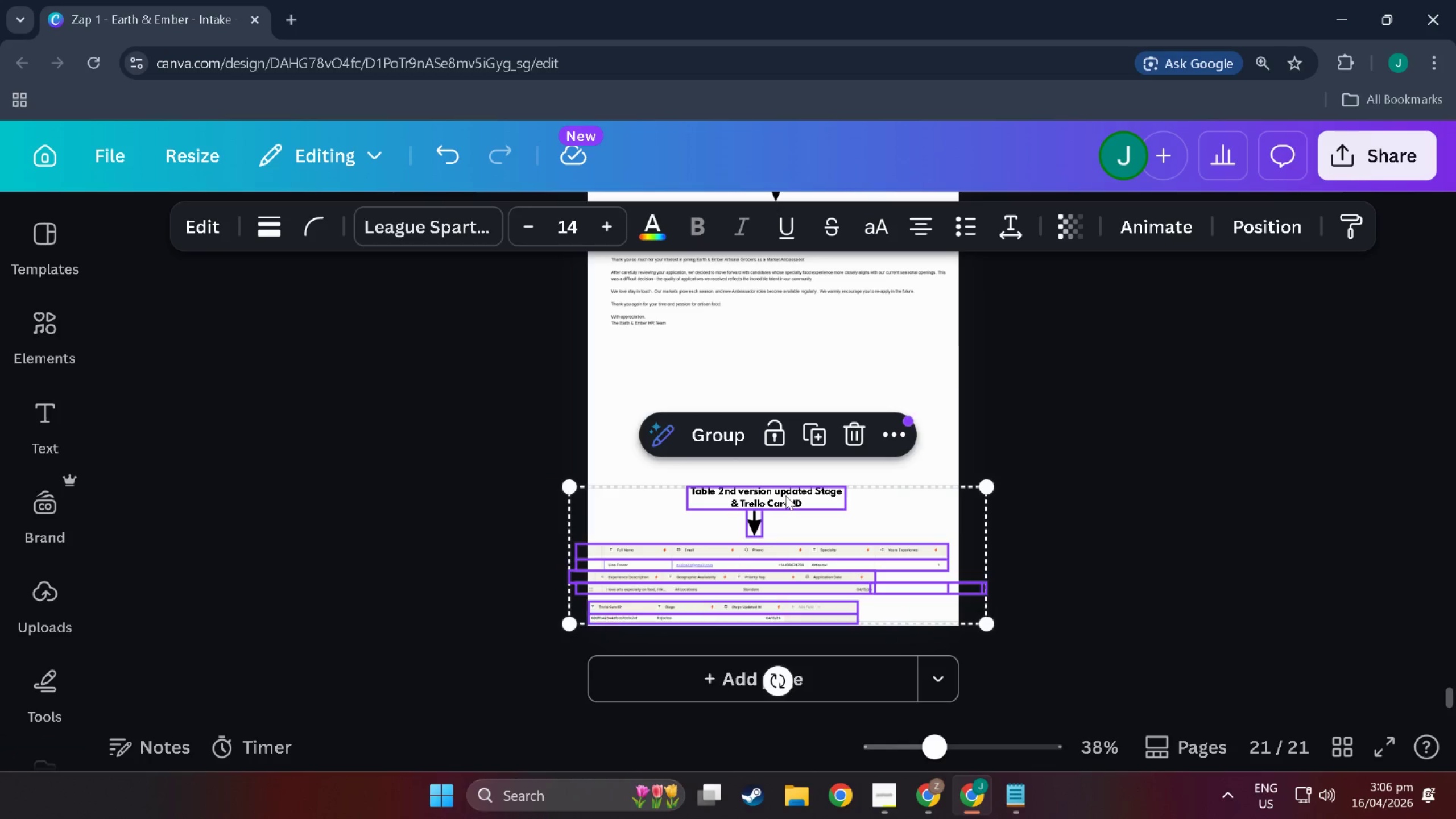 
left_click_drag(start_coordinate=[785, 495], to_coordinate=[794, 371])
 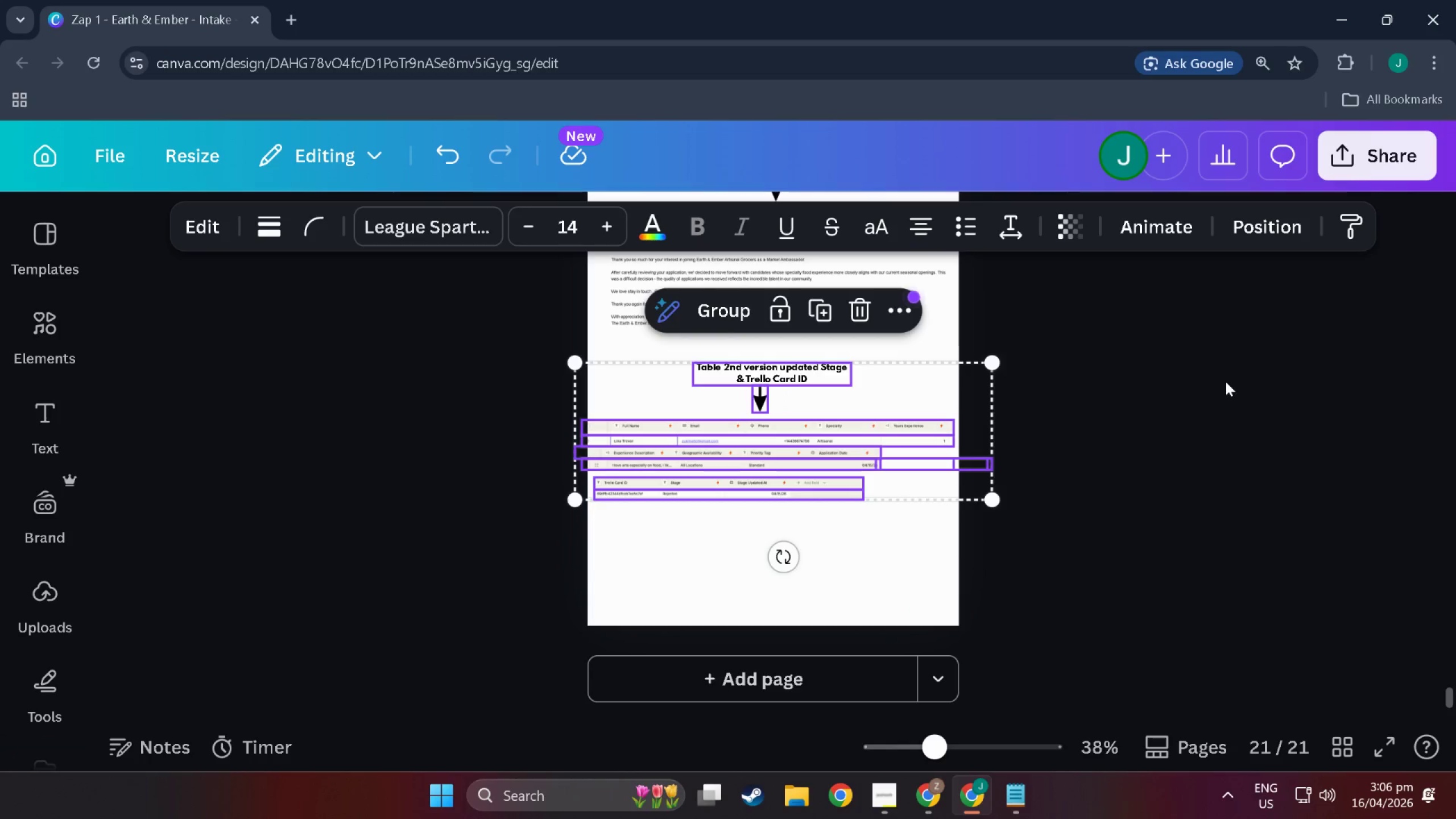 
left_click([1226, 382])
 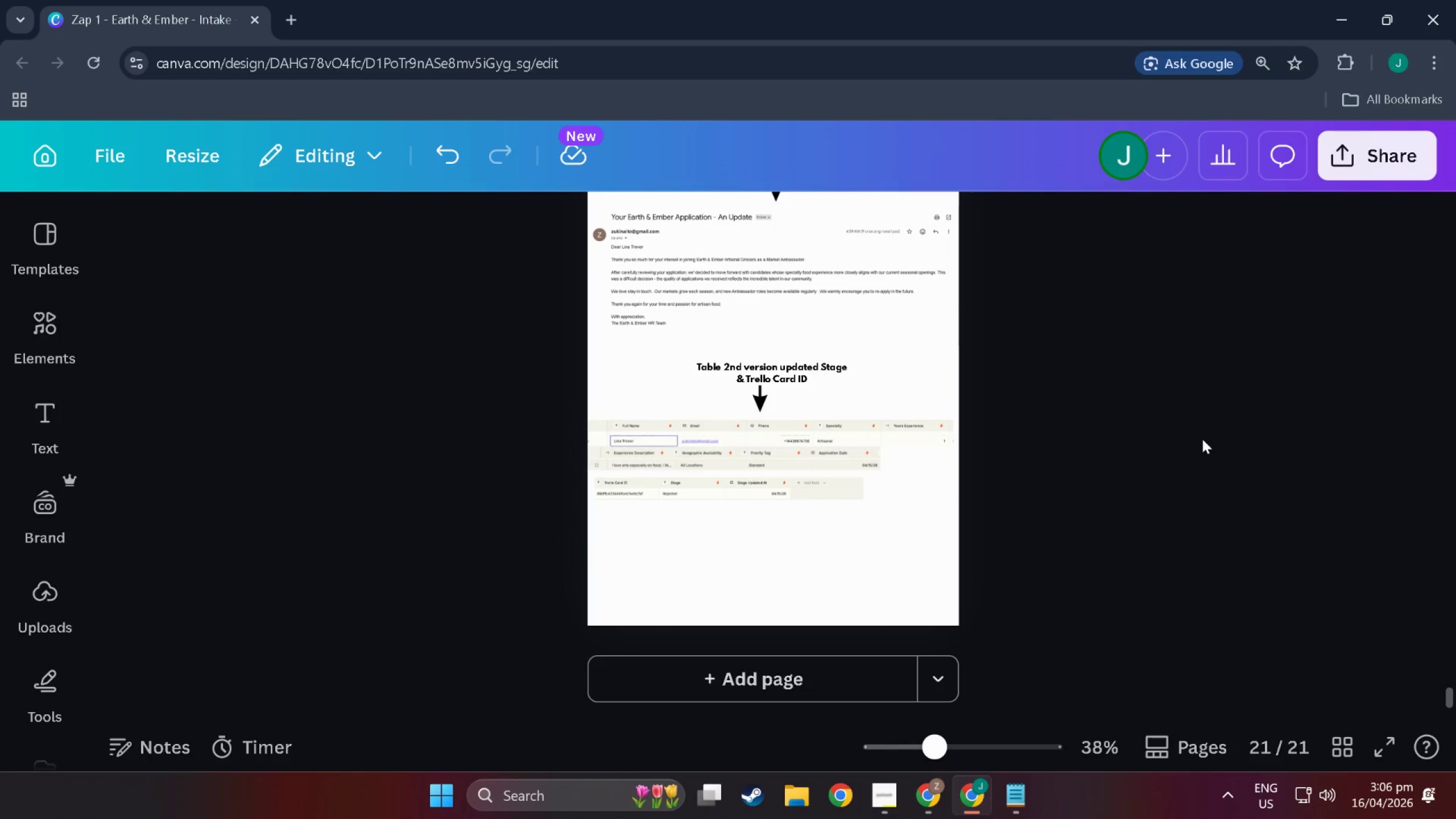 
scroll: coordinate [914, 523], scroll_direction: up, amount: 10.0
 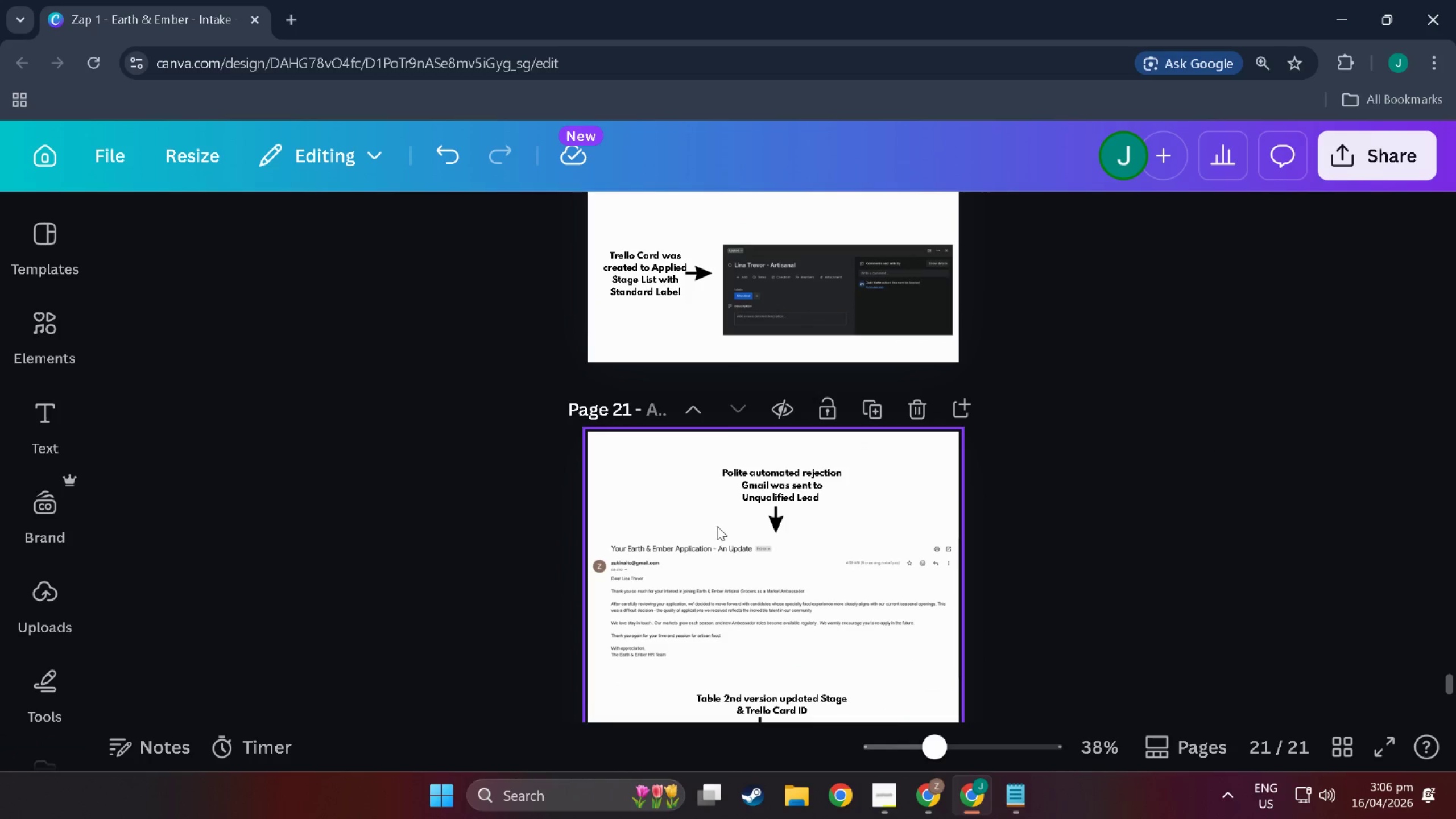 
left_click_drag(start_coordinate=[726, 526], to_coordinate=[813, 470])
 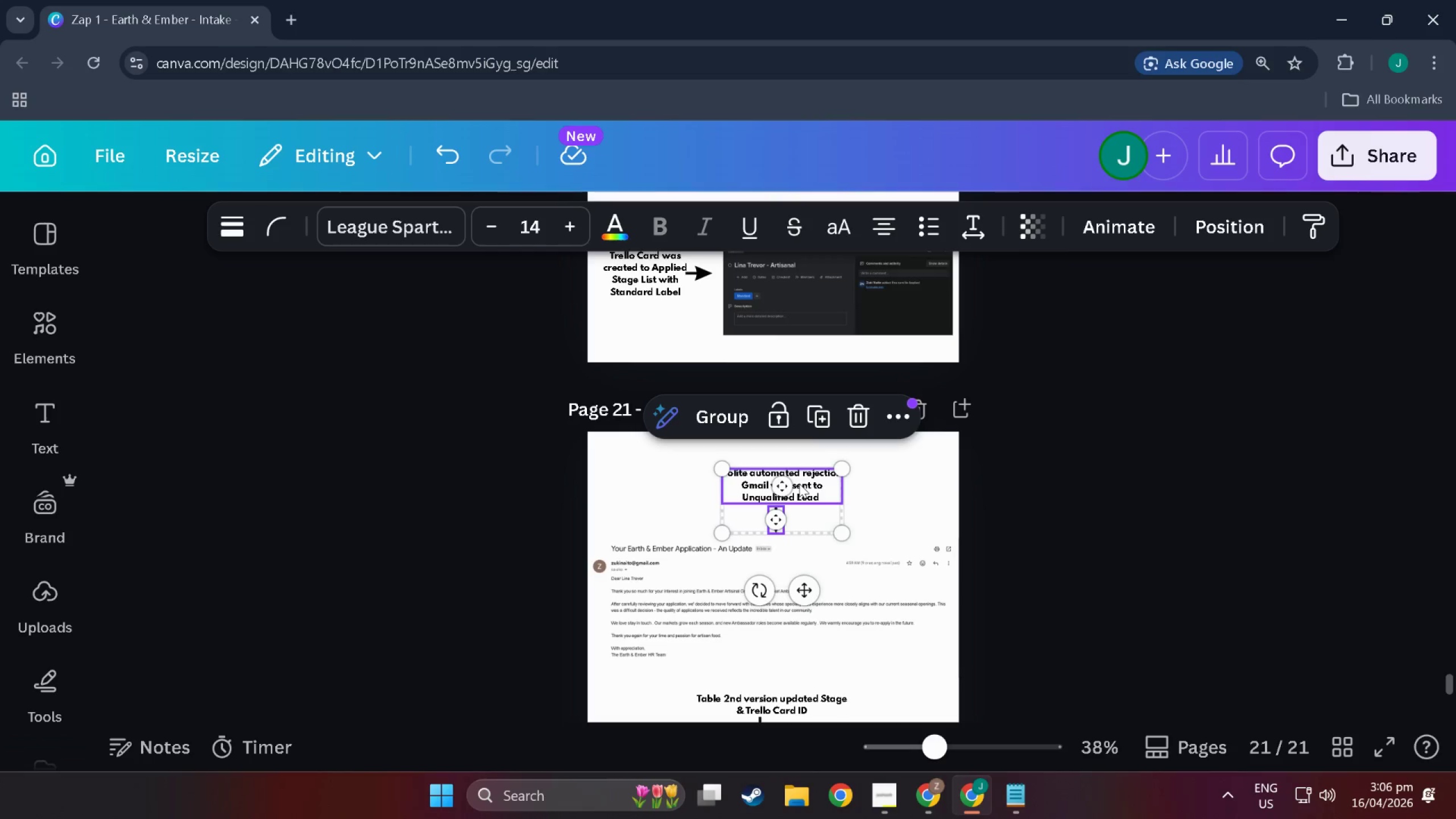 
left_click_drag(start_coordinate=[799, 483], to_coordinate=[788, 483])
 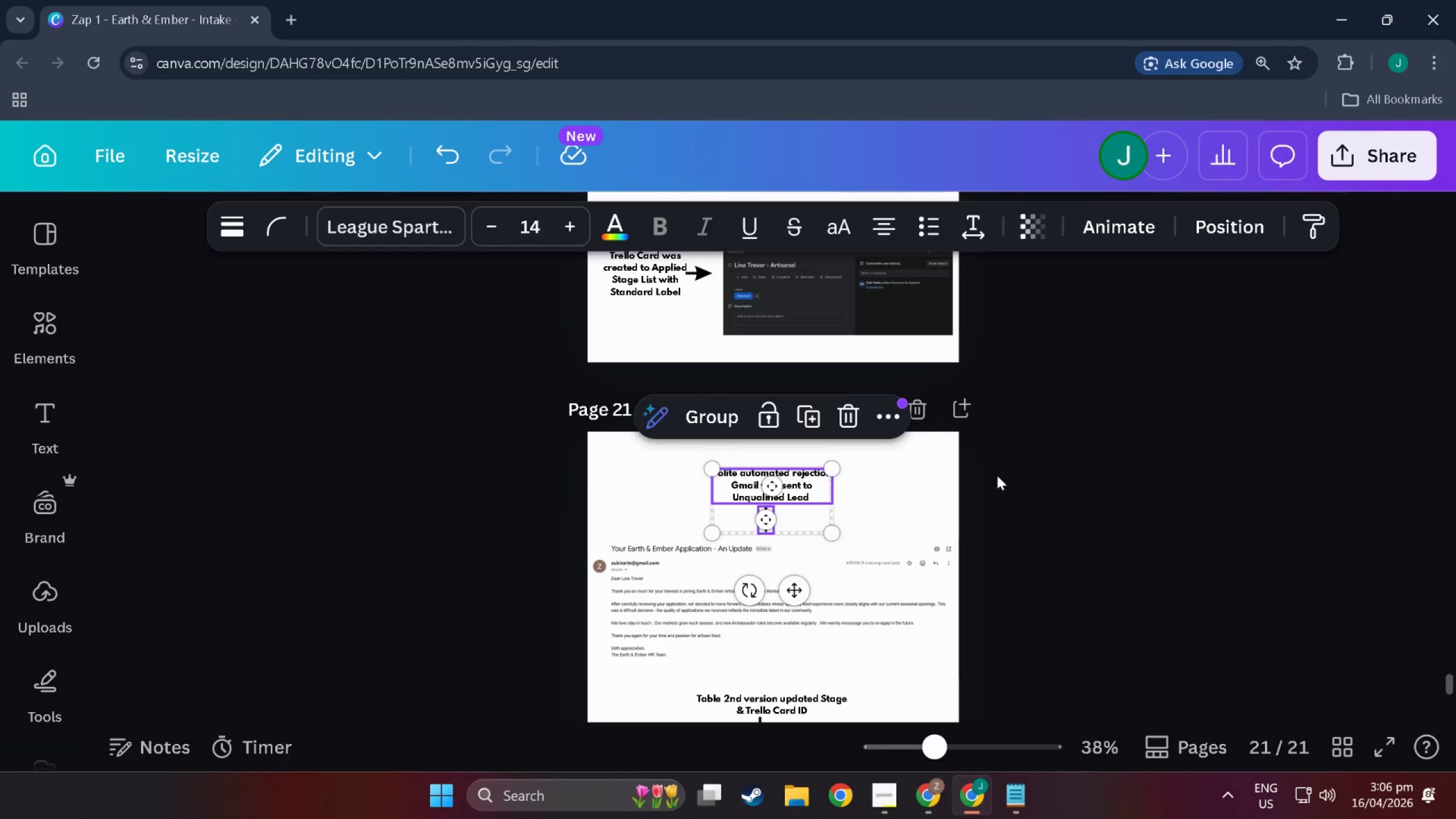 
left_click([997, 475])
 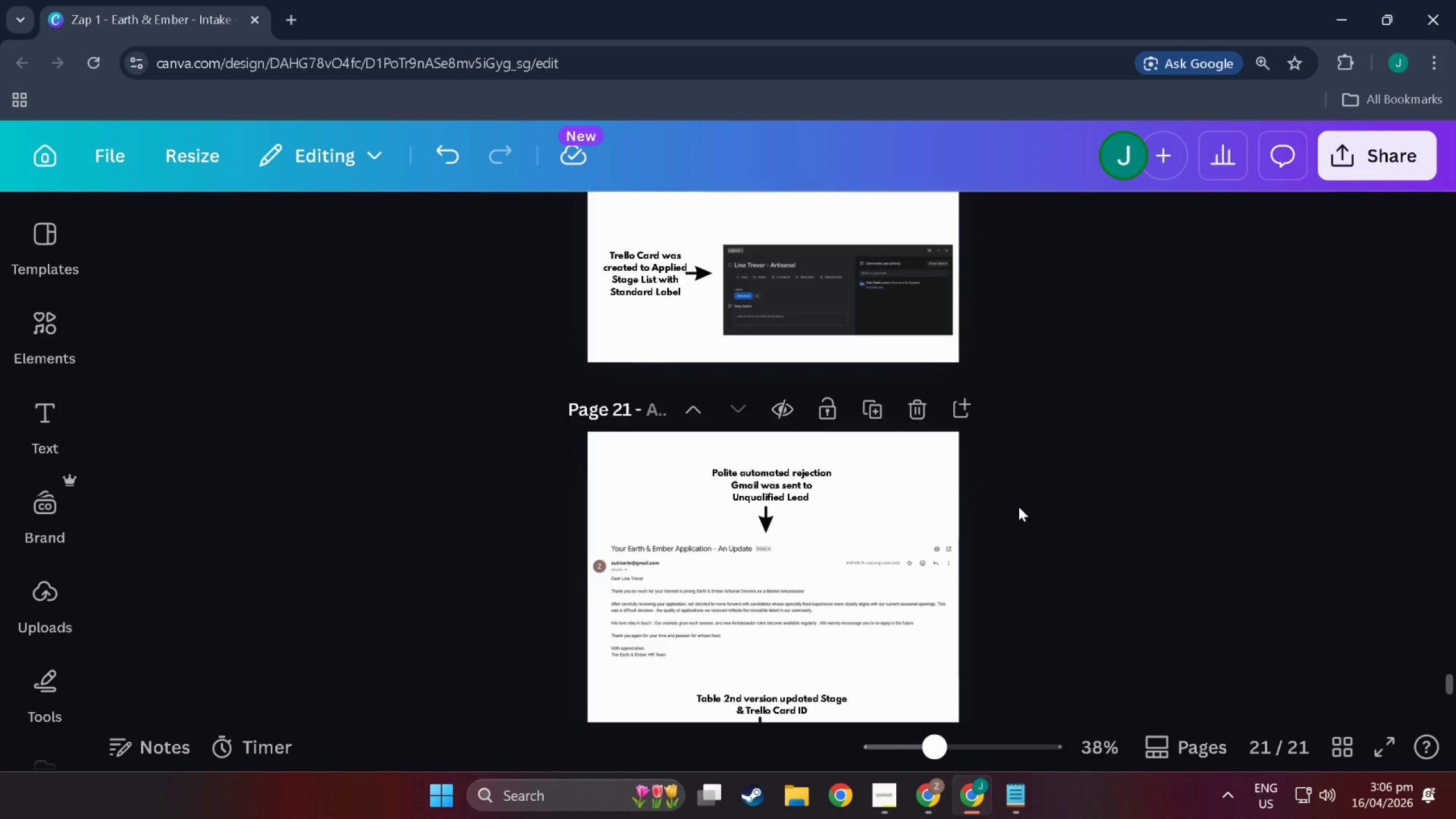 
scroll: coordinate [951, 632], scroll_direction: up, amount: 84.0
 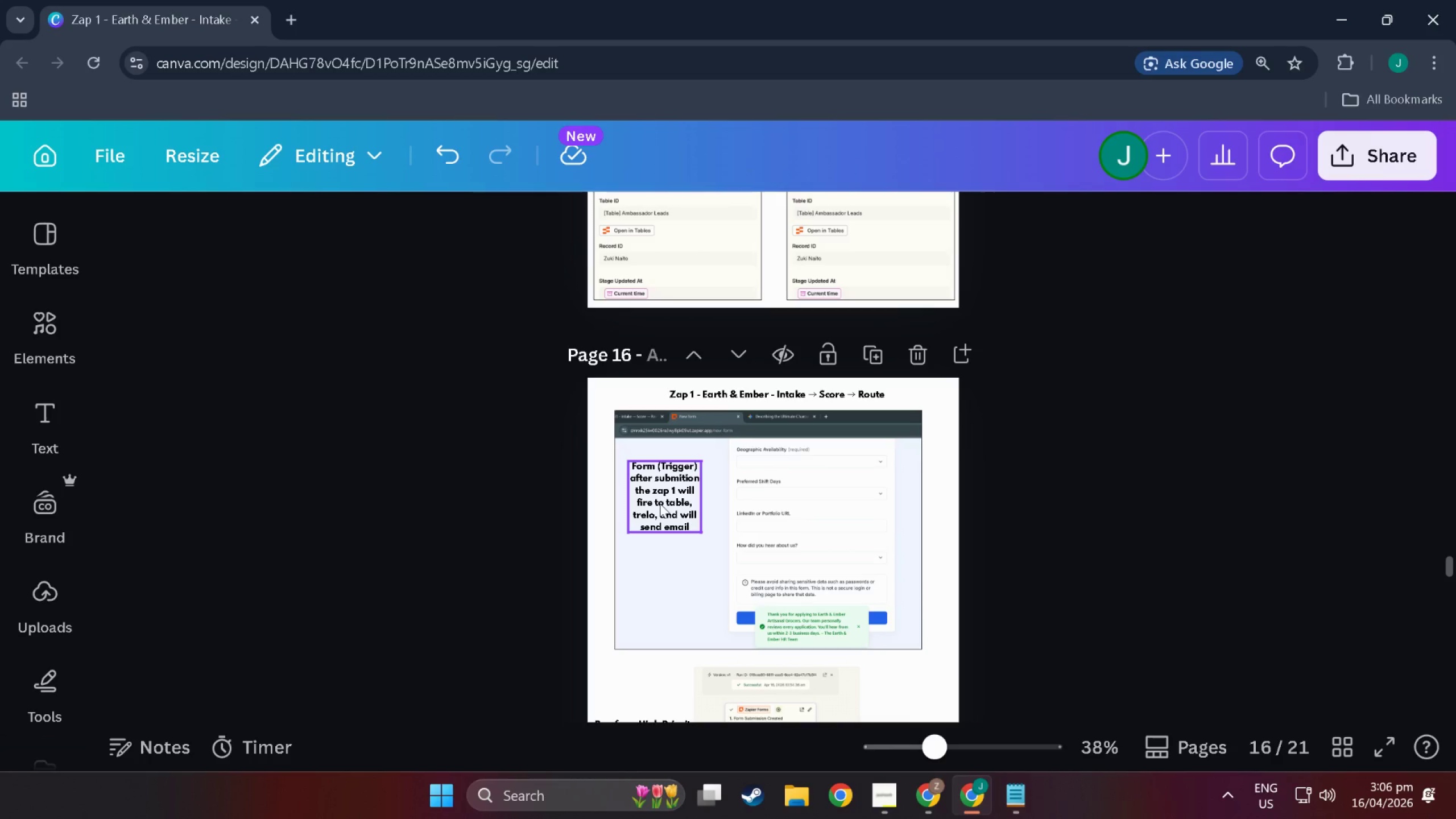 
scroll: coordinate [742, 580], scroll_direction: down, amount: 105.0
 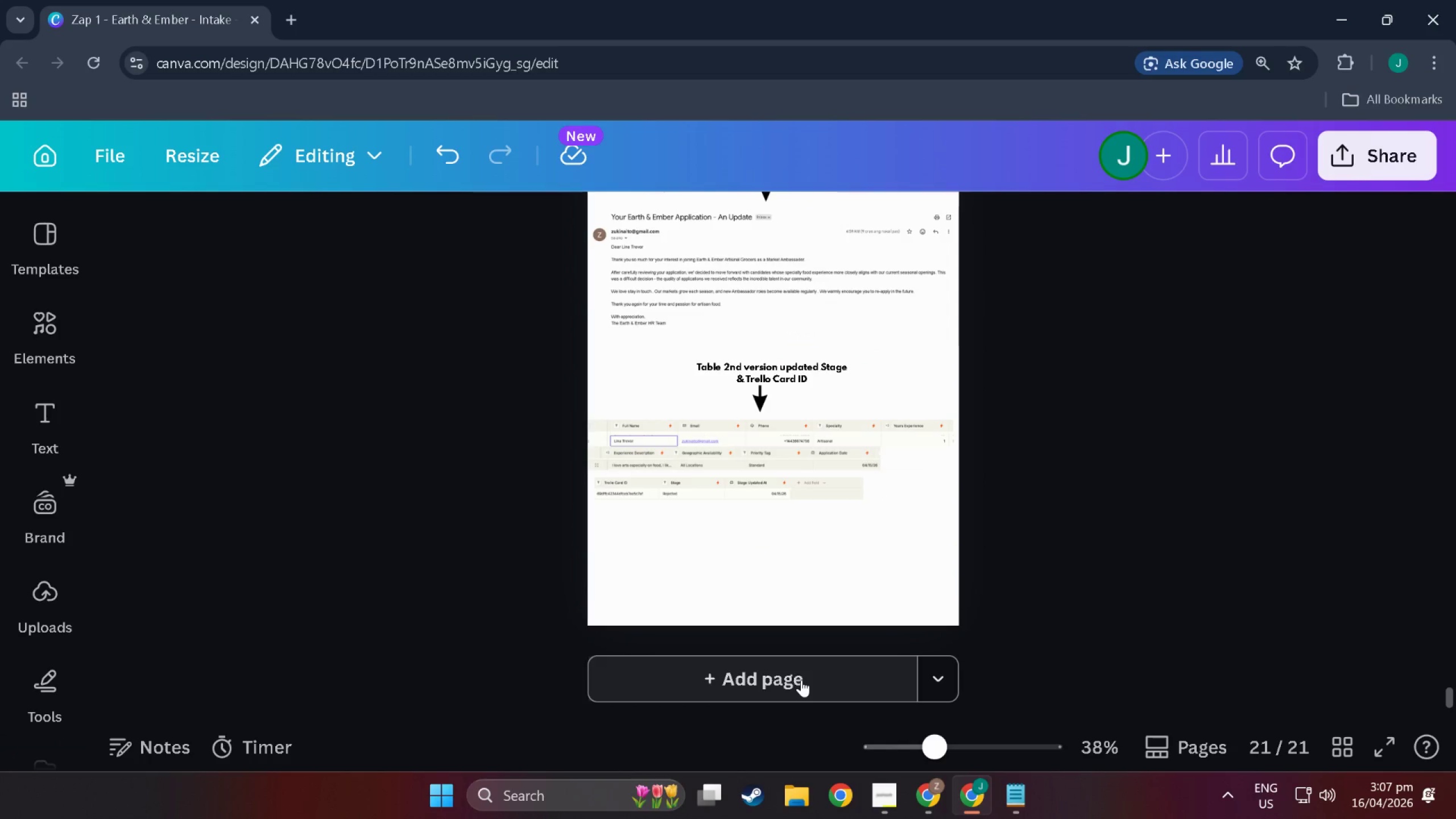 
left_click([801, 680])
 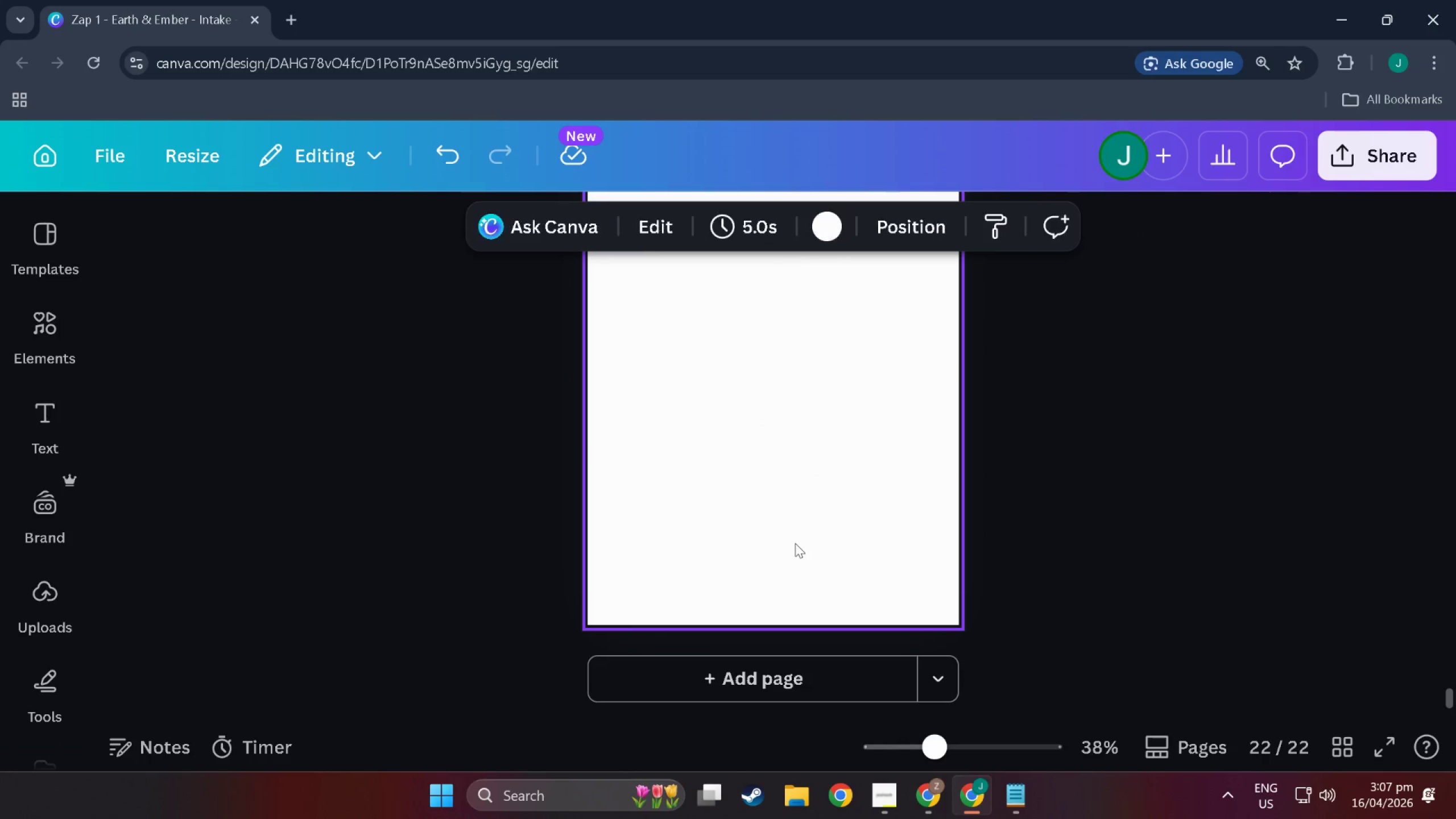 
key(Alt+Tab)
 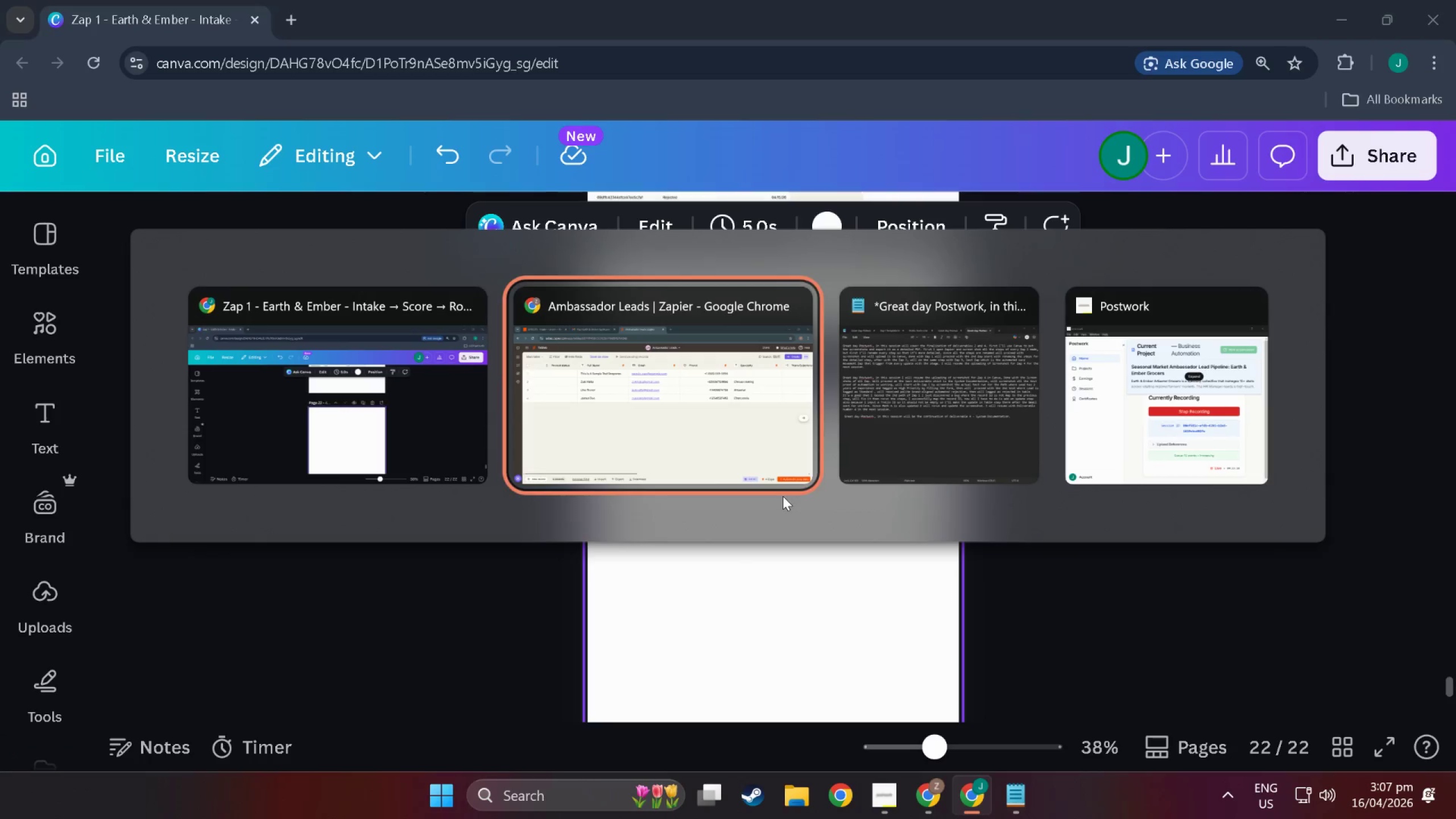 
scroll: coordinate [795, 541], scroll_direction: up, amount: 9.0
 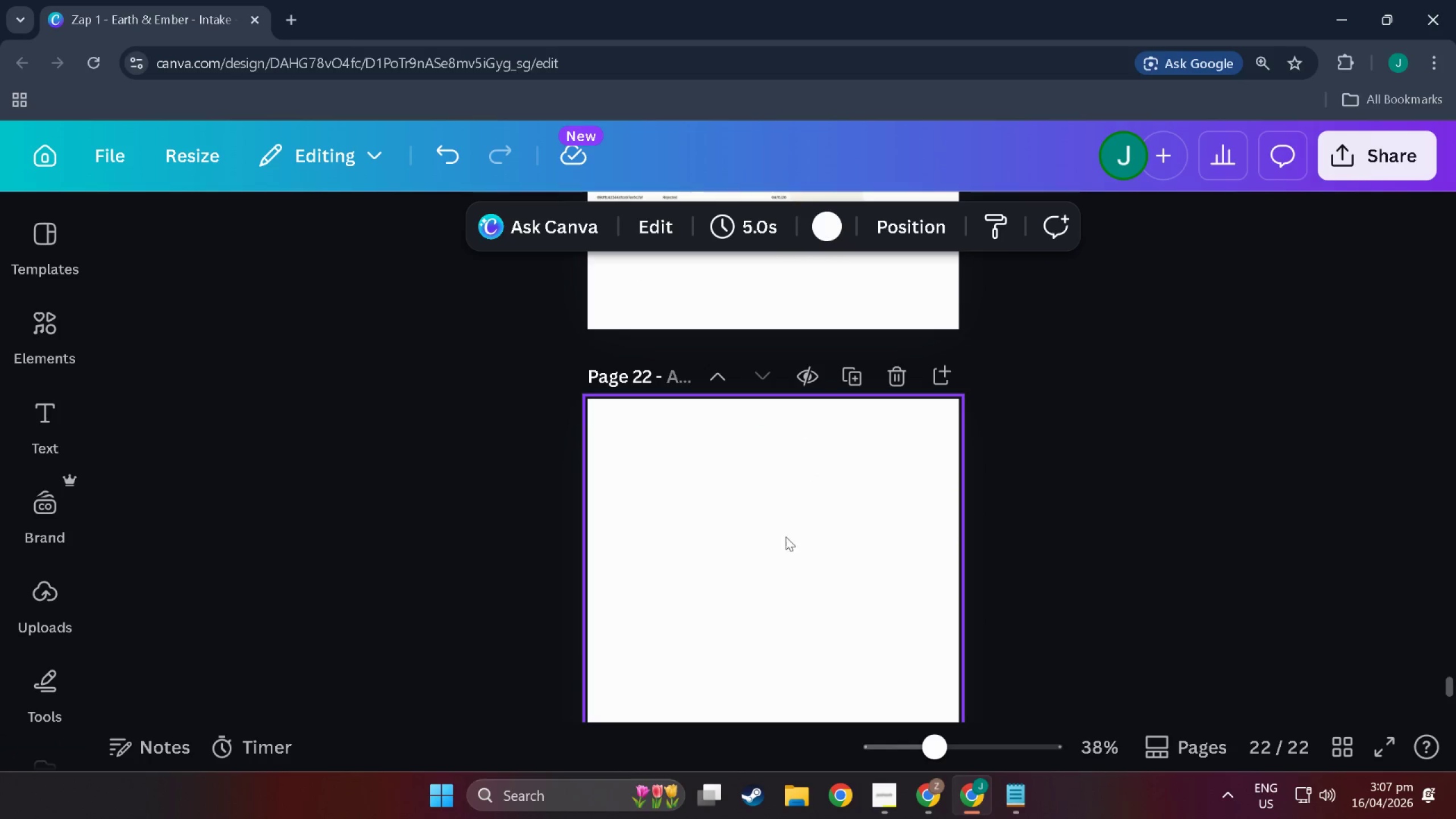 
key(Tab)
type( af)
key(Backspace)
key(Backspace)
key(Backspace)
key(Backspace)
type(, after finishing with Zap 1 Documentation , will proceed with Data)
key(Backspace)
key(Backspace)
key(Backspace)
key(Backspace)
type(number)
 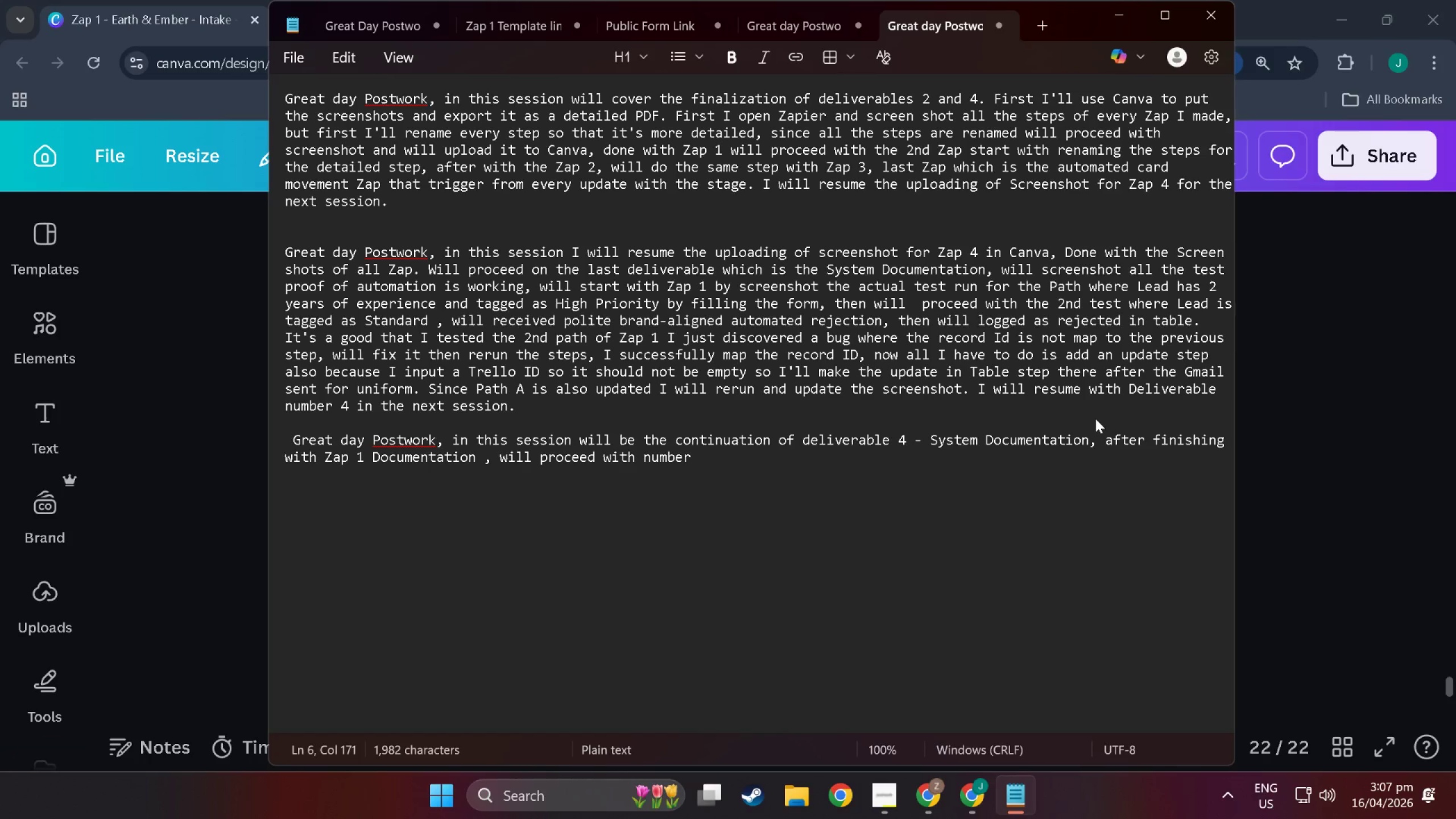 
wait(36.88)
 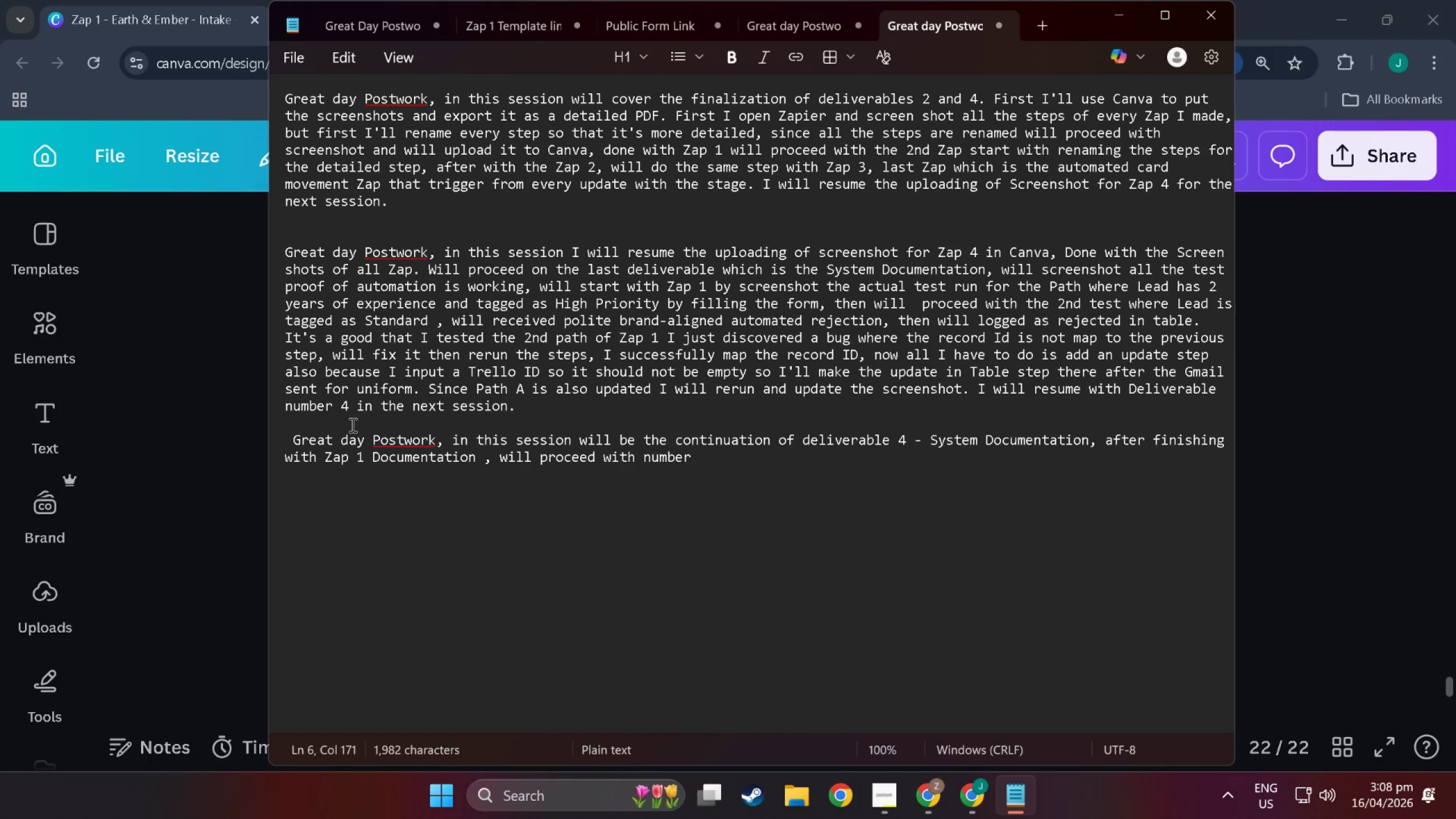 
left_click([299, 439])
 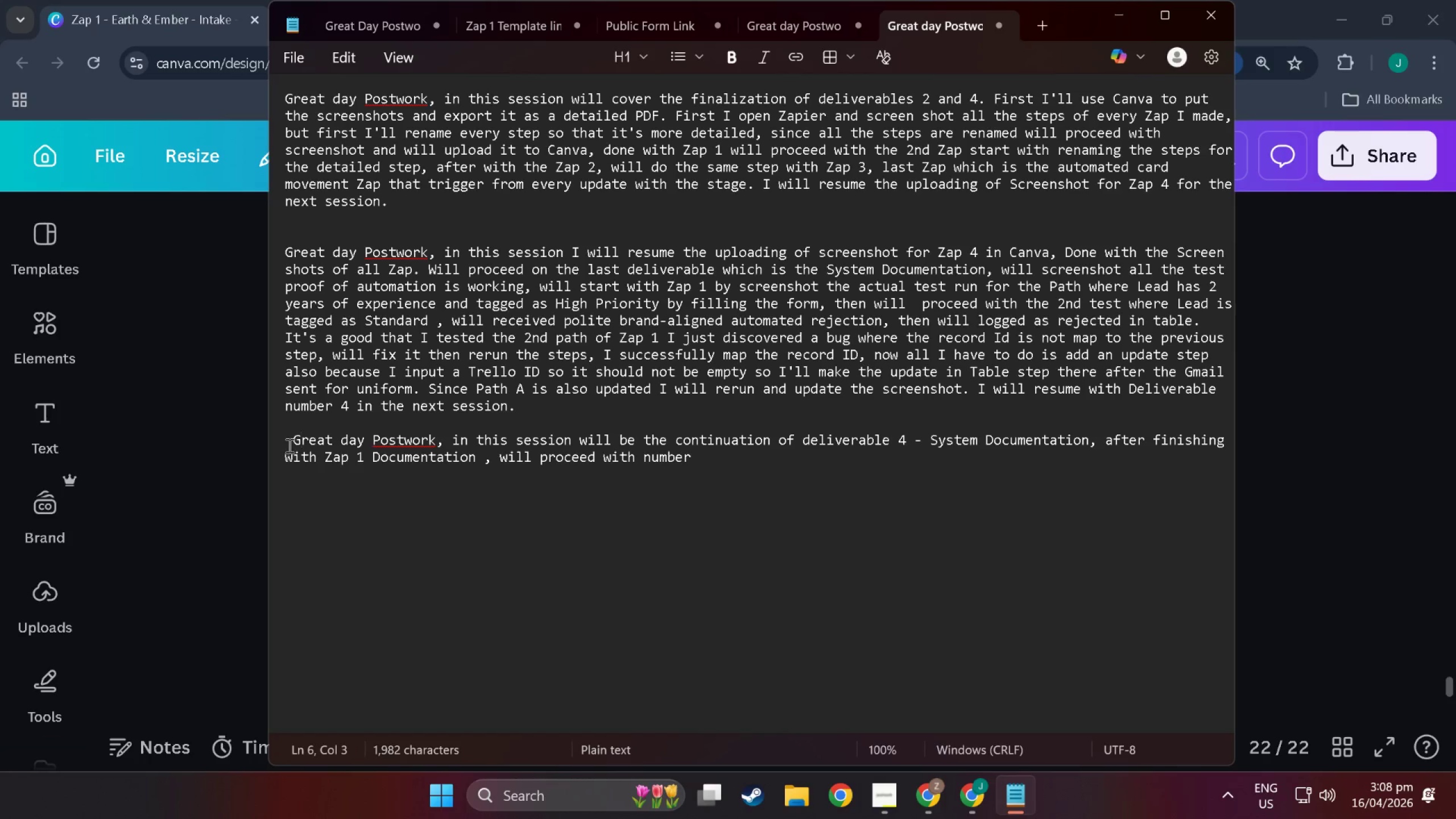 
left_click([288, 444])
 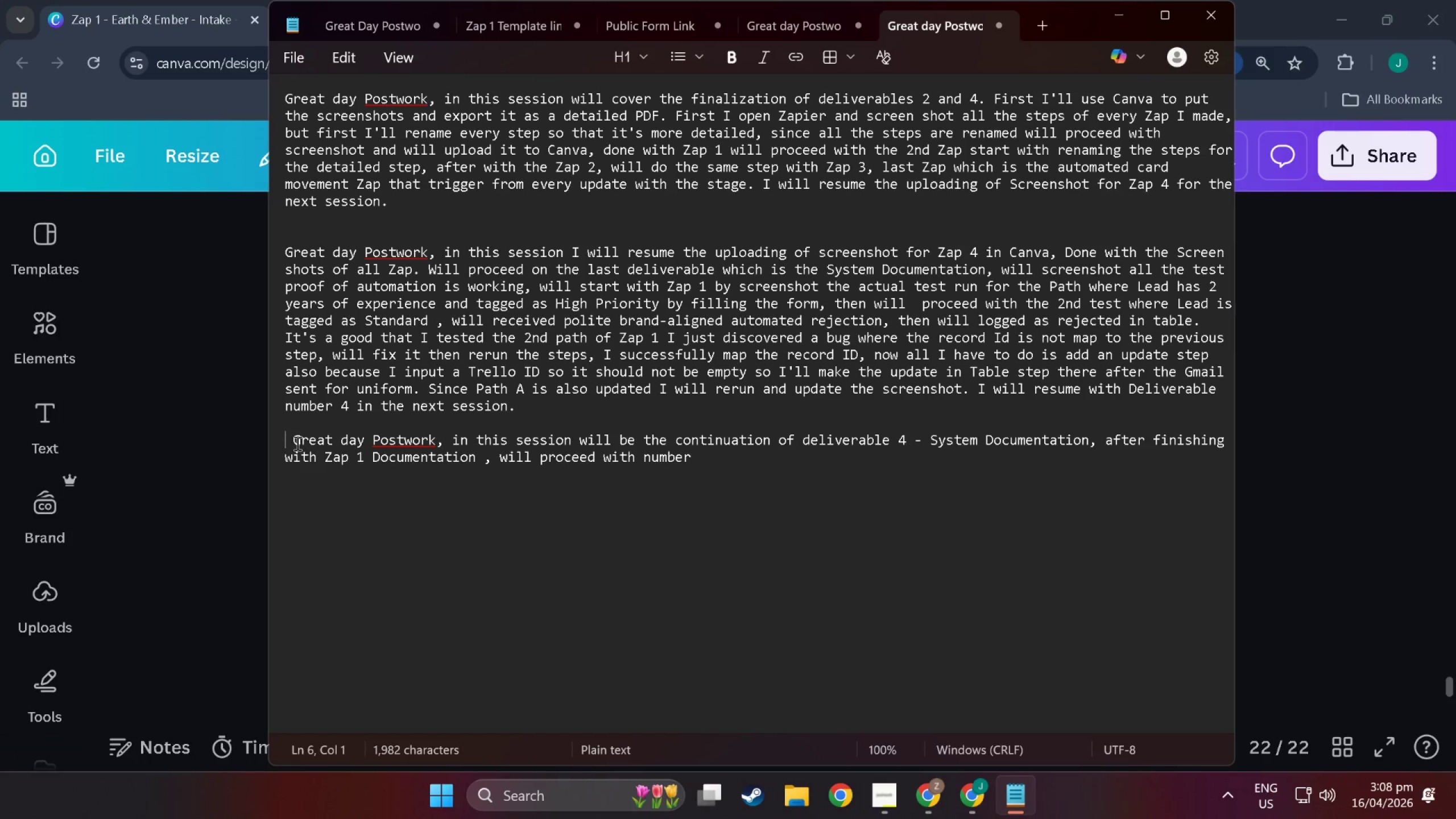 
double_click([296, 442])
 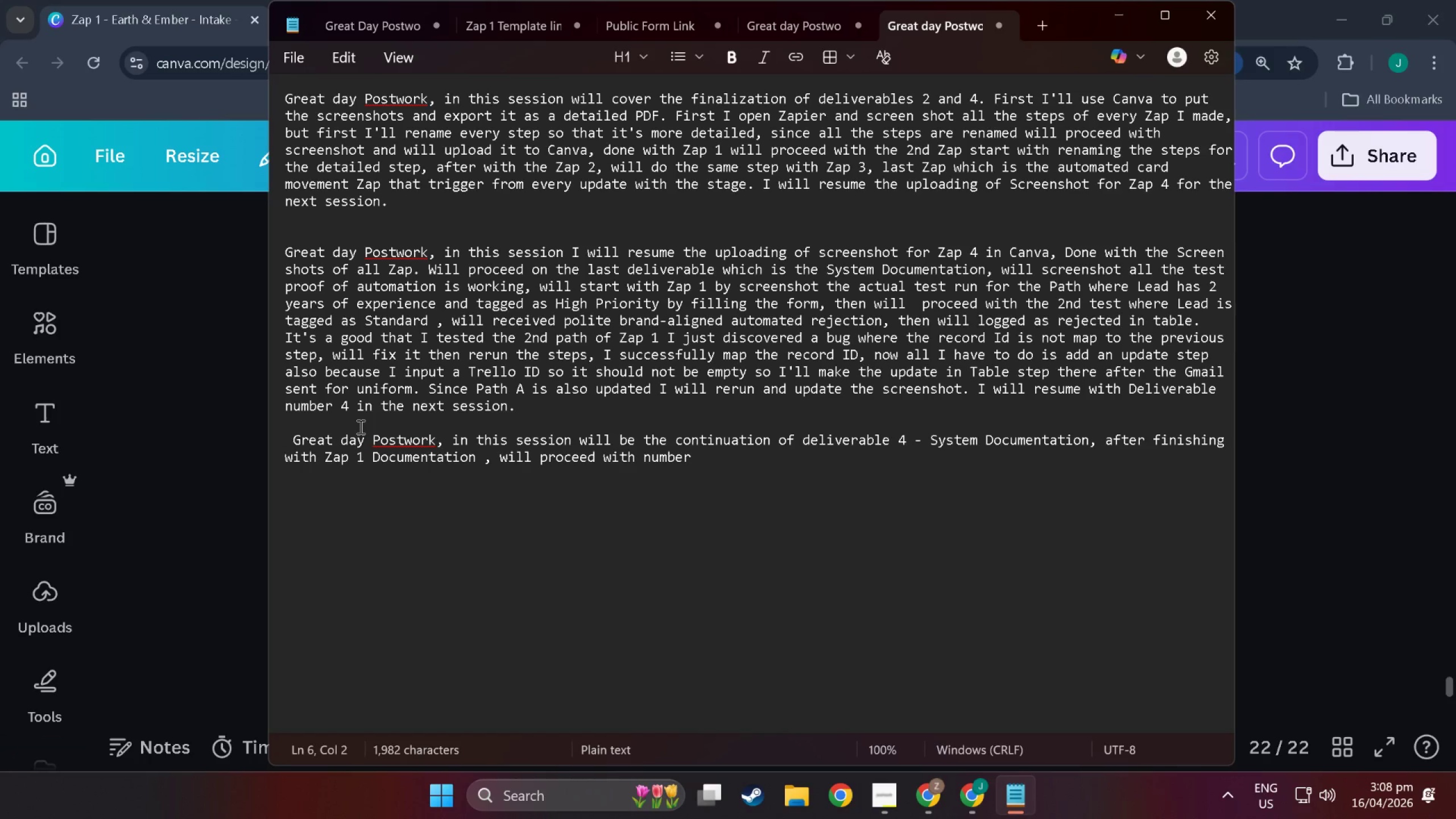 
key(Backspace)
 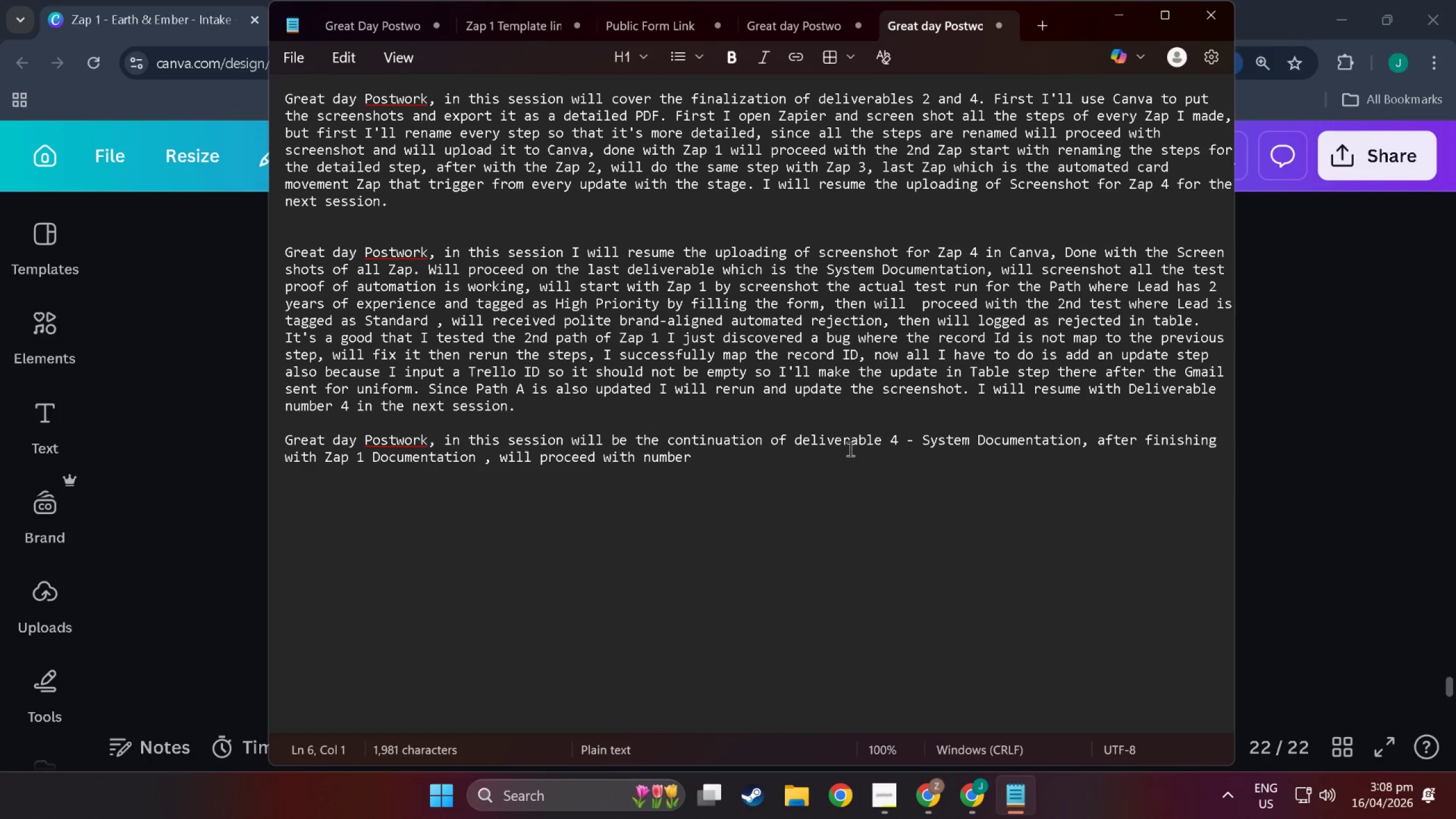 
left_click([737, 466])
 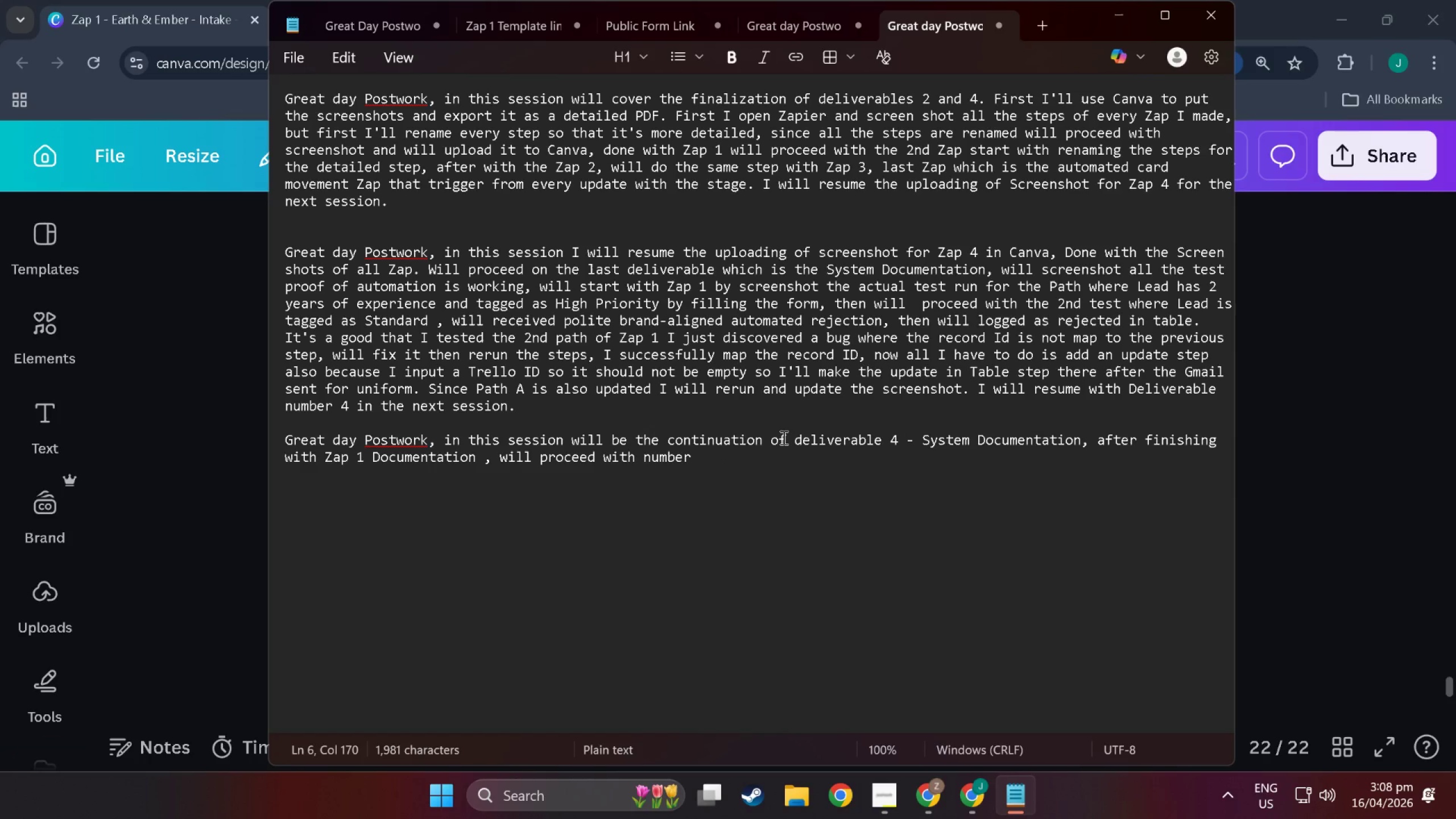 
key(Backspace)
key(Backspace)
key(Backspace)
key(Backspace)
key(Backspace)
key(Backspace)
type(Zap numb)
key(Backspace)
key(Backspace)
key(Backspace)
key(Backspace)
type(2.)
key(Backspace)
type(. Check fo)
key(Backspace)
key(Backspace)
key(Backspace)
key(Backspace)
key(Backspace)
key(Backspace)
key(Backspace)
key(Backspace)
key(Backspace)
key(Backspace)
type(, chef foi)
key(Backspace)
key(Backspace)
key(Backspace)
key(Backspace)
key(Backspace)
type(cjk)
key(Backspace)
key(Backspace)
type(k for up)
key(Backspace)
key(Backspace)
key(Backspace)
type( nbu)
key(Backspace)
key(Backspace)
type(ug first so that )
 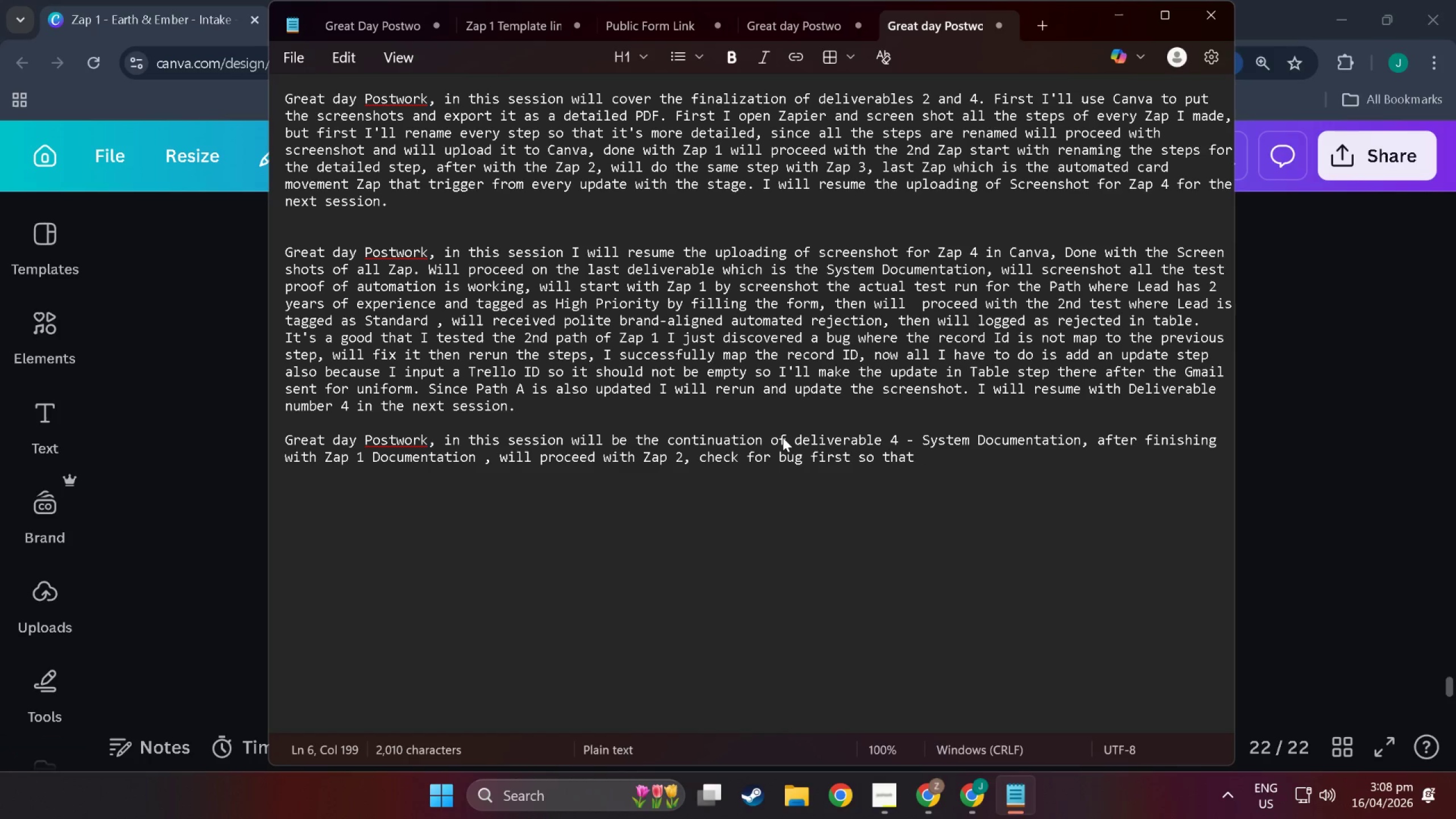 
hold_key(key=Backspace, duration=1.29)
 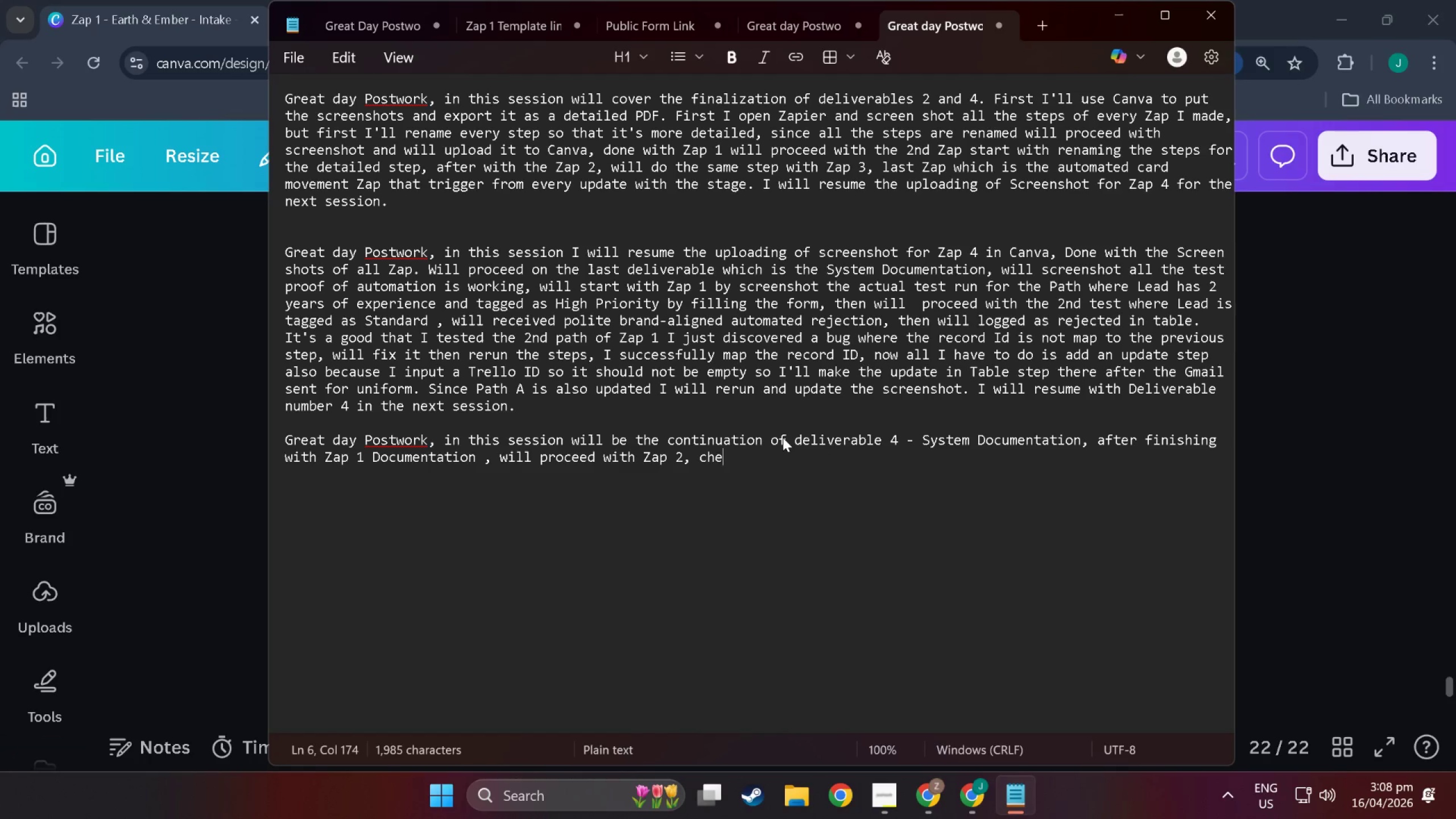 
key(Backspace)
key(Backspace)
key(Backspace)
type(will test for bug searching.)
 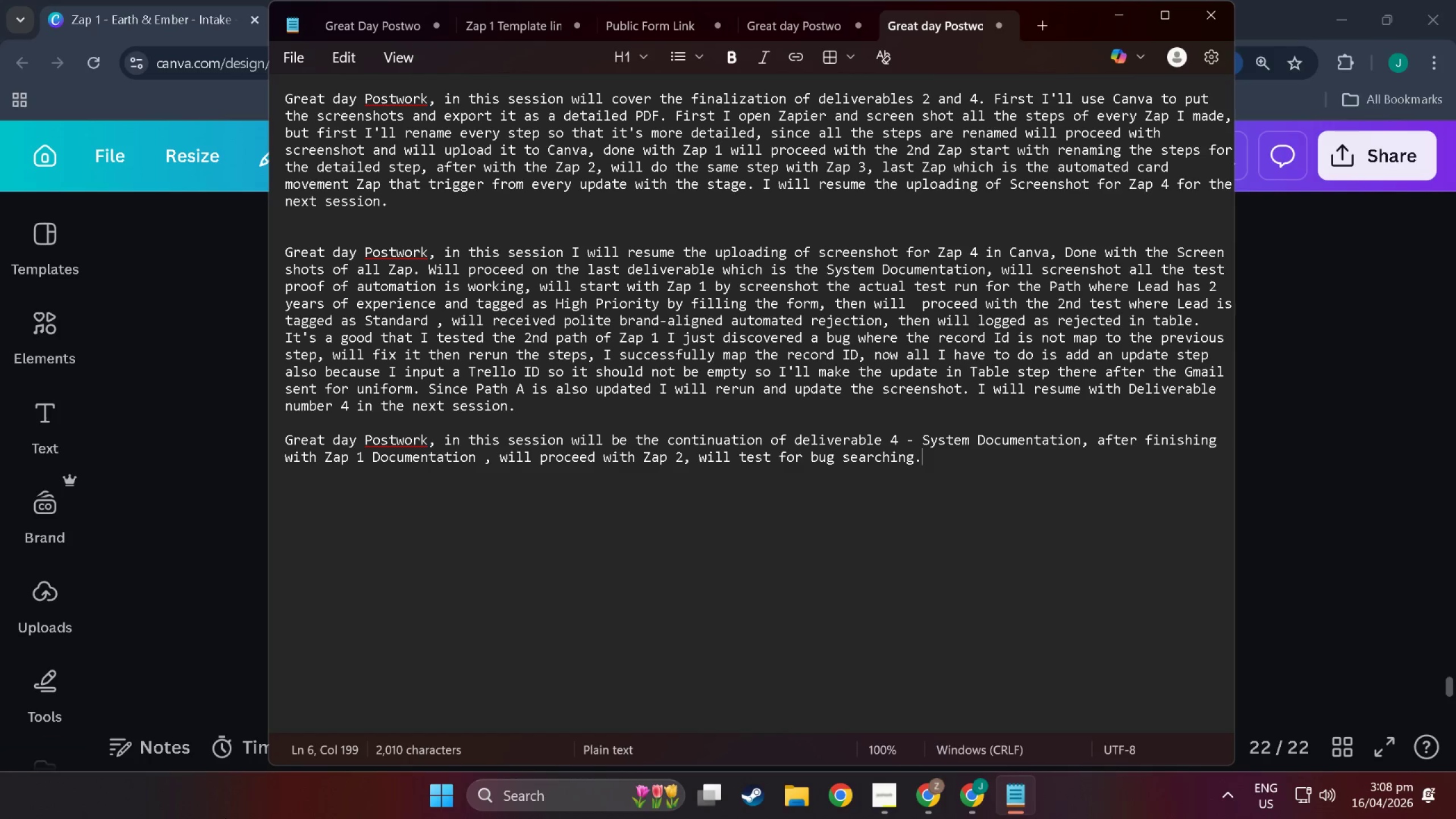 
key(Alt+Tab)
 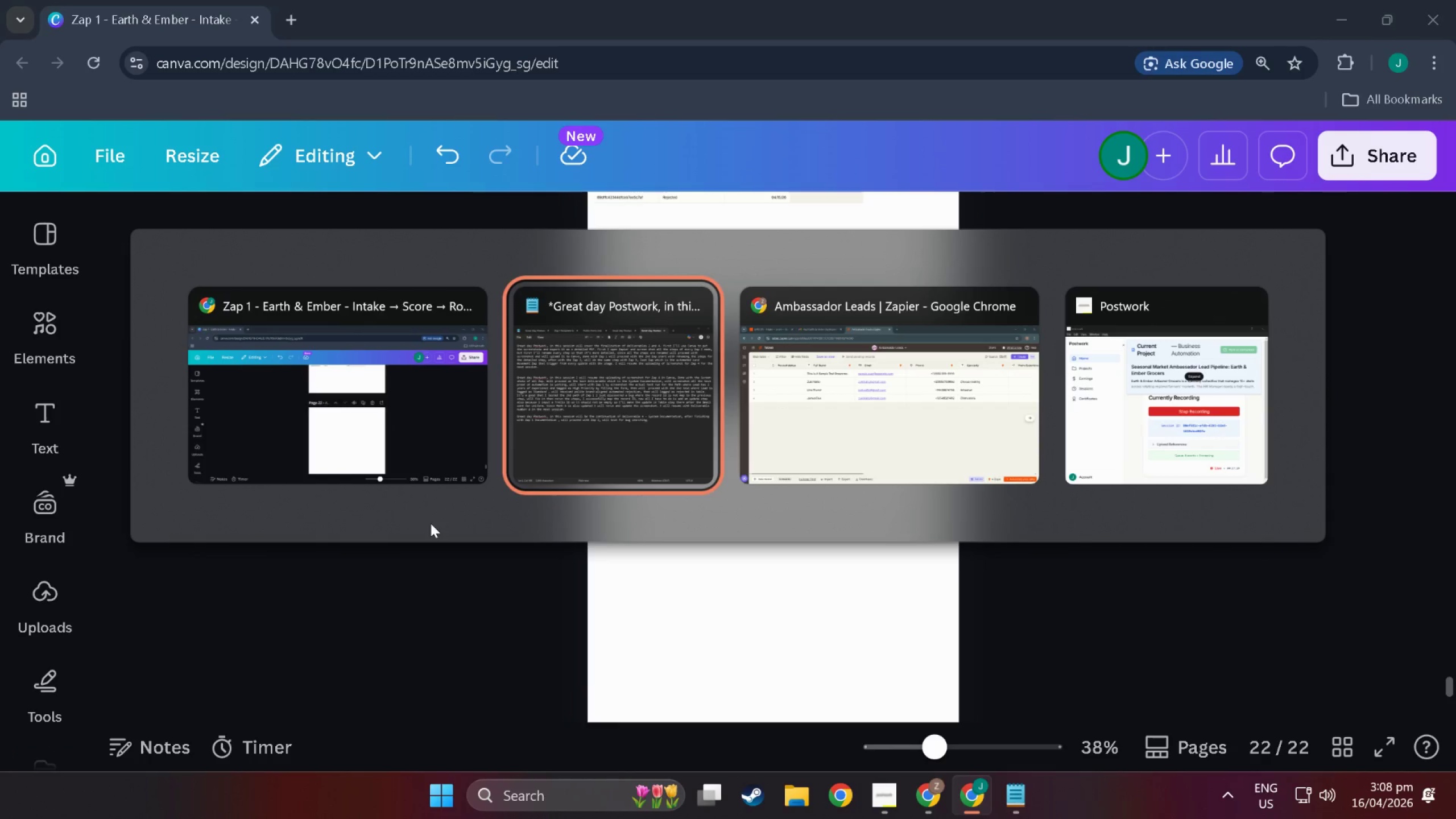 
key(Alt+Tab)
 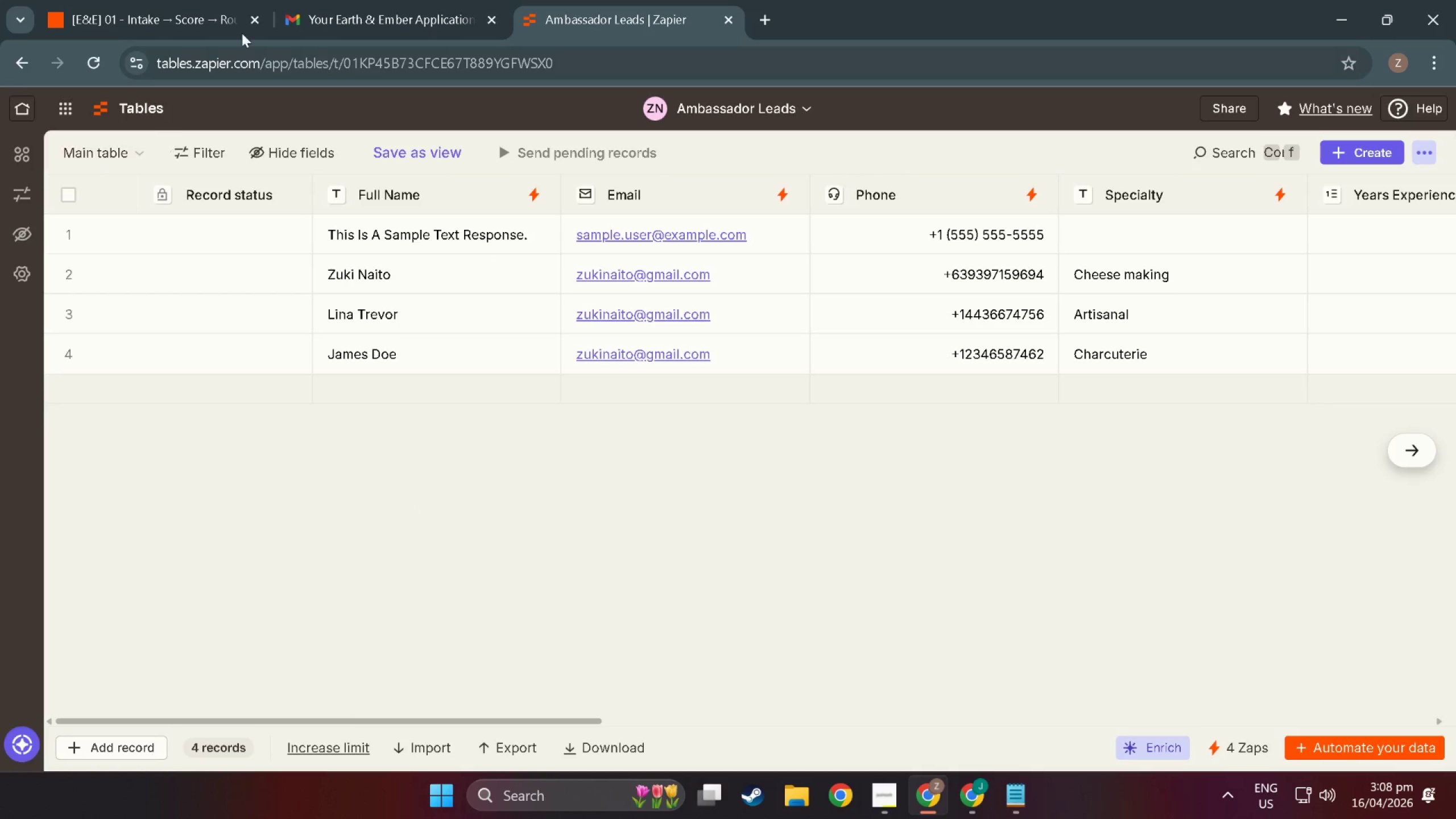 
left_click([143, 13])
 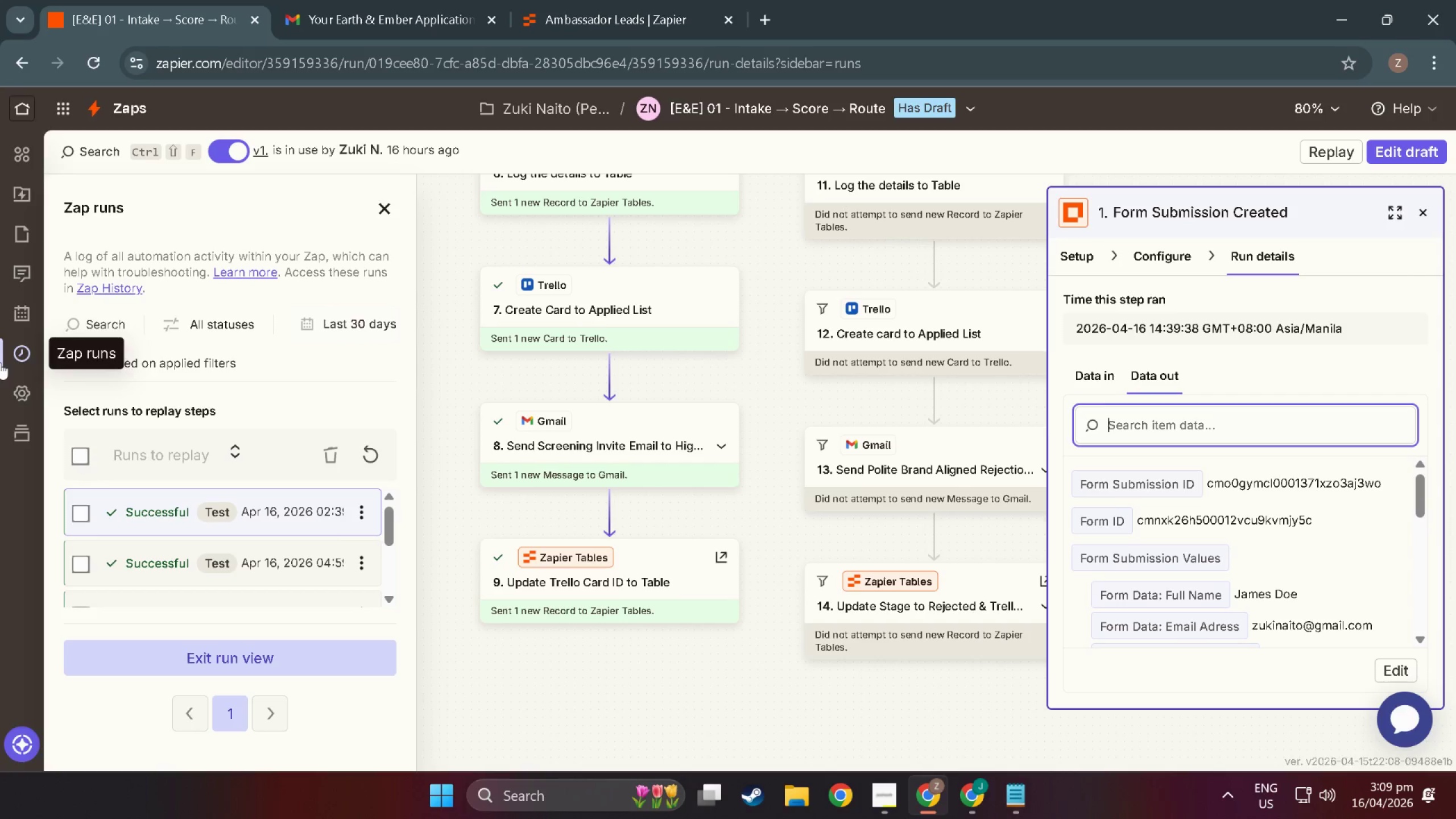 
wait(38.32)
 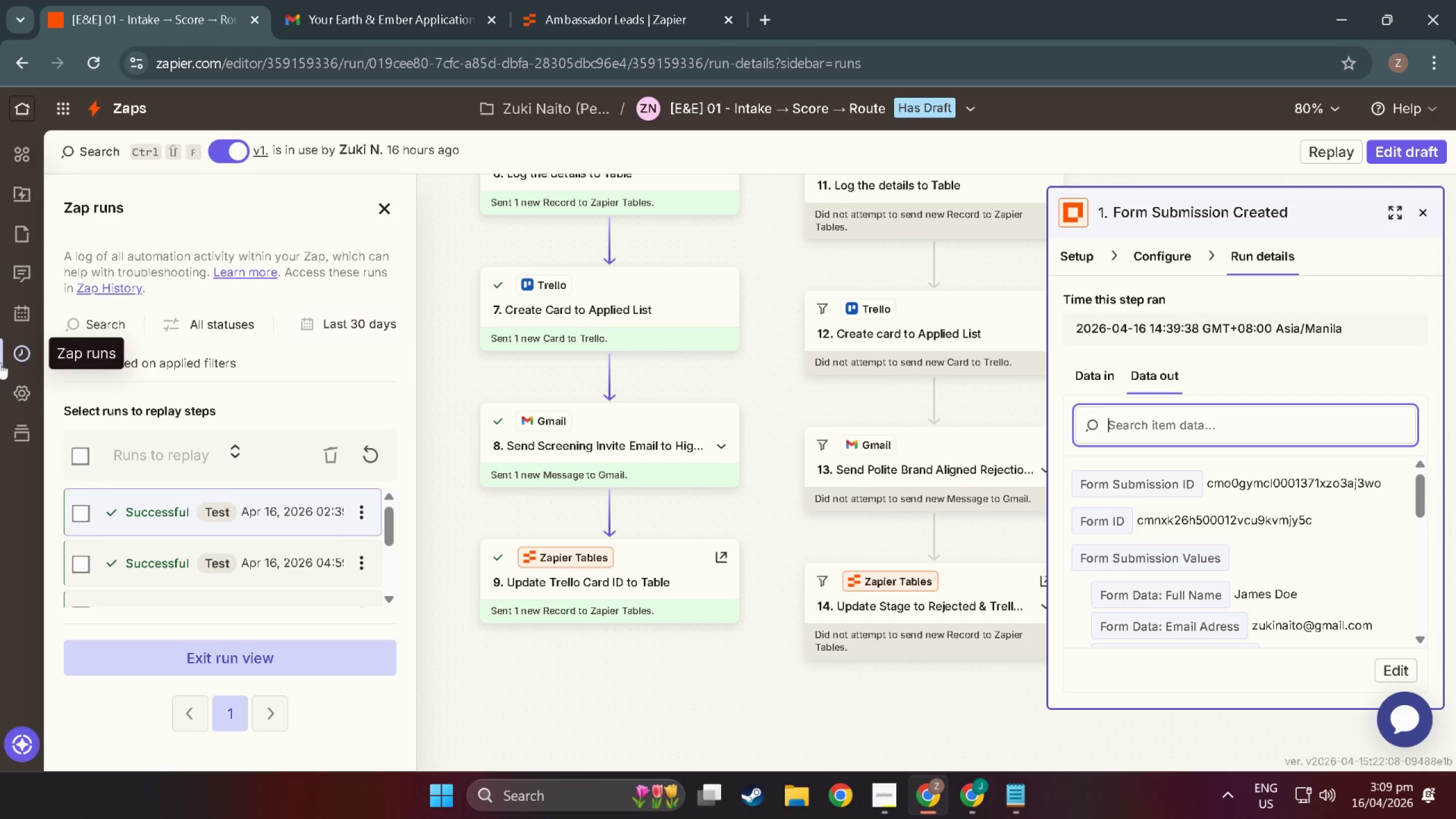 
mouse_move([22, 287])
 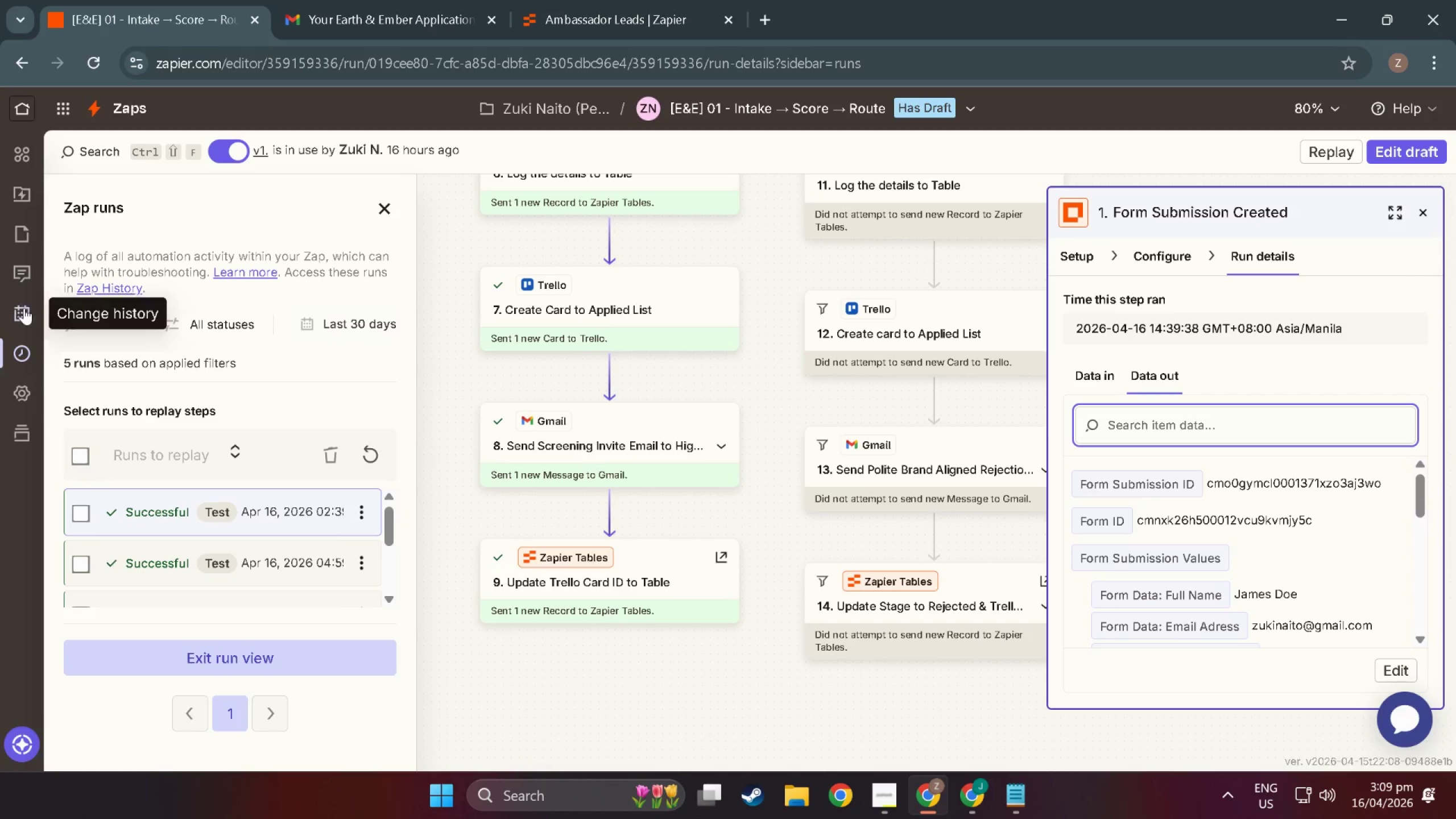 
mouse_move([18, 312])
 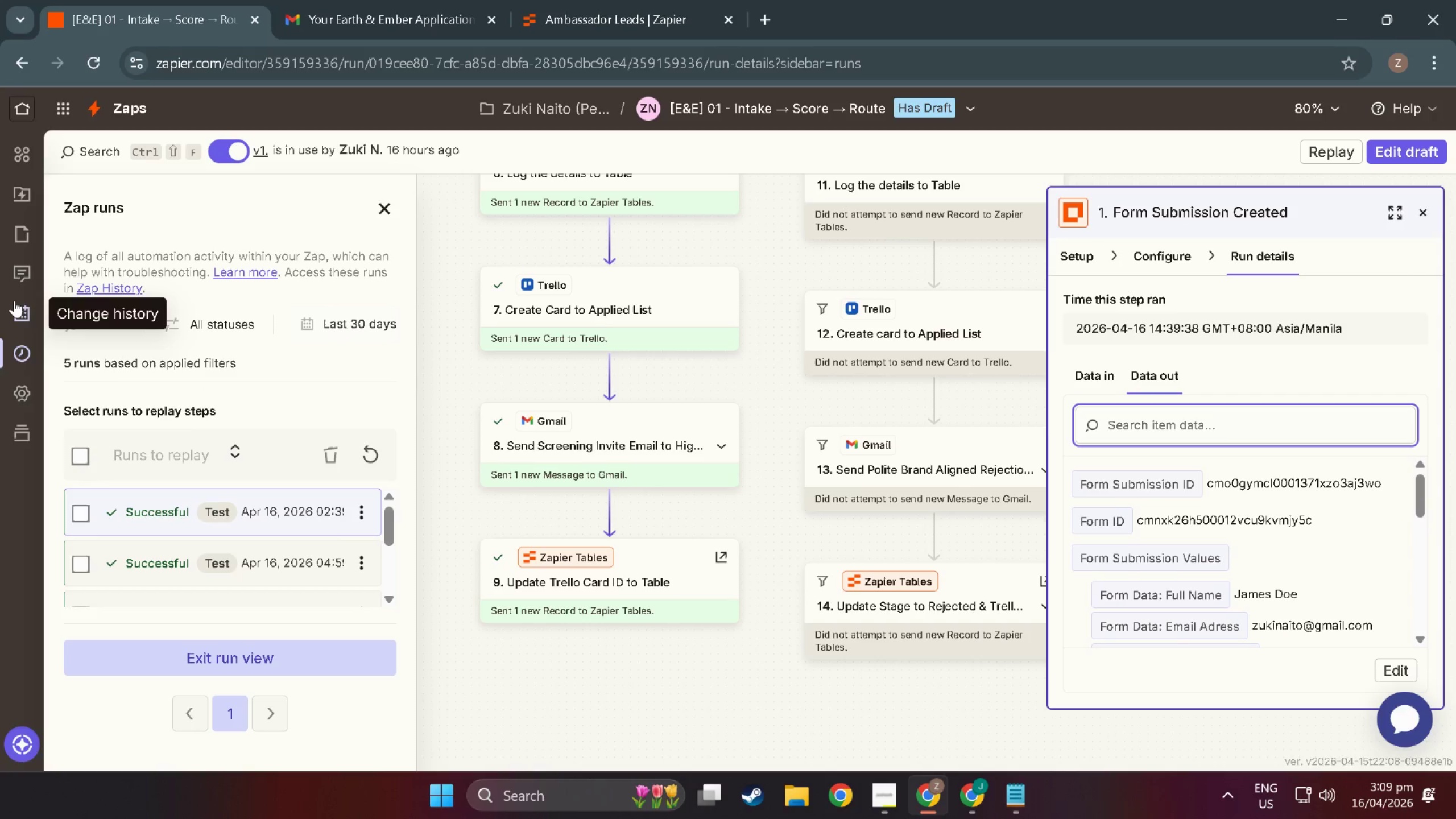 
wait(6.74)
 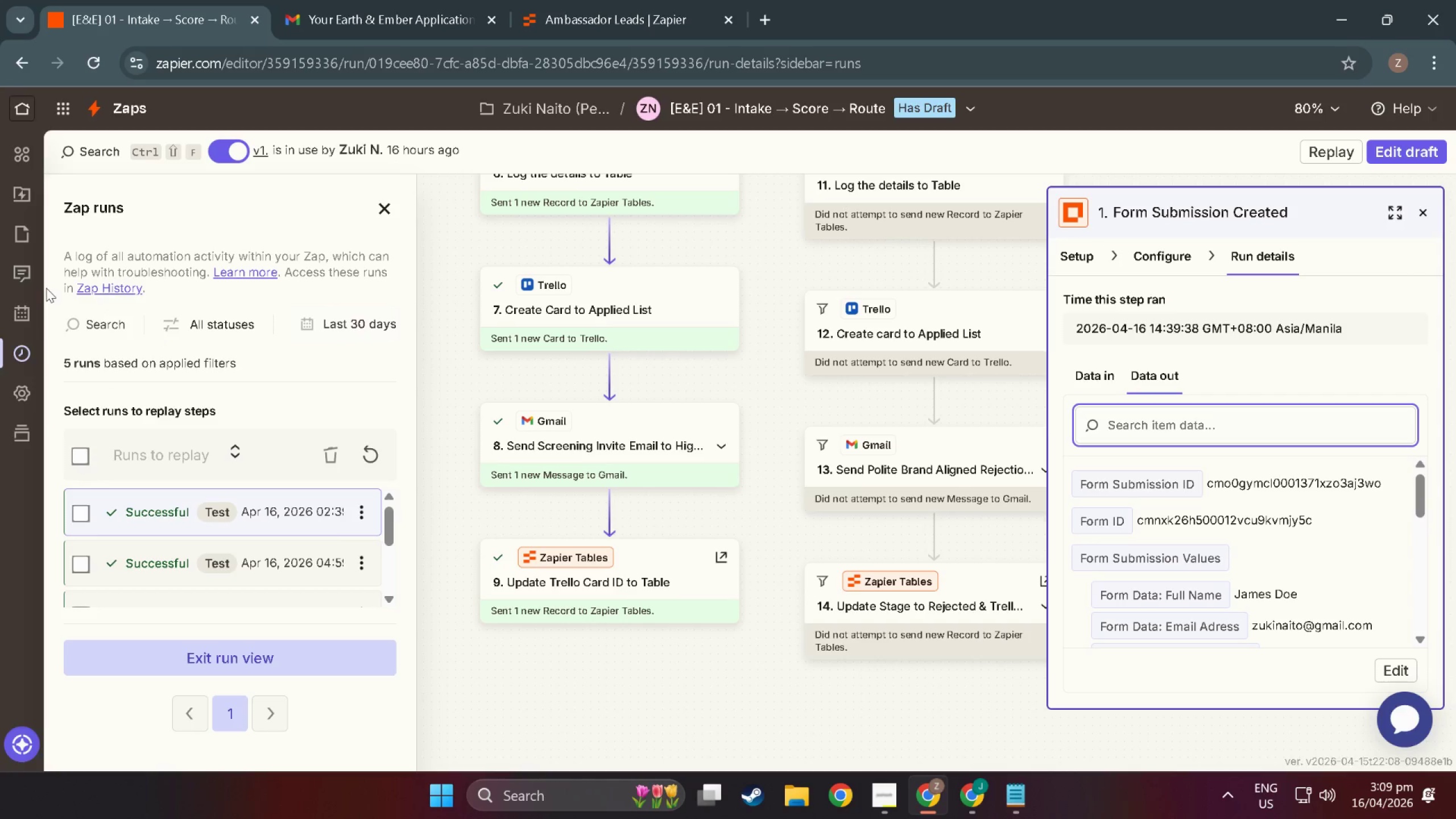 
left_click([110, 106])
 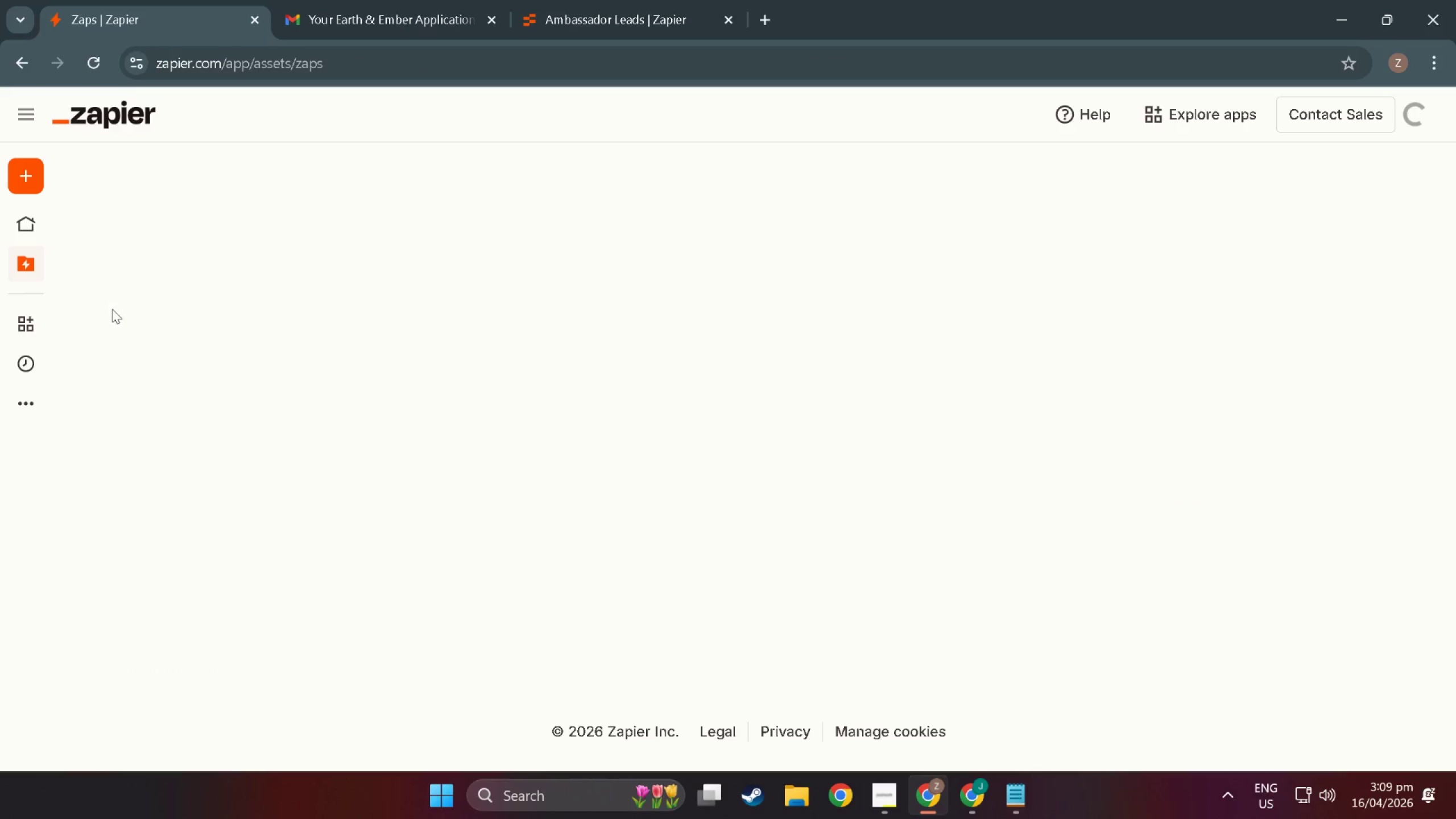 
mouse_move([69, 334])
 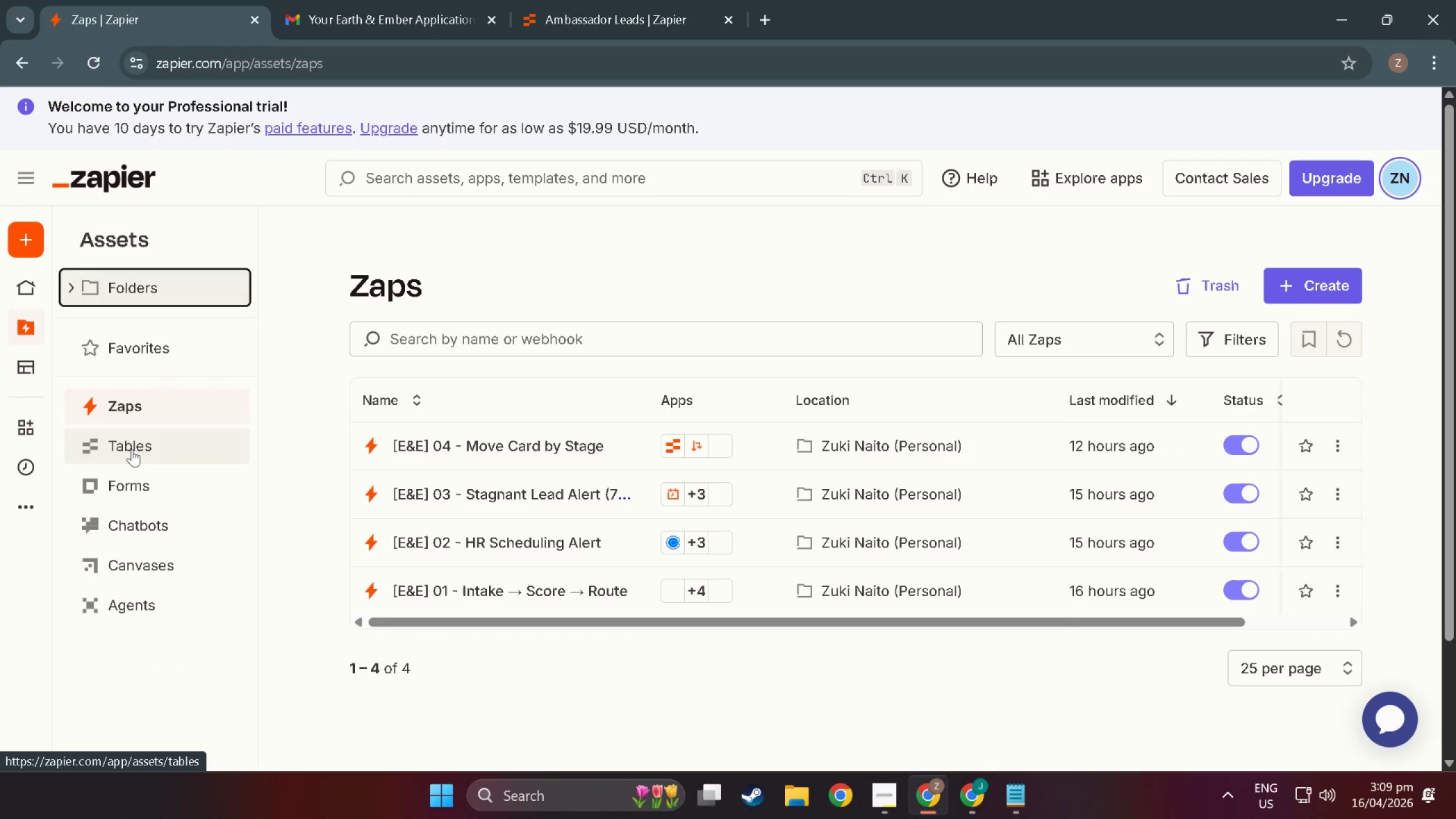 
wait(5.09)
 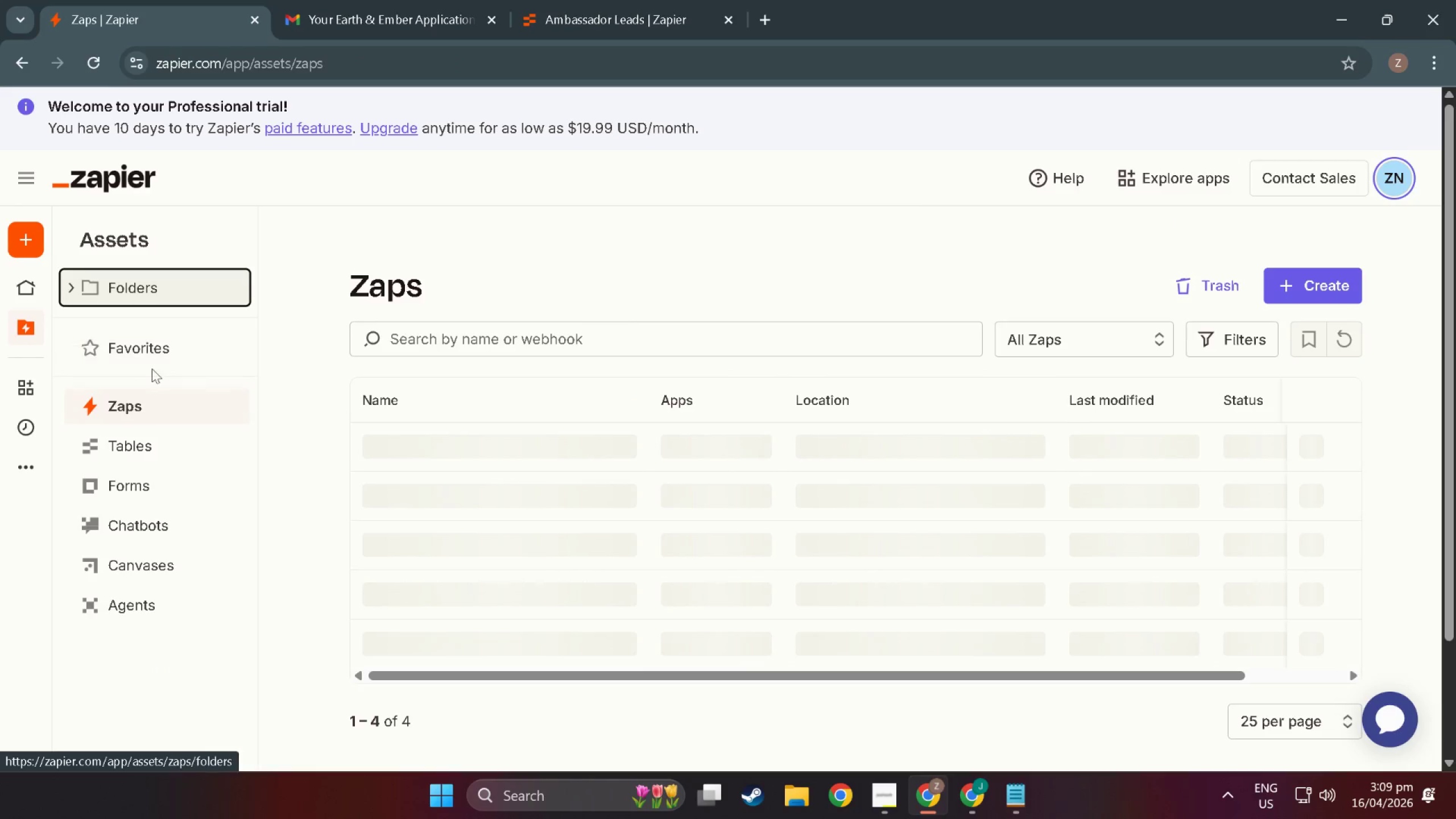 
left_click([526, 549])
 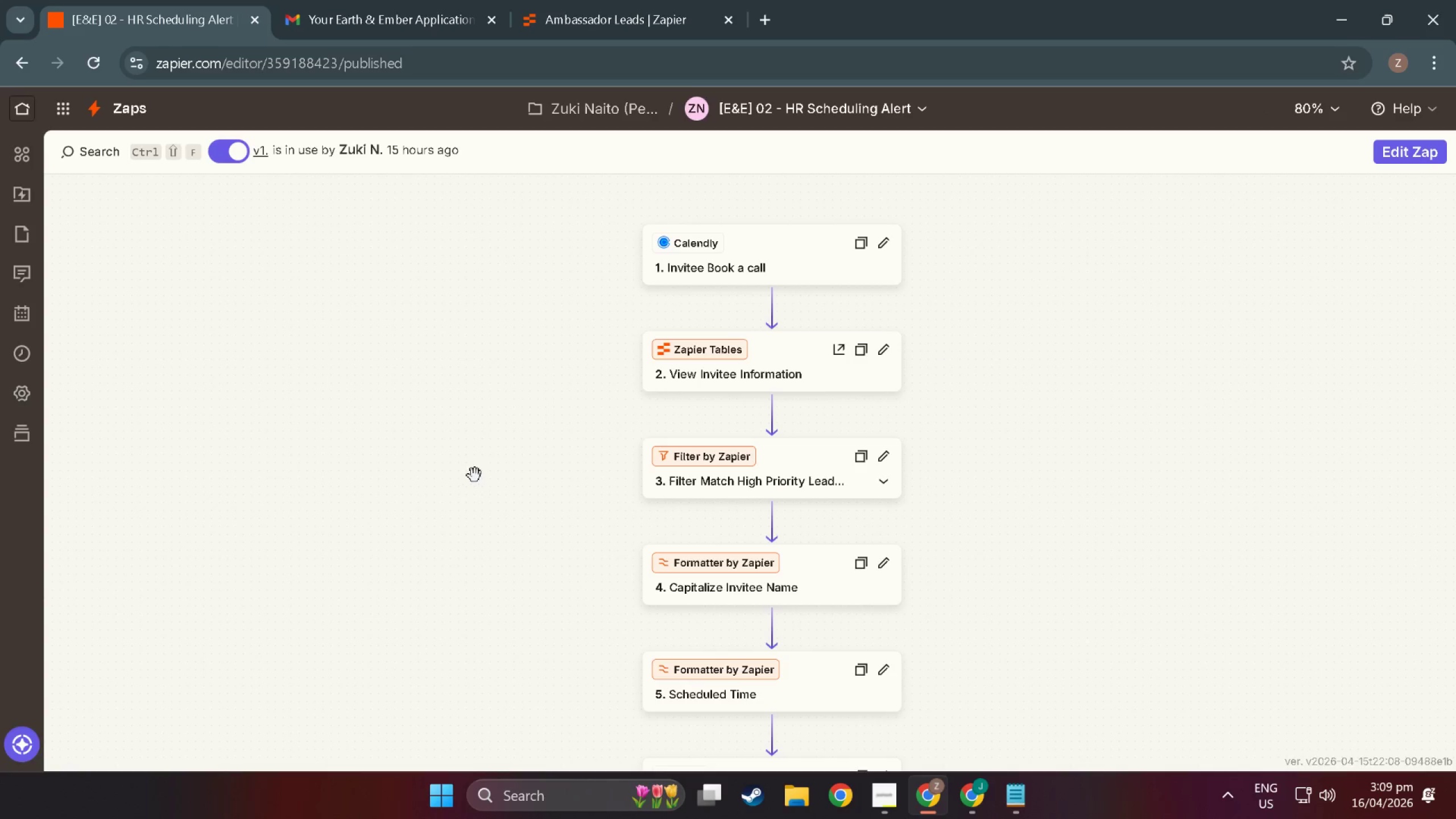 
wait(8.8)
 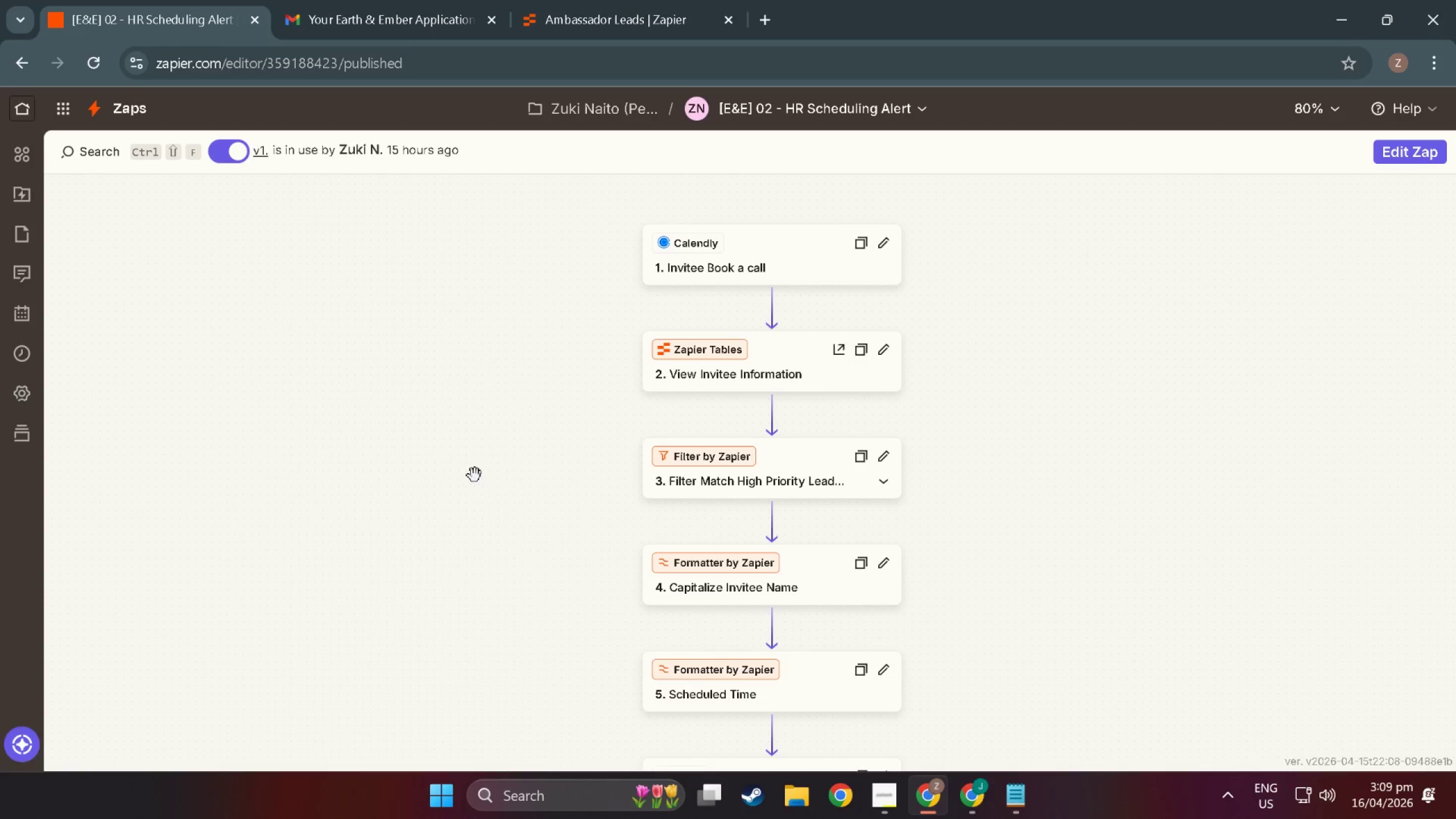 
left_click([774, 355])
 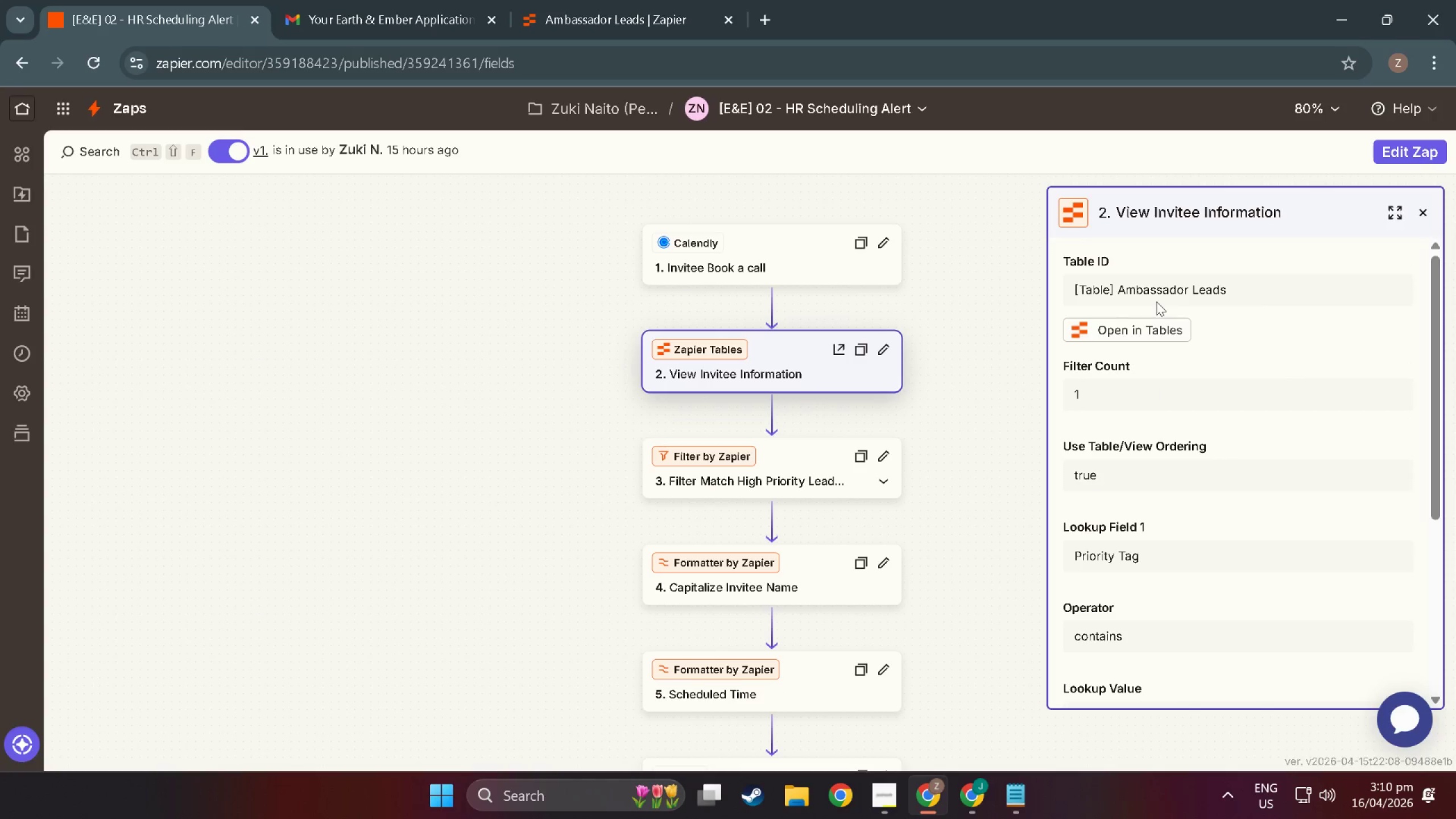 
scroll: coordinate [1137, 400], scroll_direction: up, amount: 4.0
 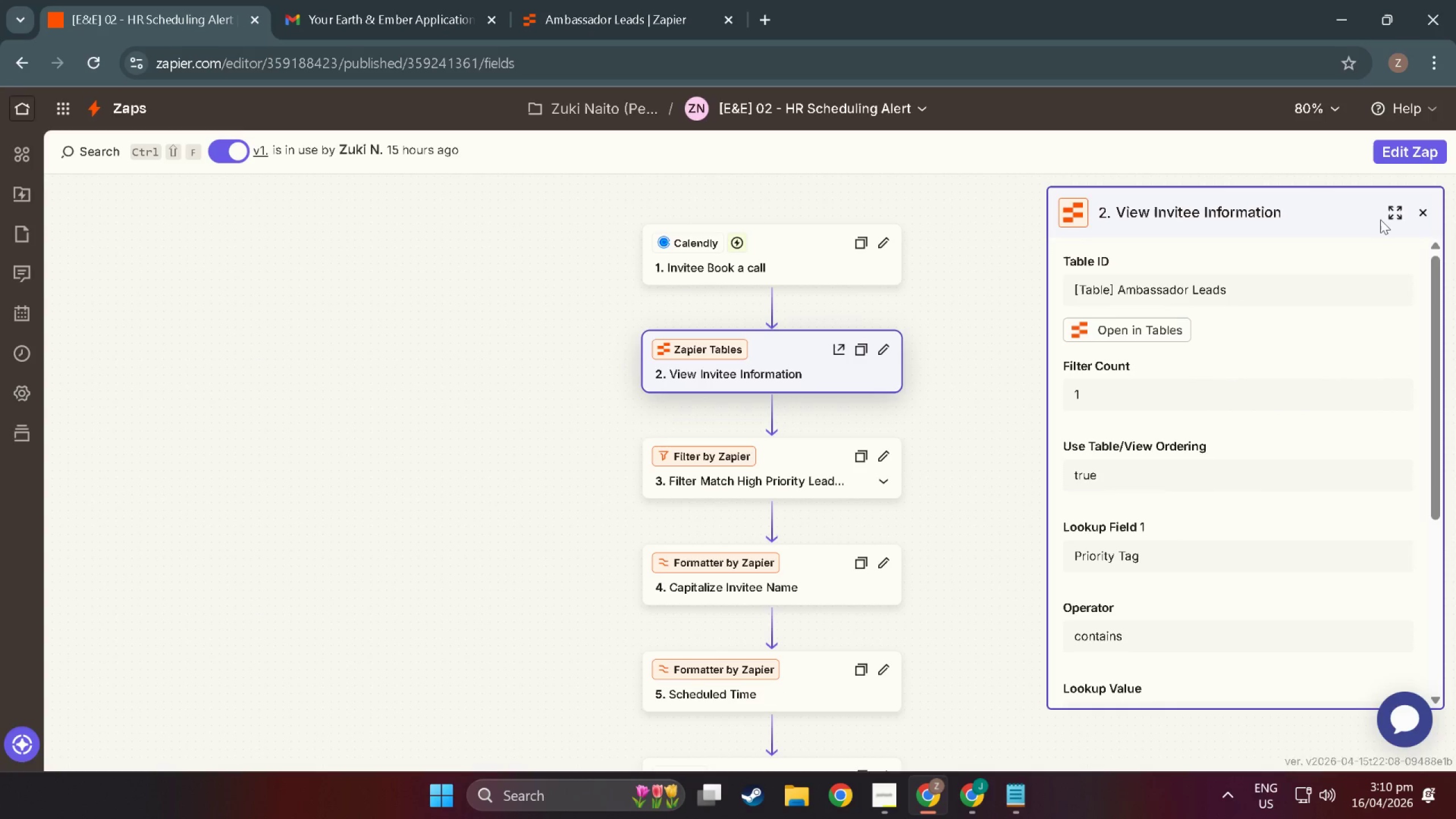 
double_click([808, 379])
 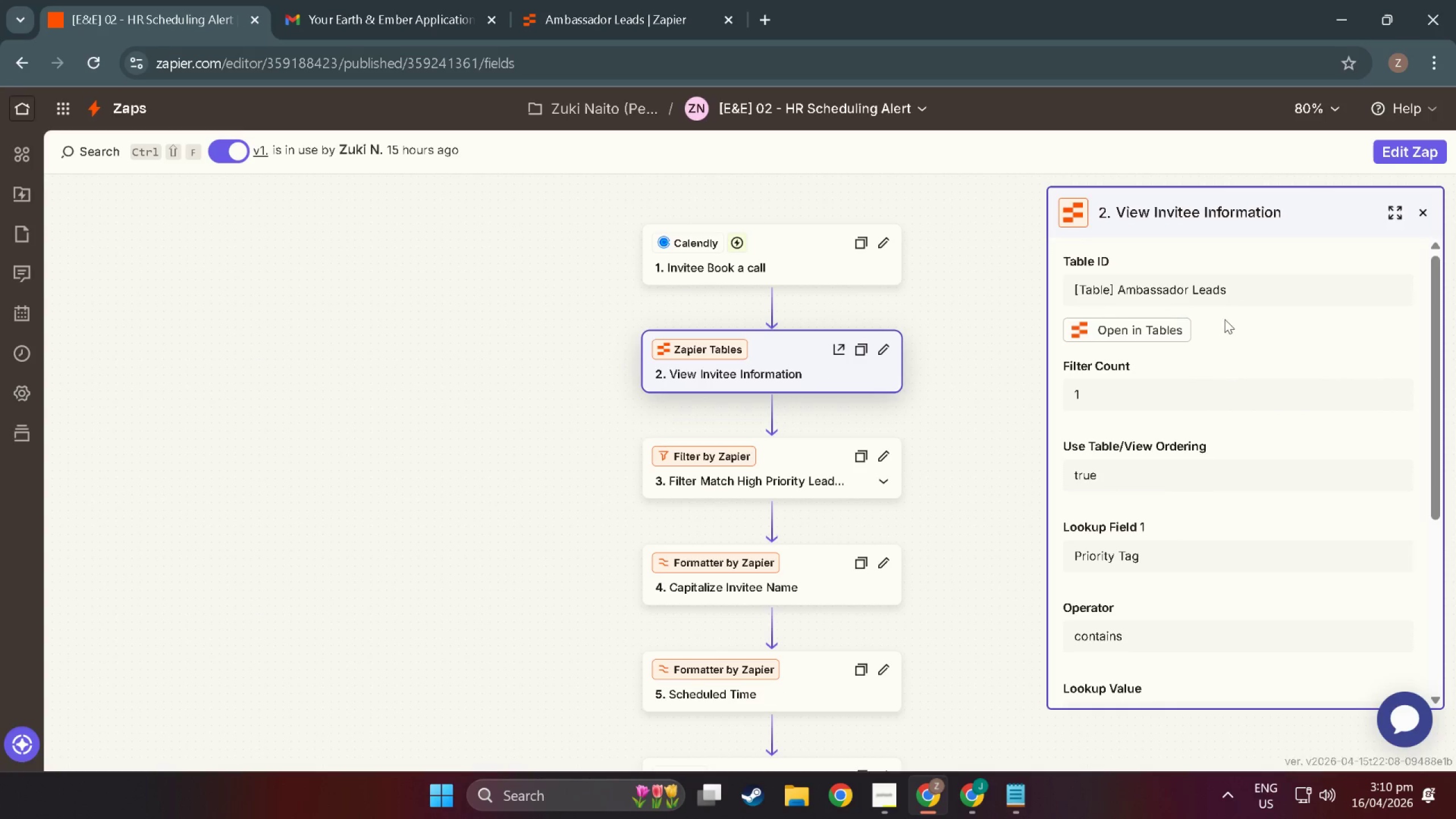 
scroll: coordinate [1140, 529], scroll_direction: down, amount: 19.0
 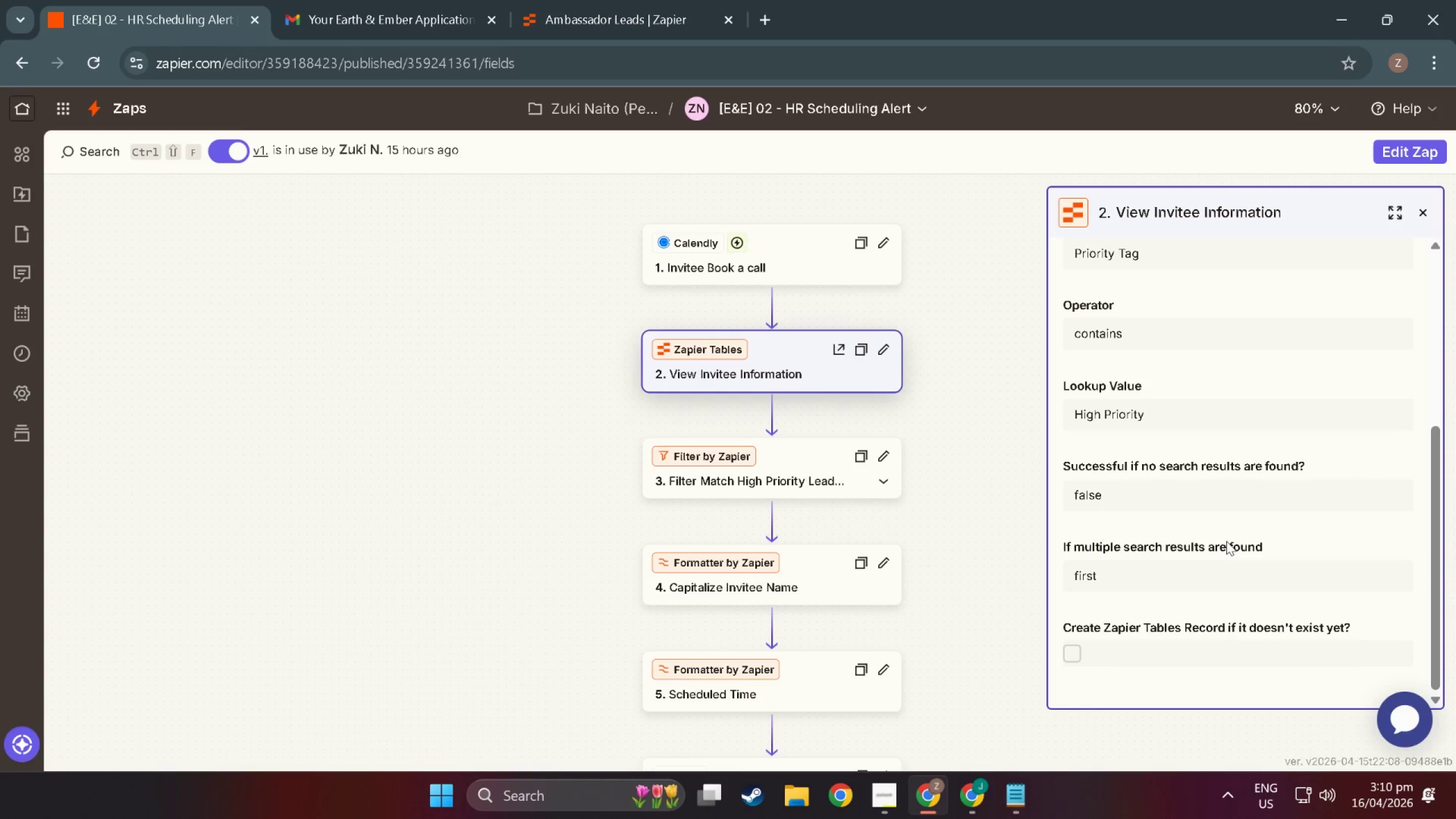 
wait(7.98)
 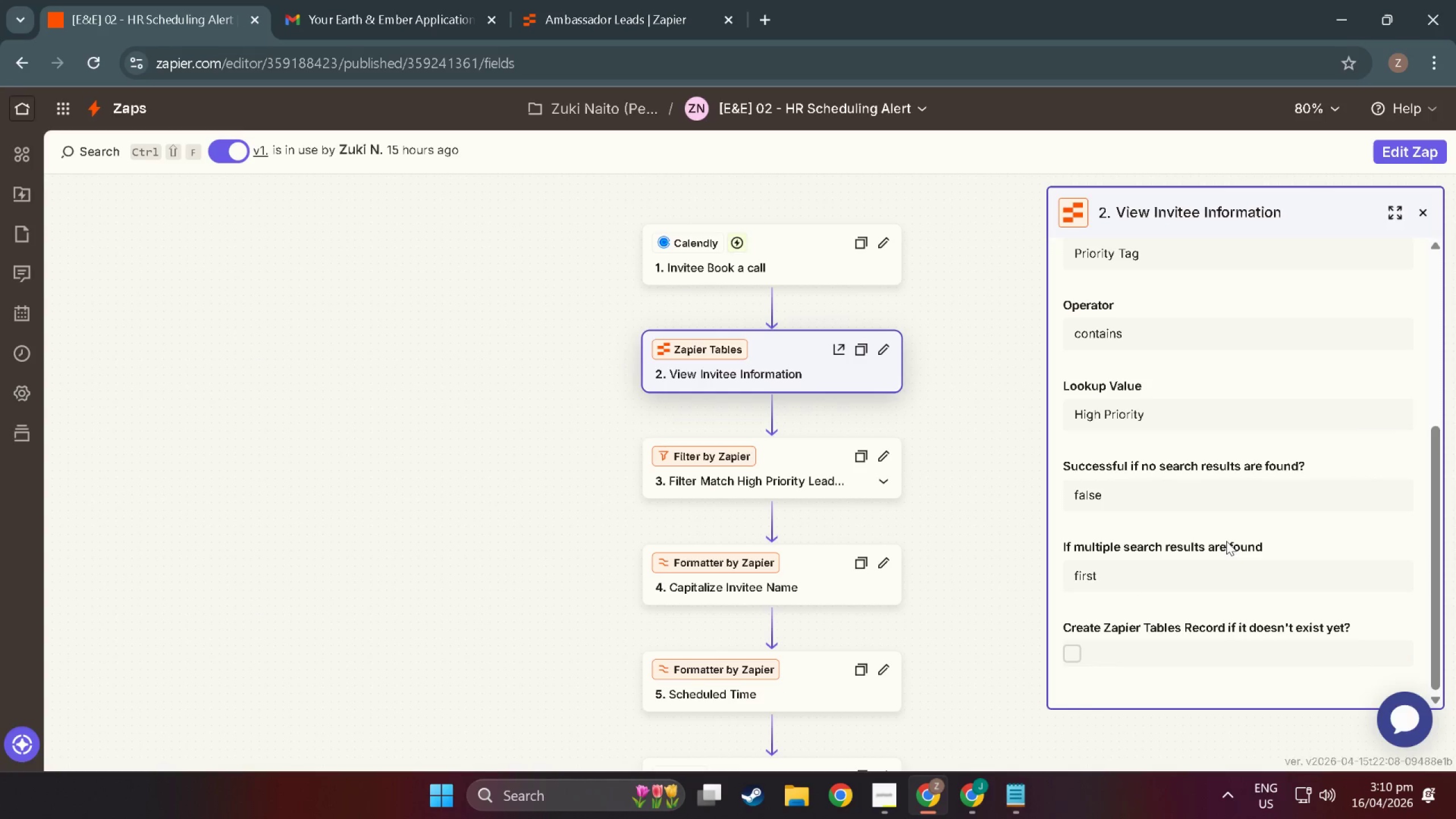 
scroll: coordinate [1277, 437], scroll_direction: up, amount: 13.0
 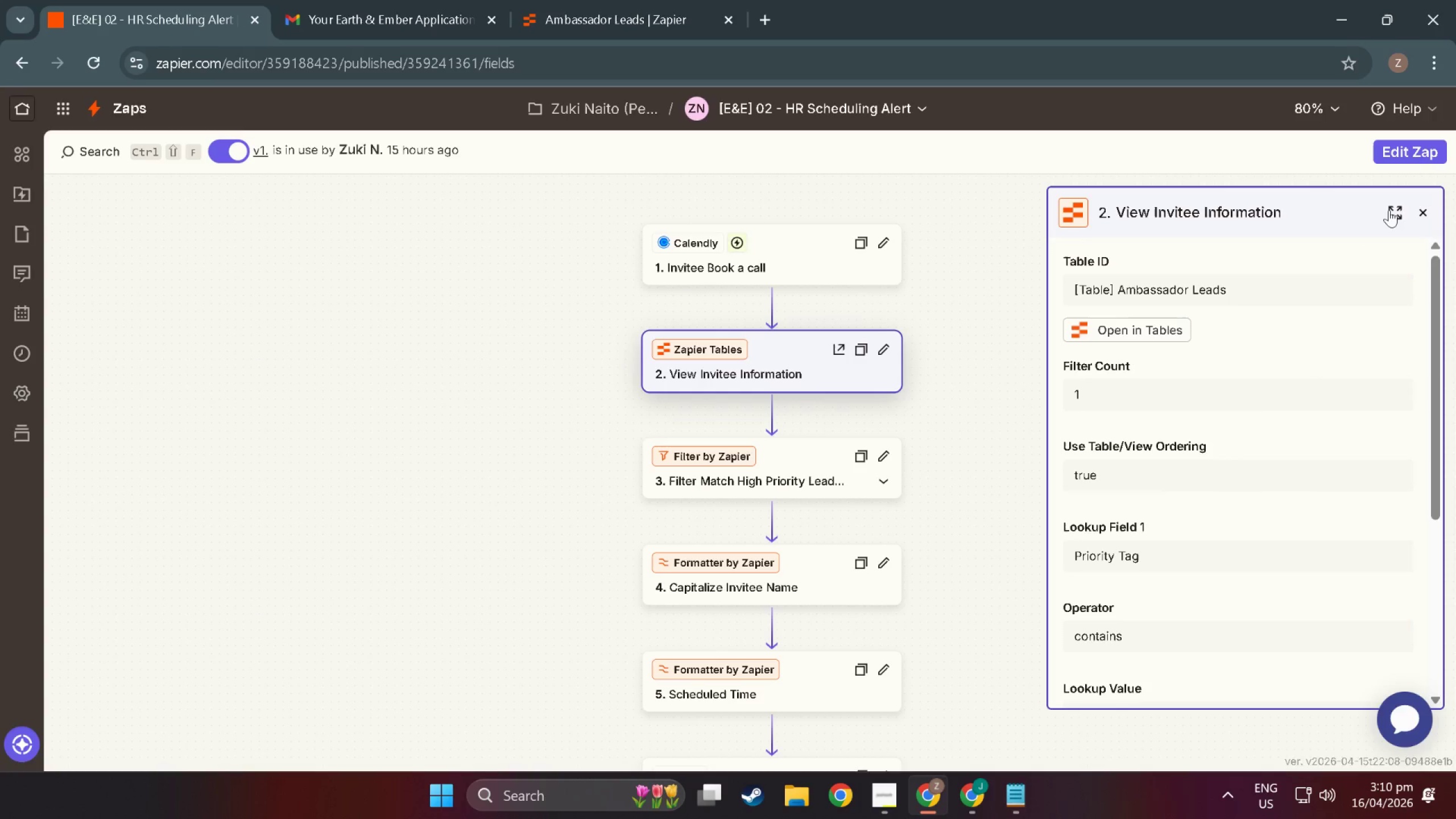 
wait(9.15)
 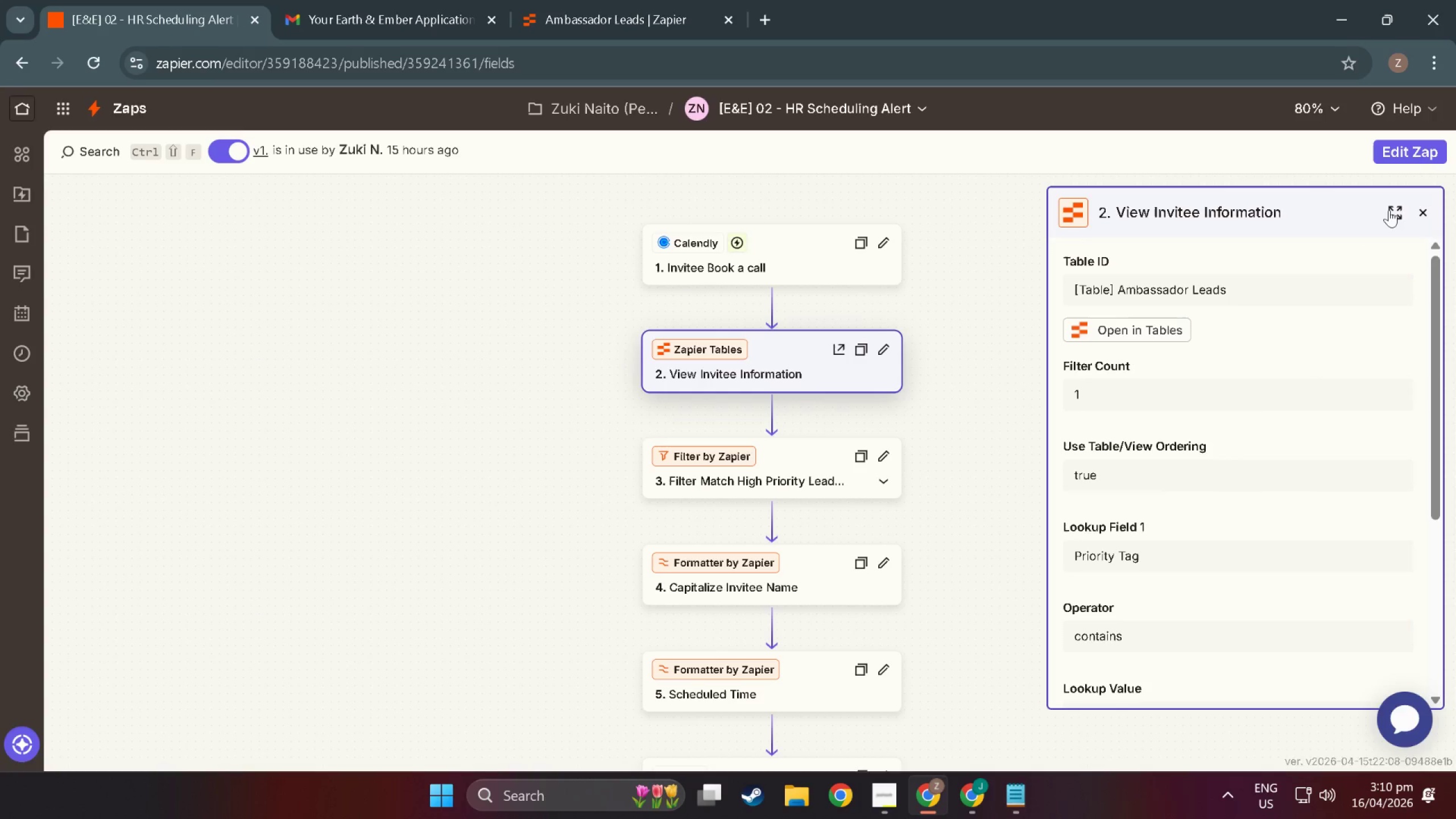 
left_click([1389, 156])
 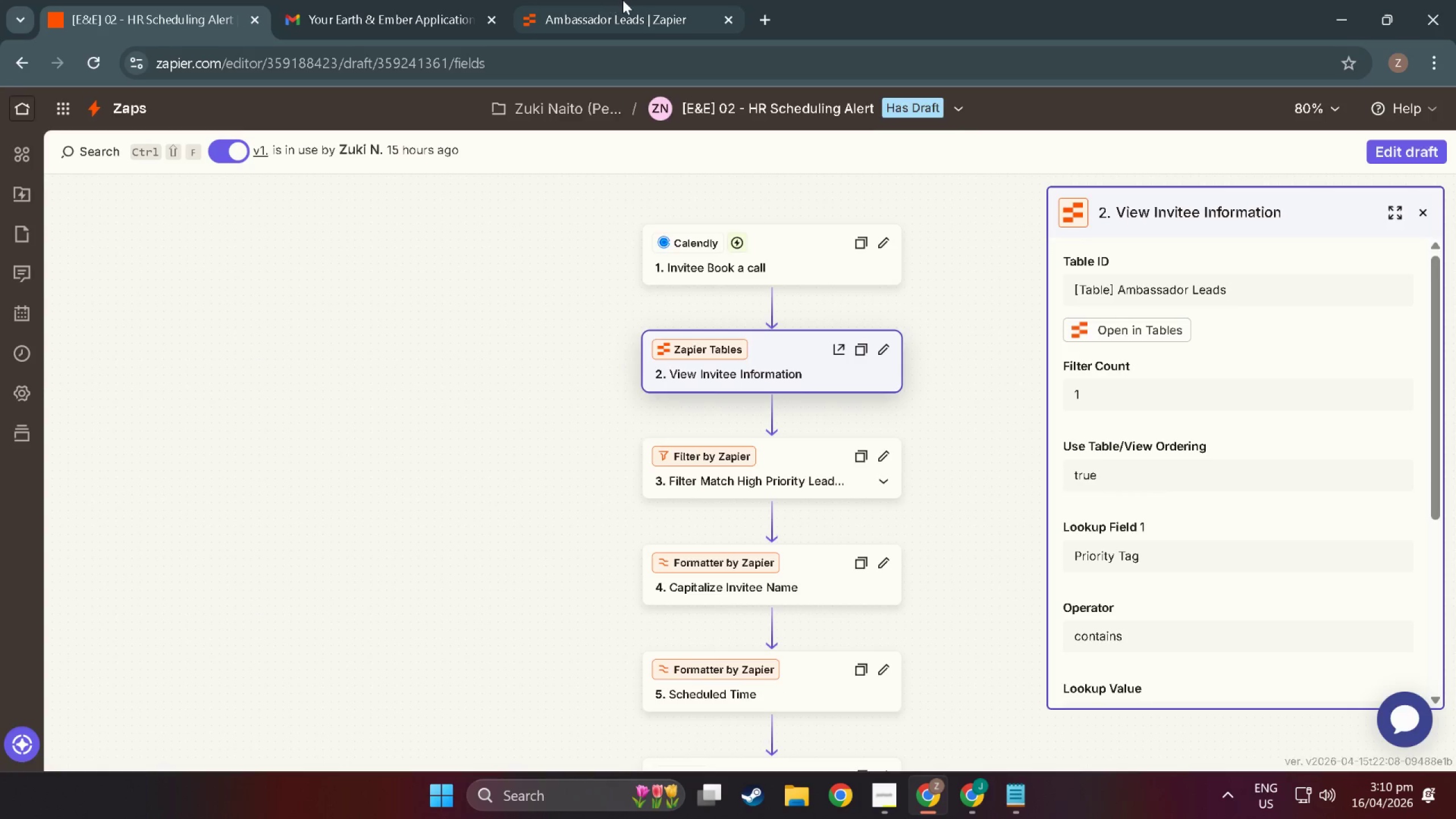 
left_click([656, 1])
 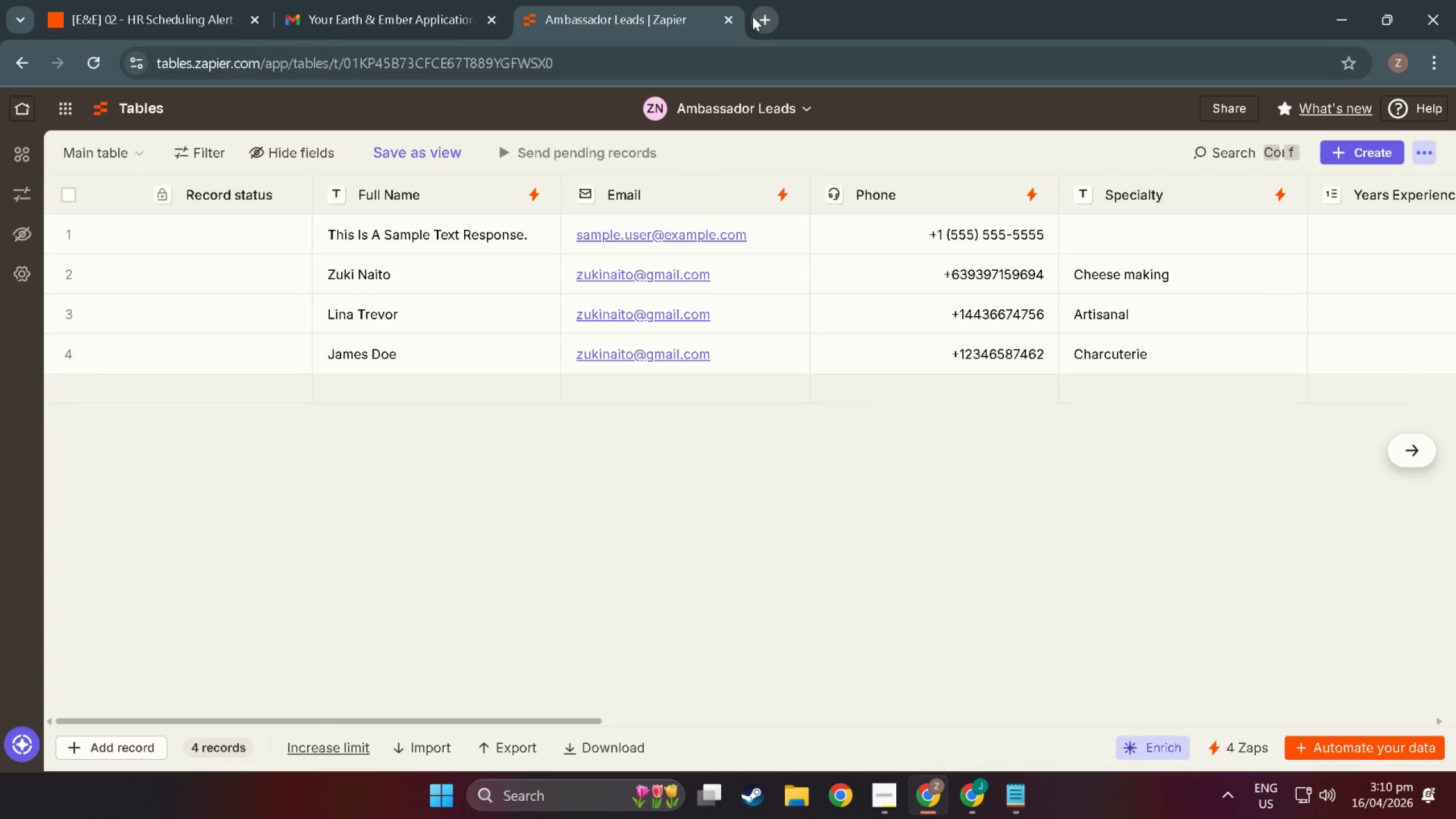 
left_click([763, 21])
 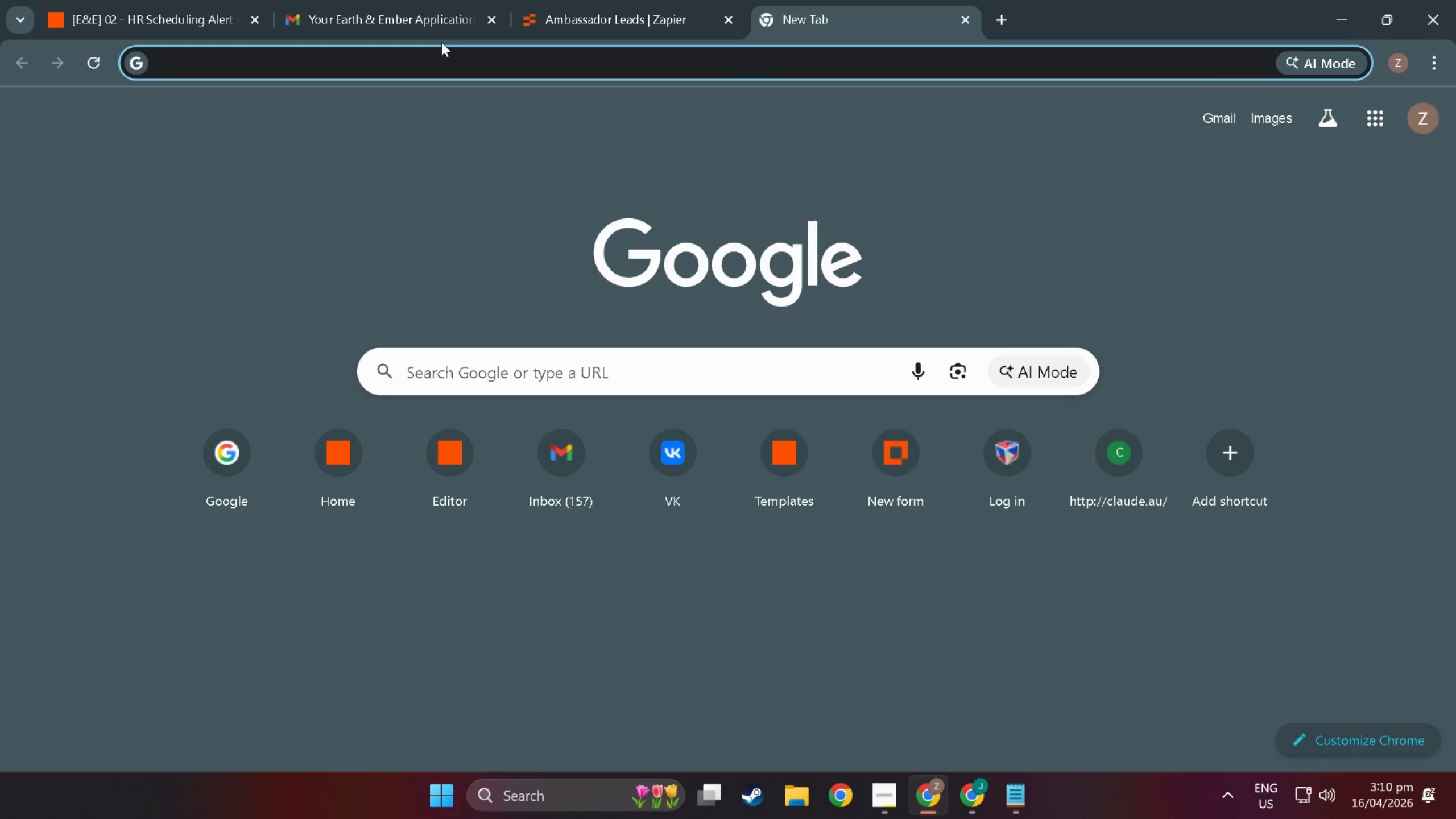 
type(za)
 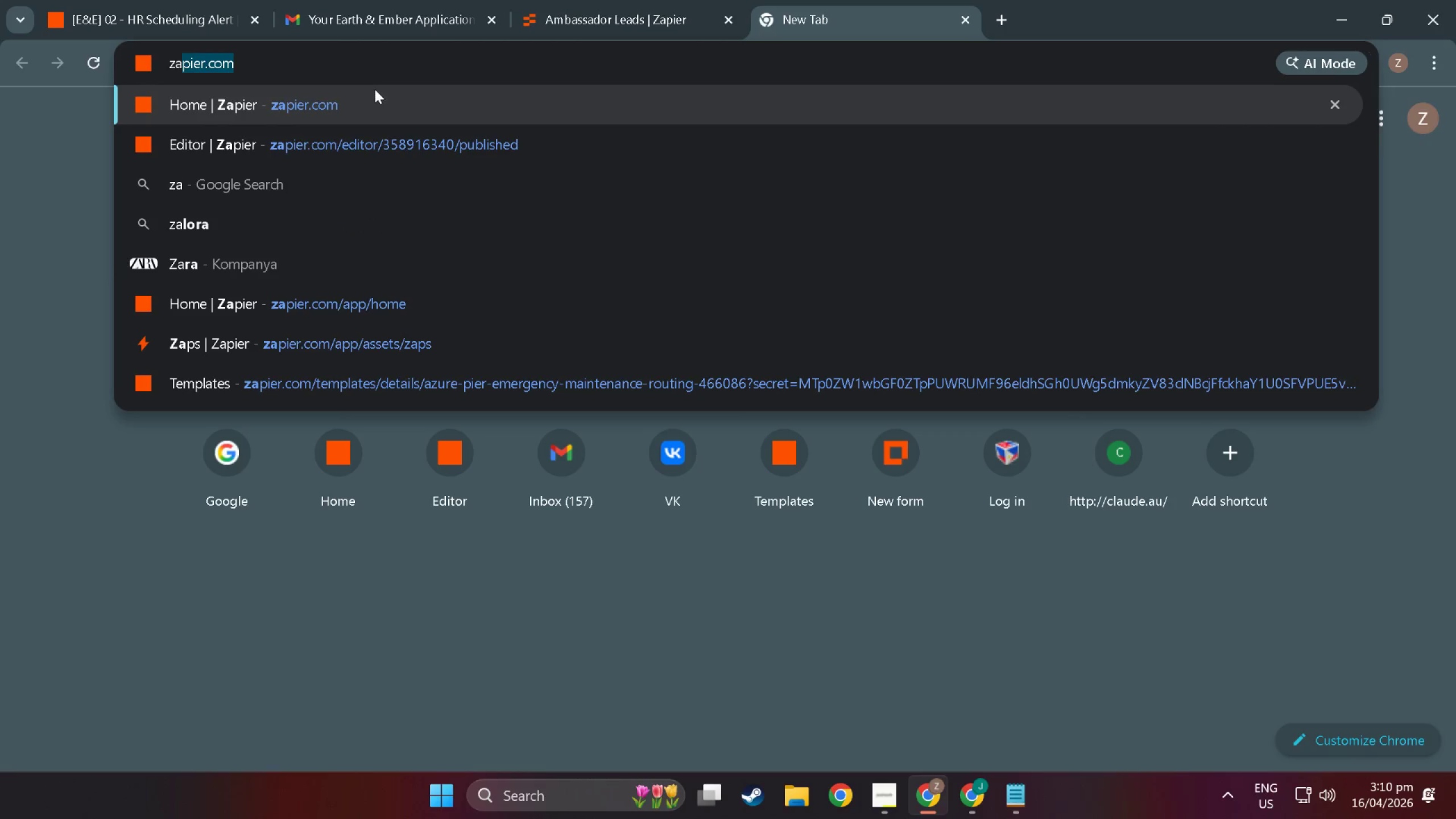 
left_click([375, 90])
 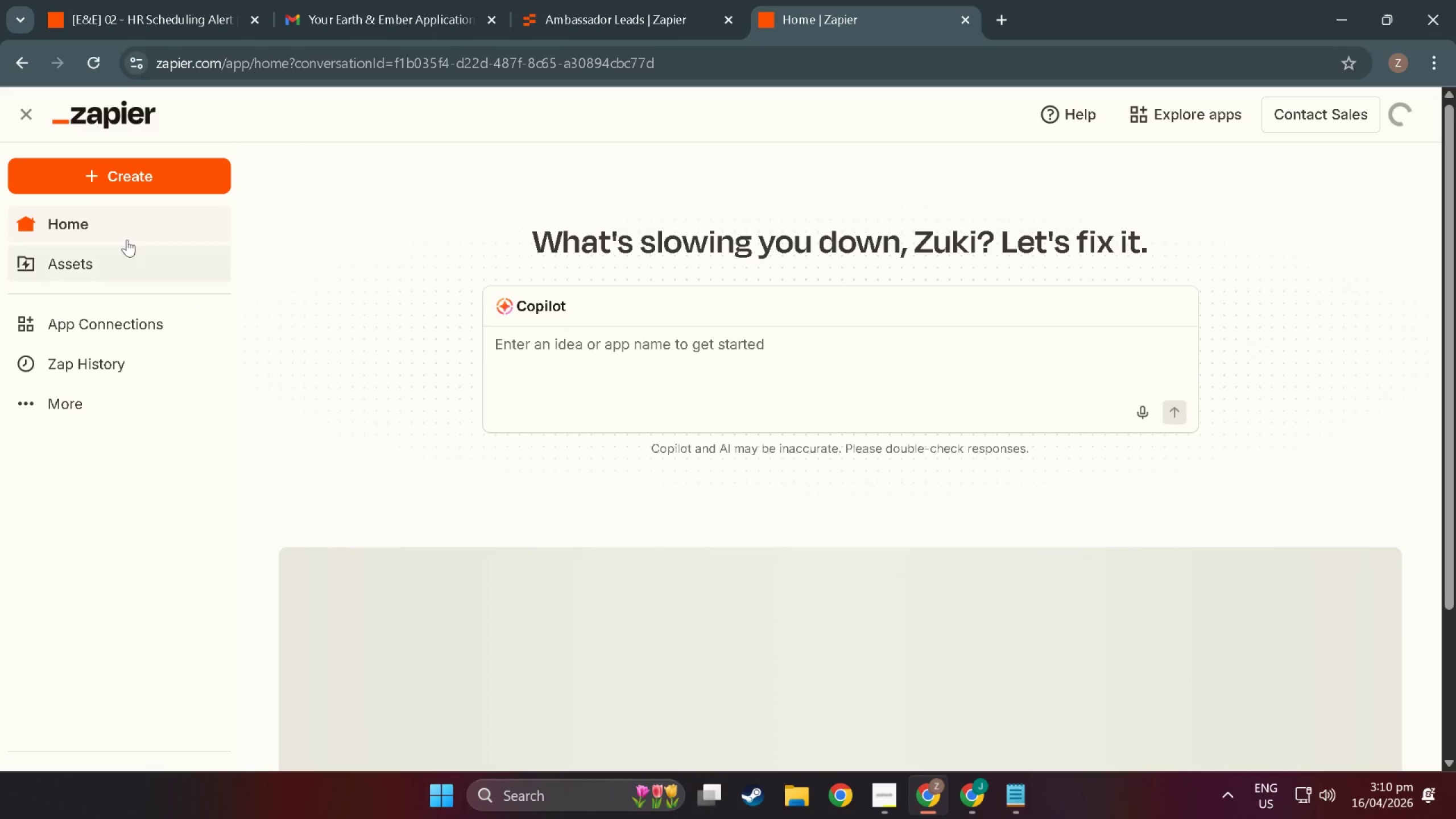 
left_click([88, 267])
 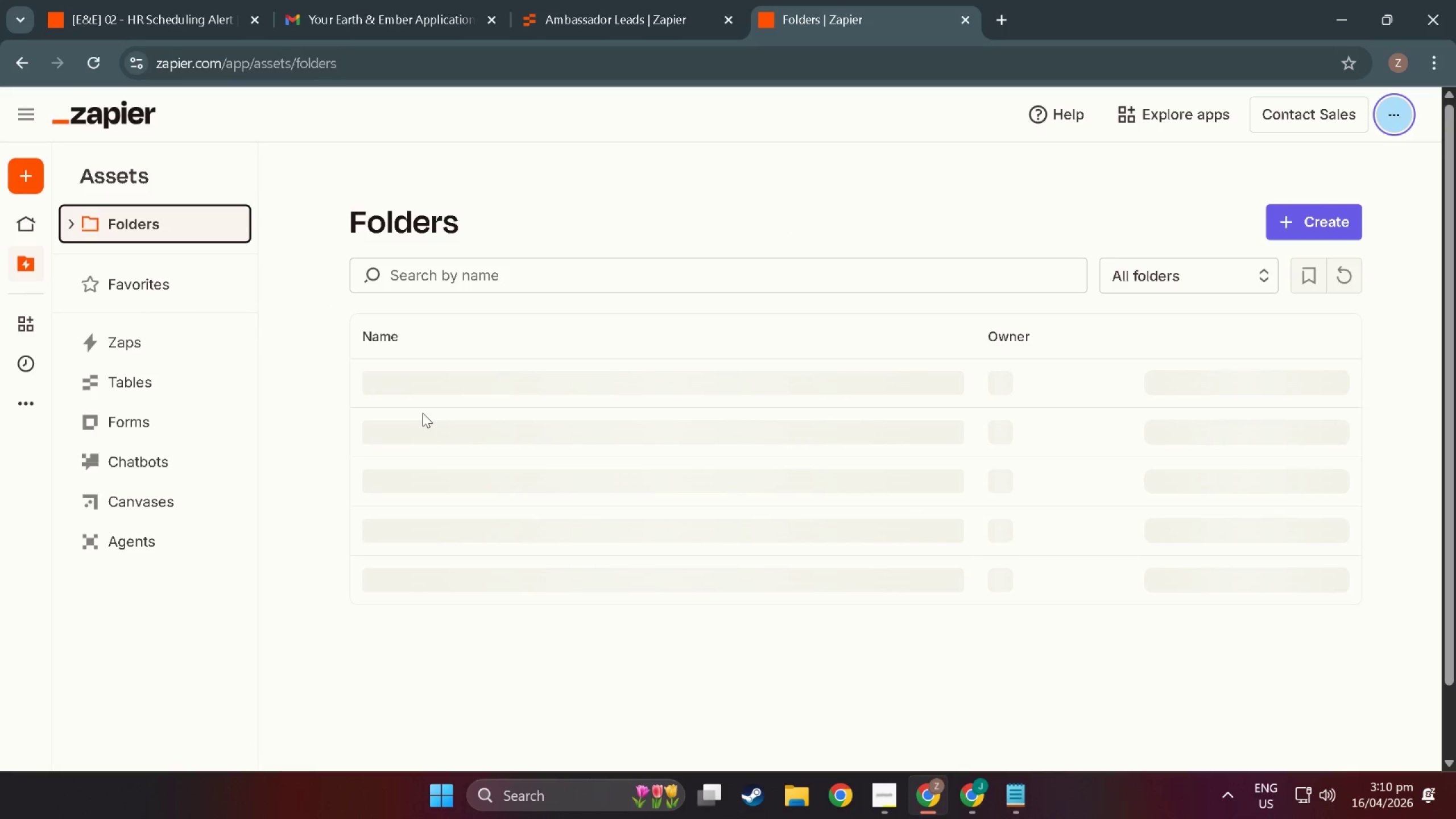 
left_click([428, 380])
 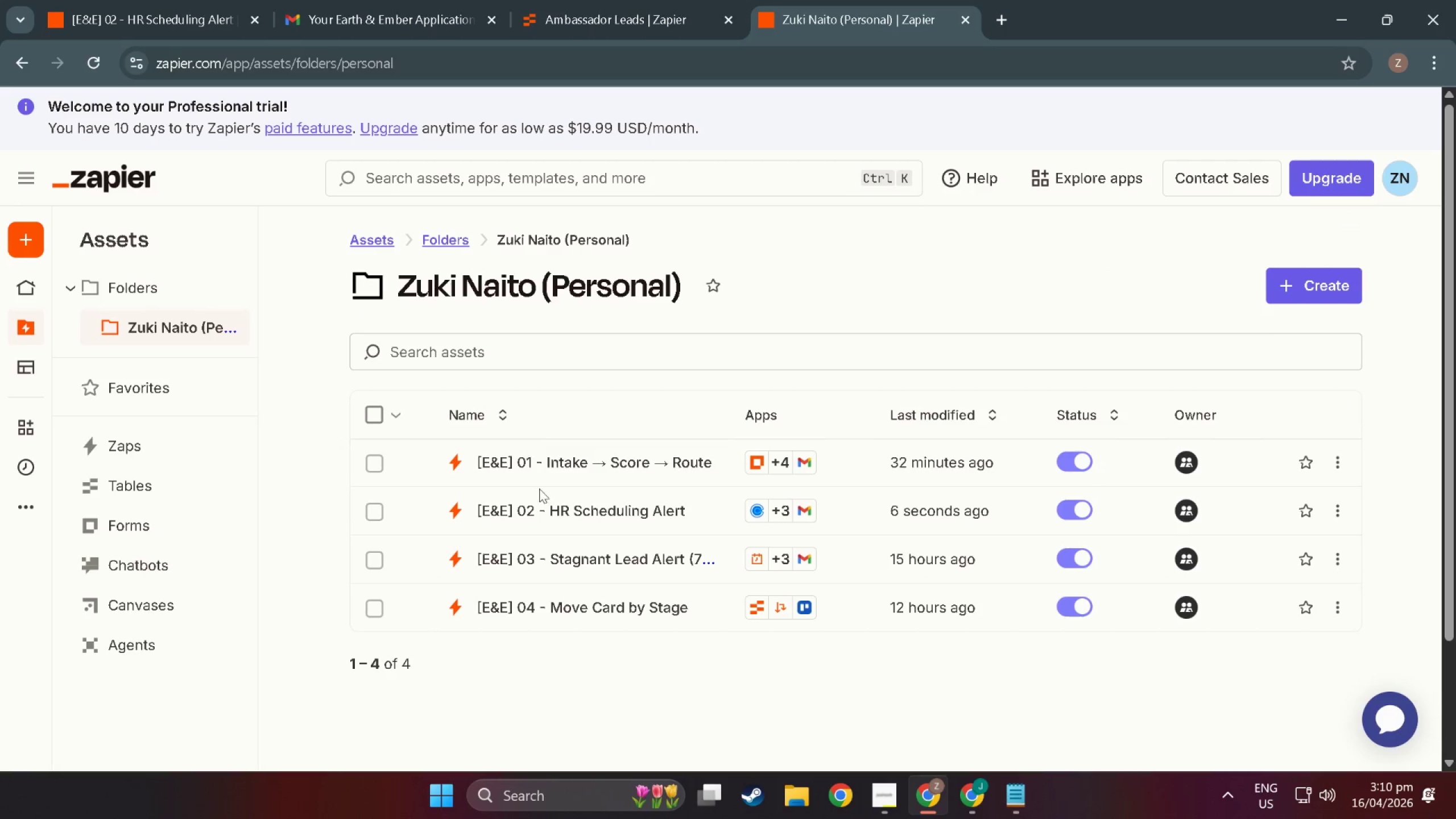 
left_click([531, 452])
 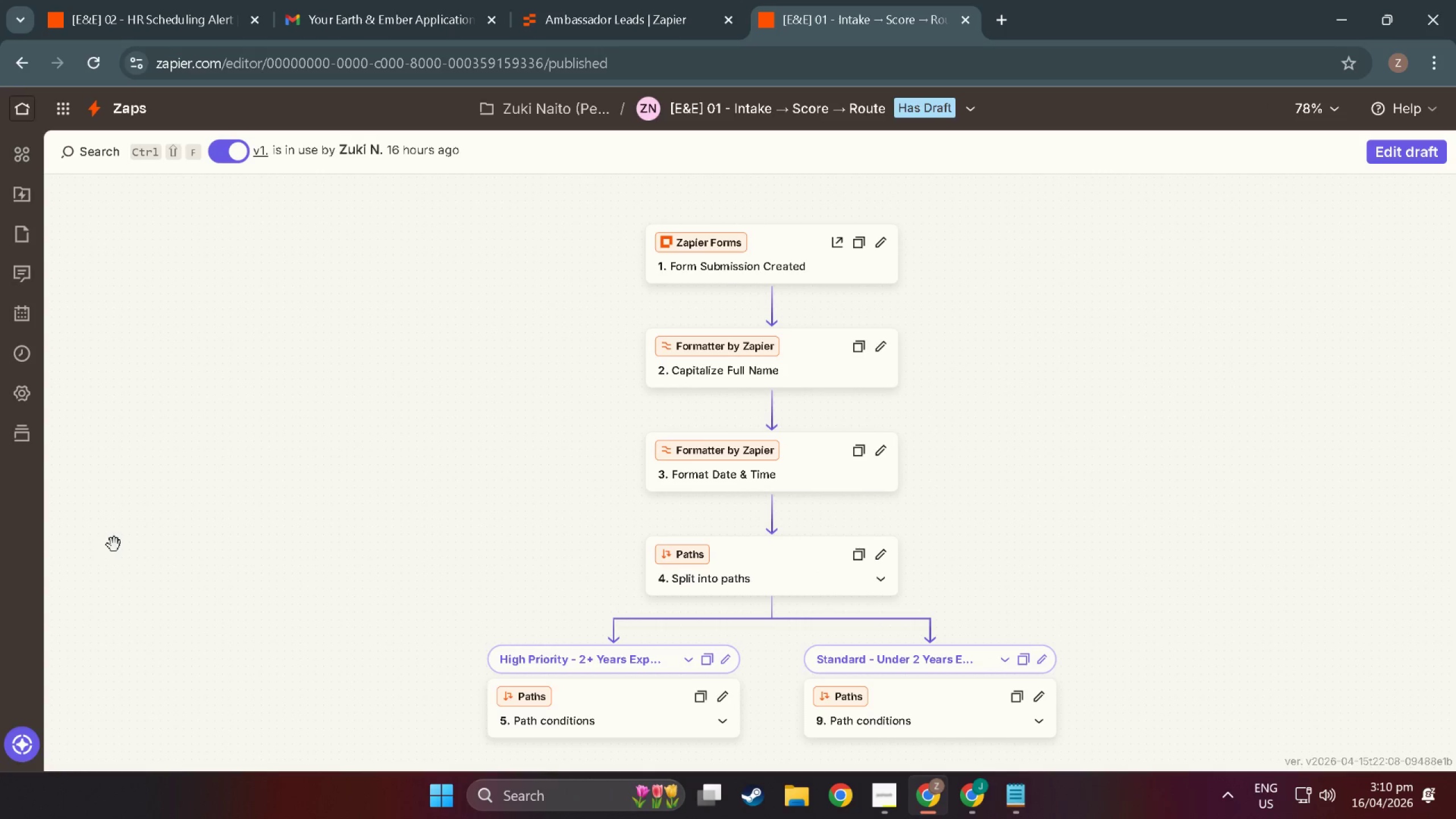 
wait(11.41)
 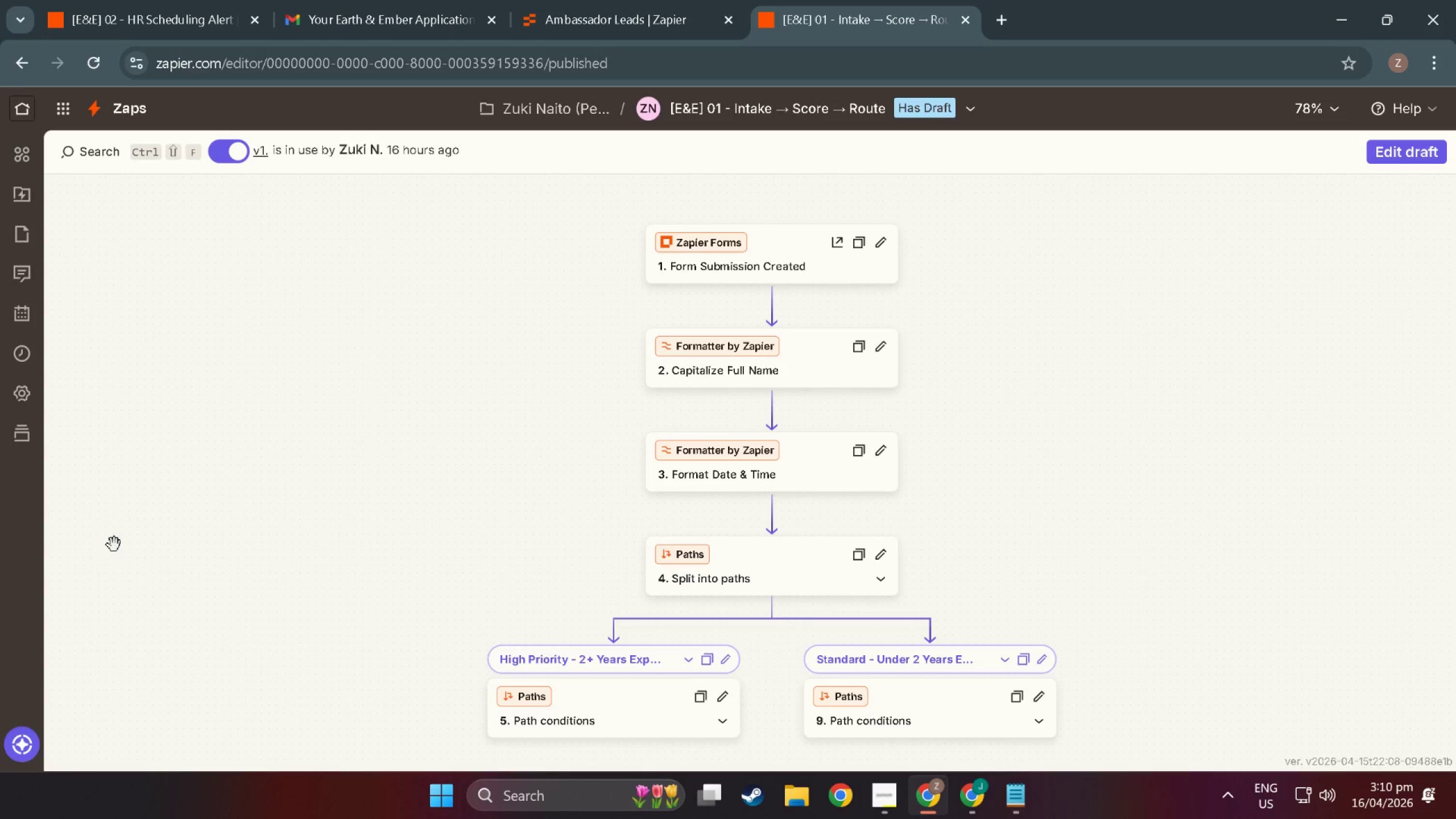 
left_click([264, 155])
 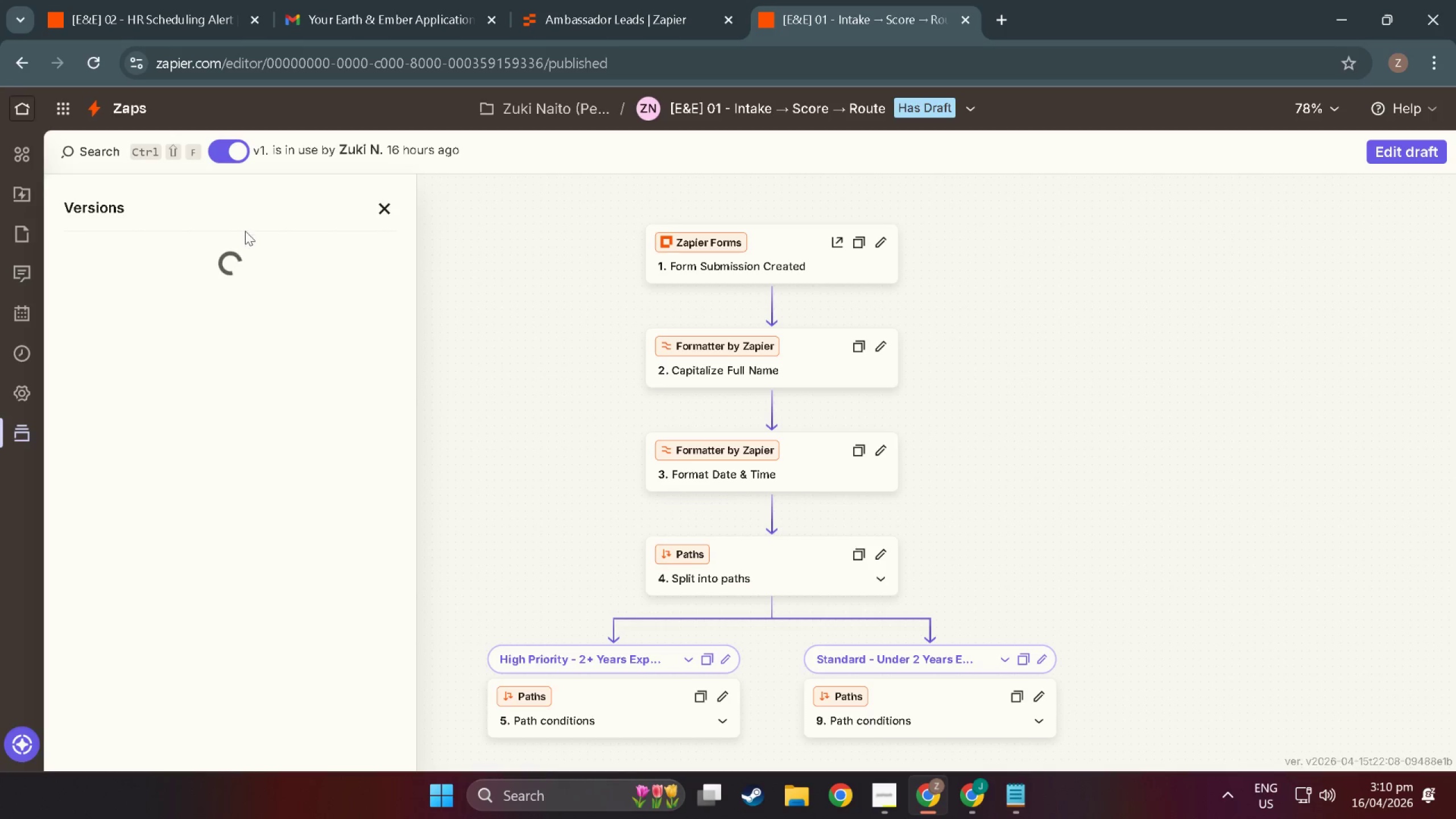 
scroll: coordinate [492, 635], scroll_direction: down, amount: 27.0
 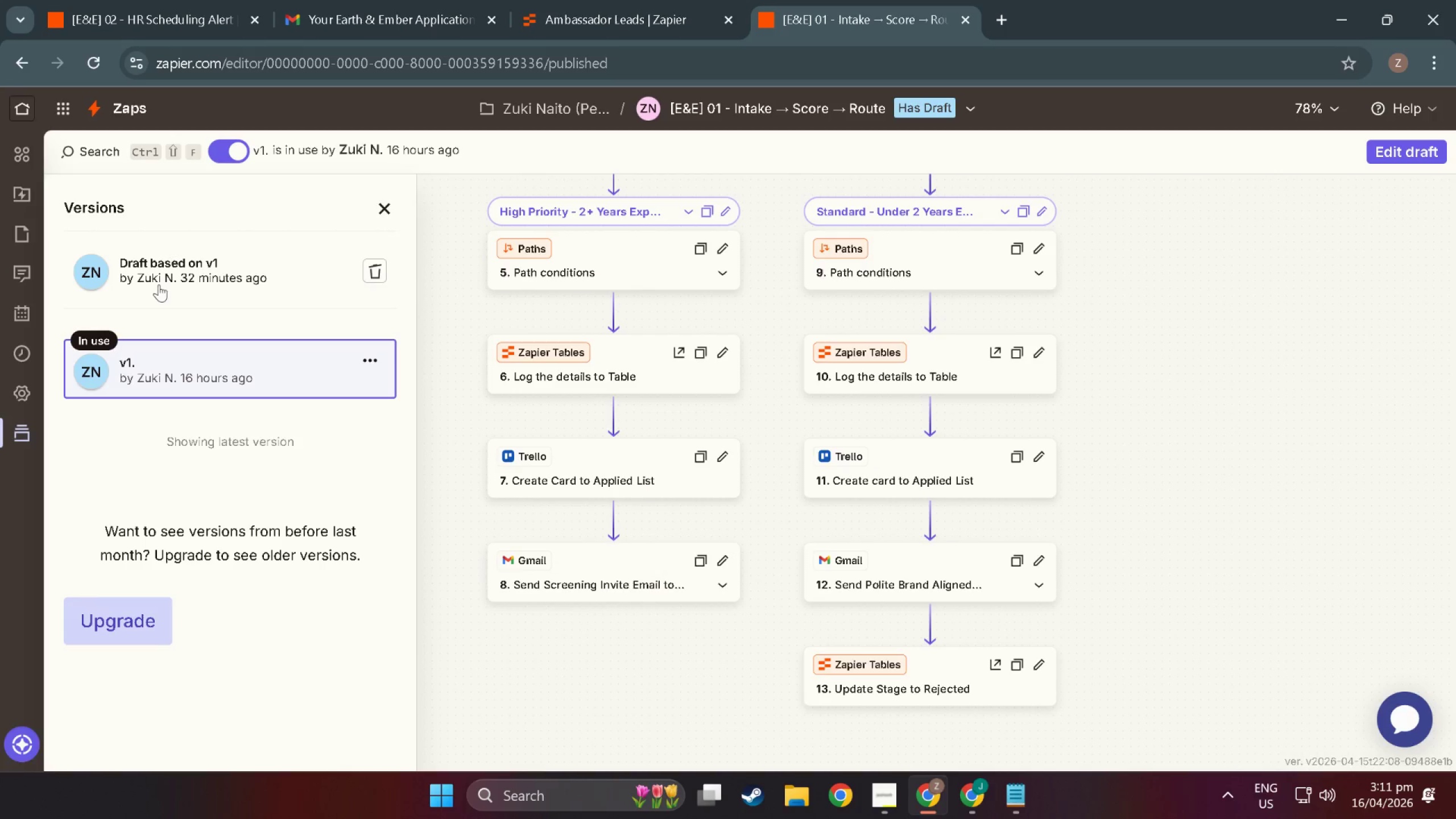 
left_click([161, 283])
 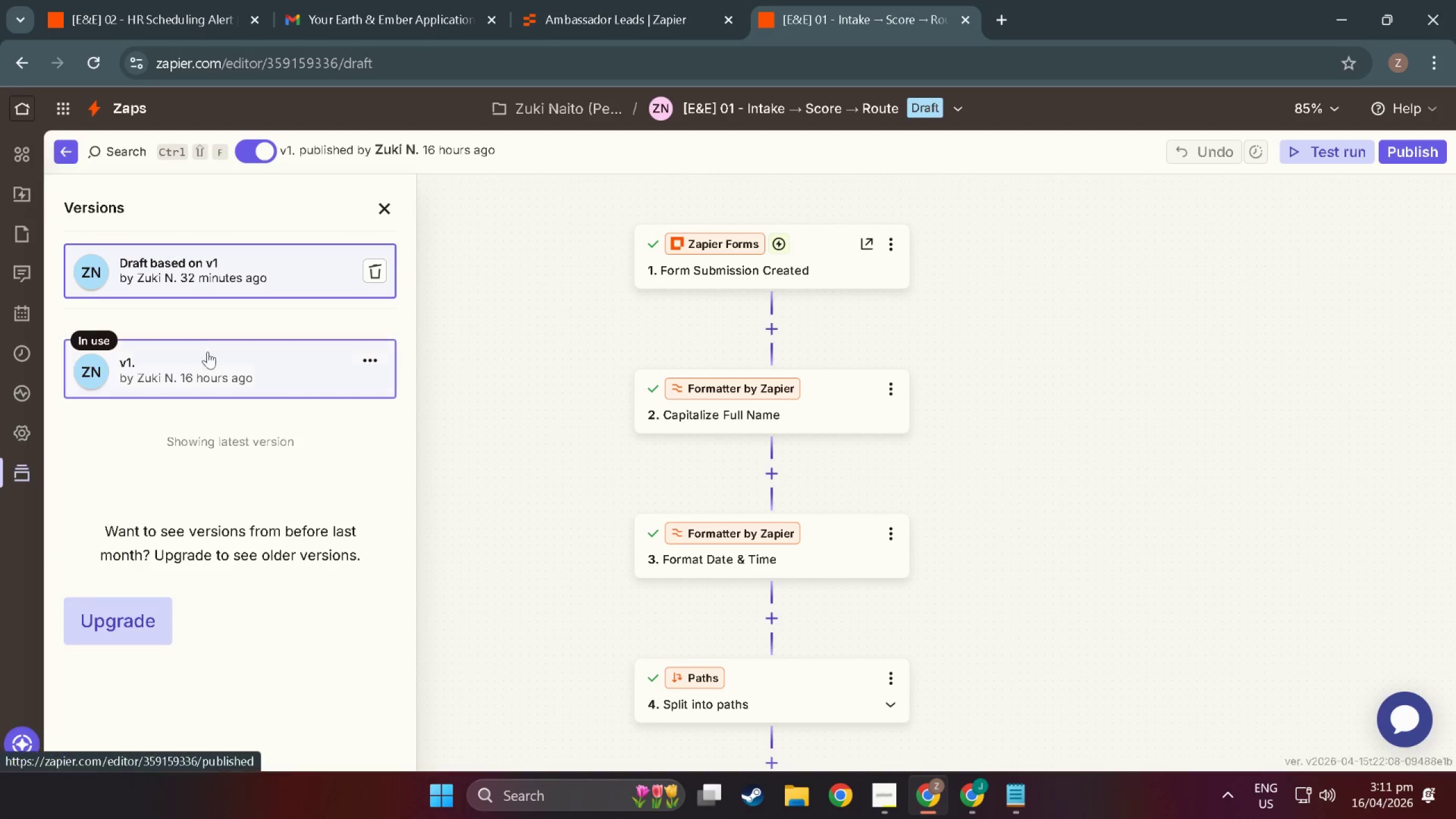 
scroll: coordinate [522, 435], scroll_direction: down, amount: 68.0
 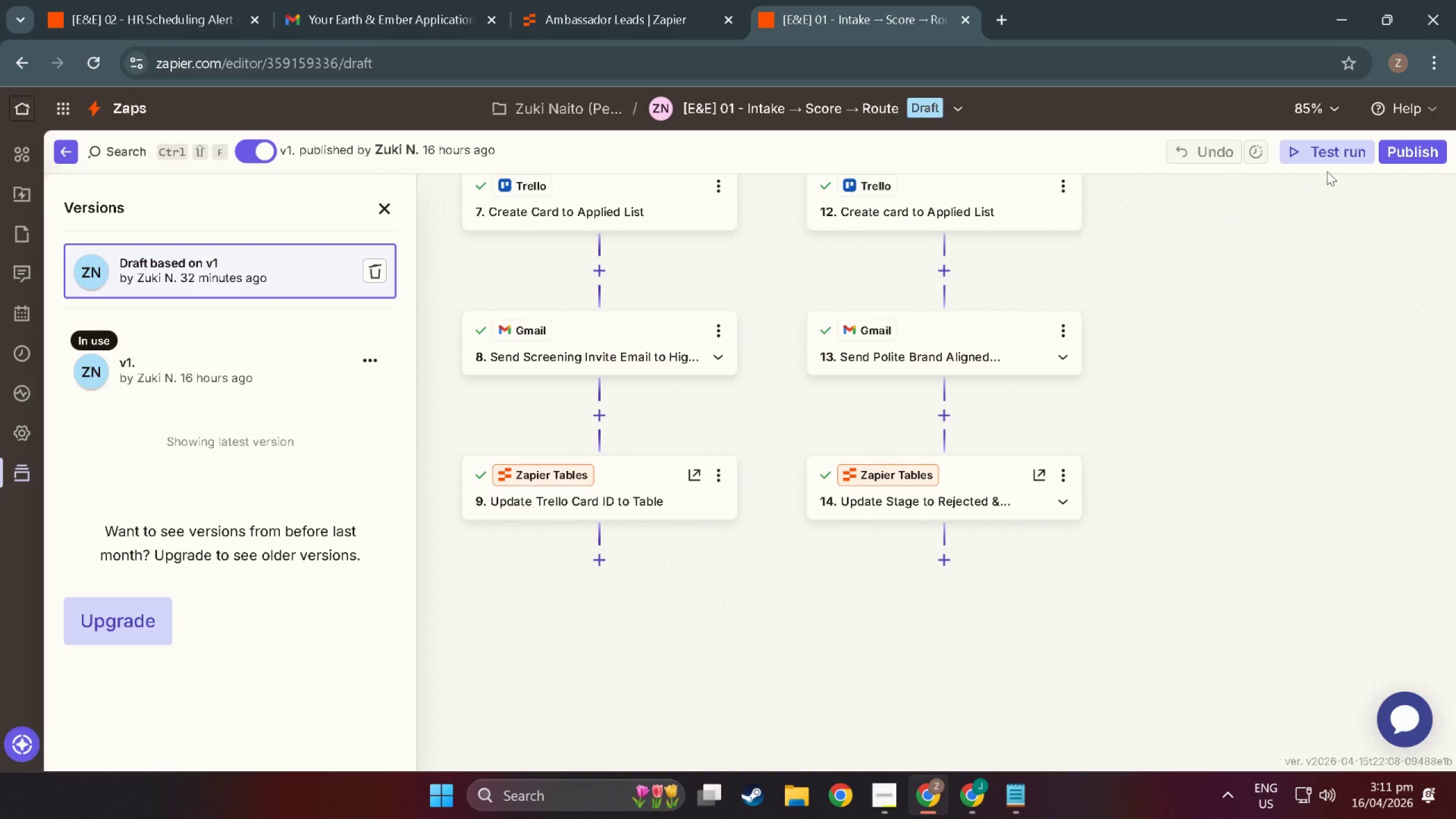 
left_click([1405, 152])
 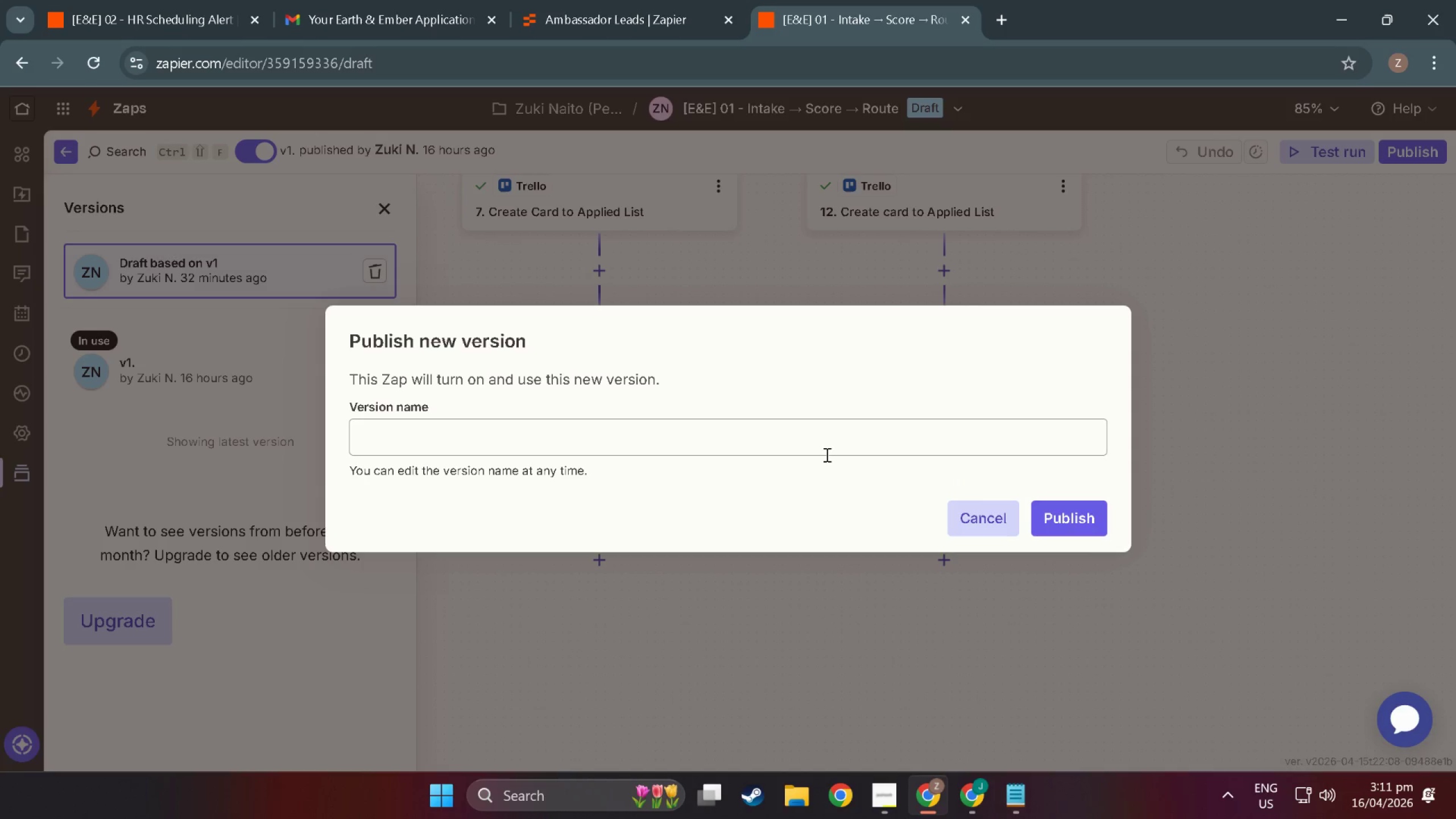 
left_click([823, 450])
 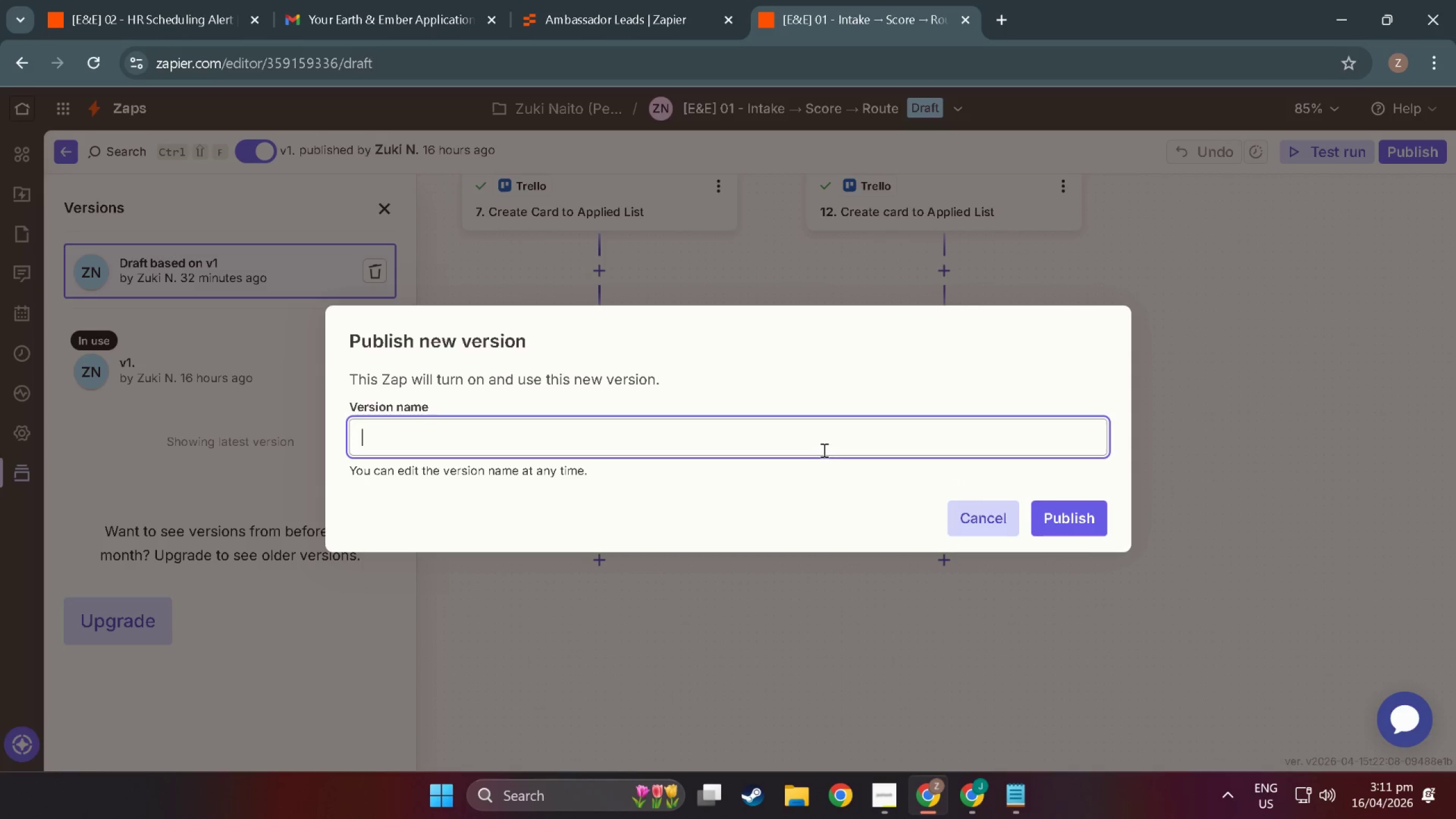 
type(Final)
 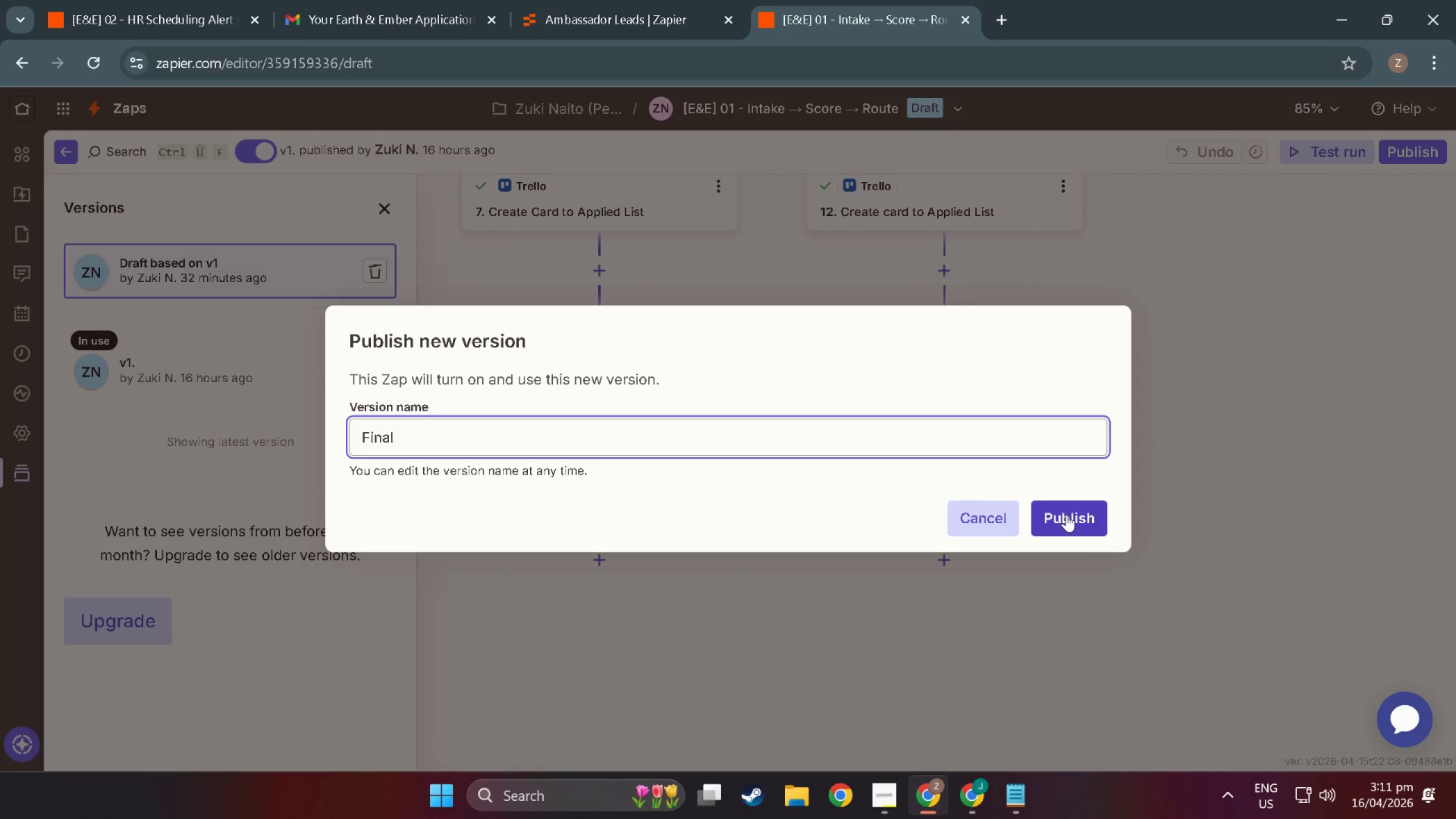 
left_click([1066, 515])
 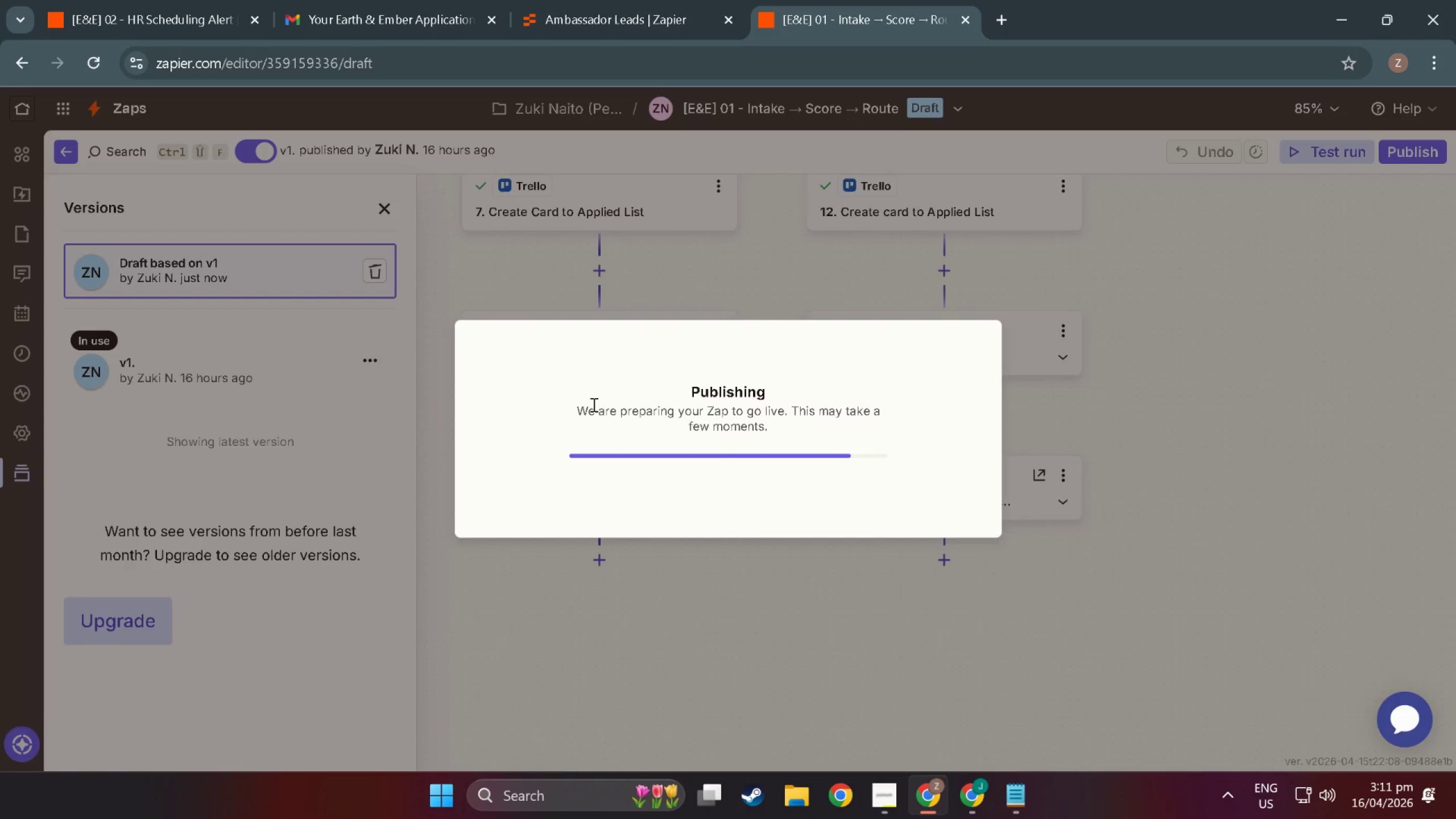 
wait(8.82)
 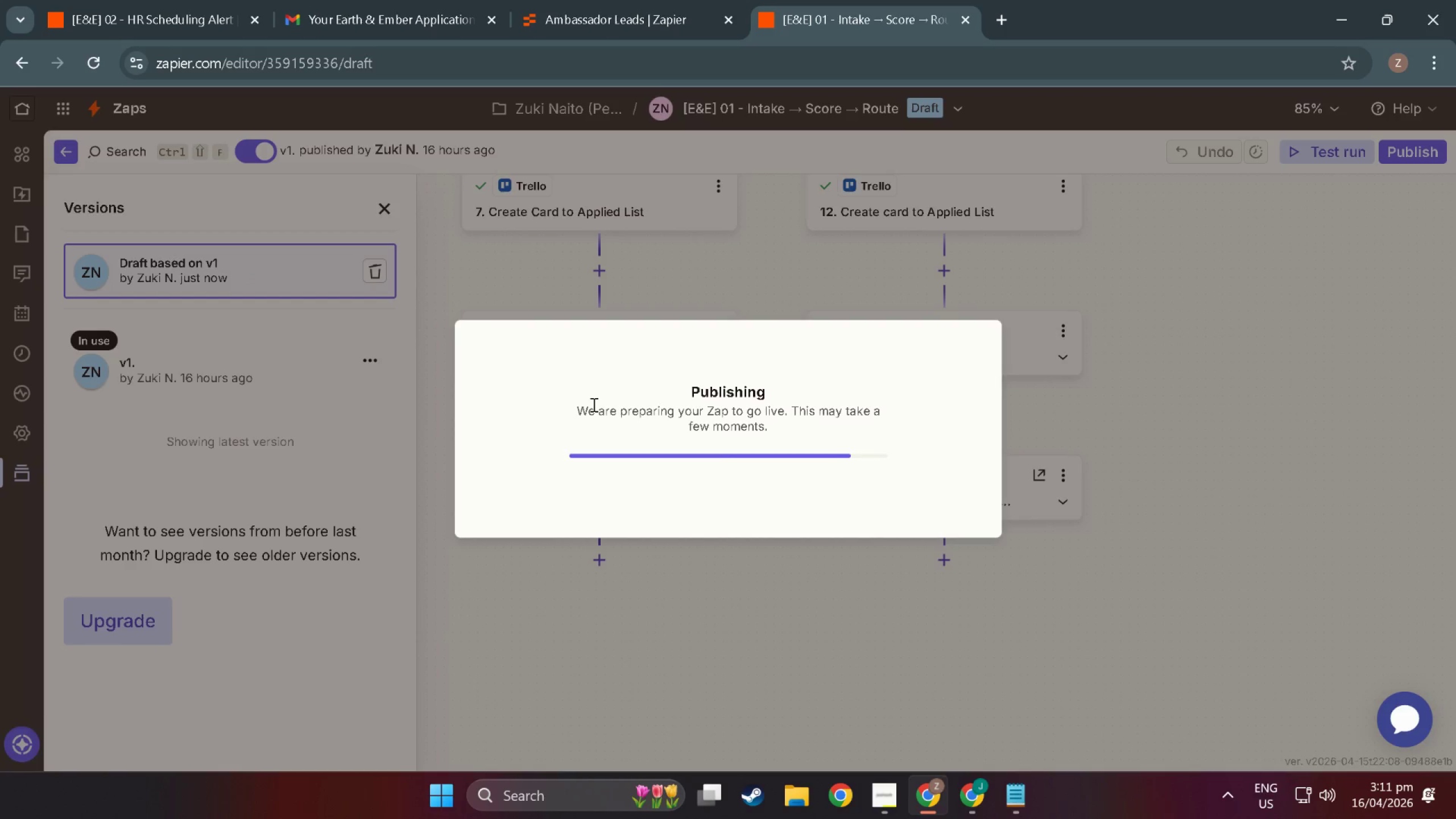 
left_click([981, 140])
 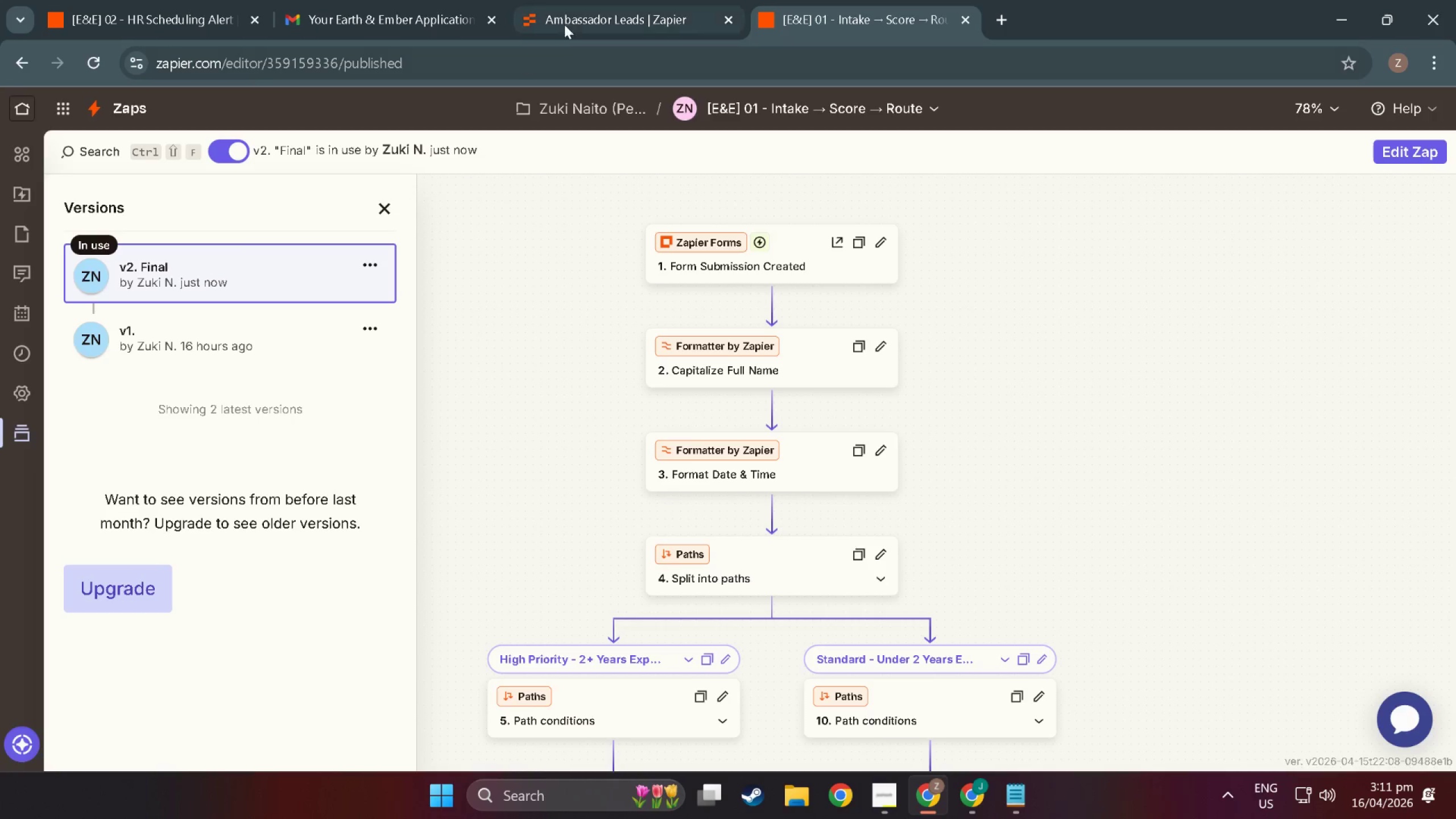 
left_click([565, 9])
 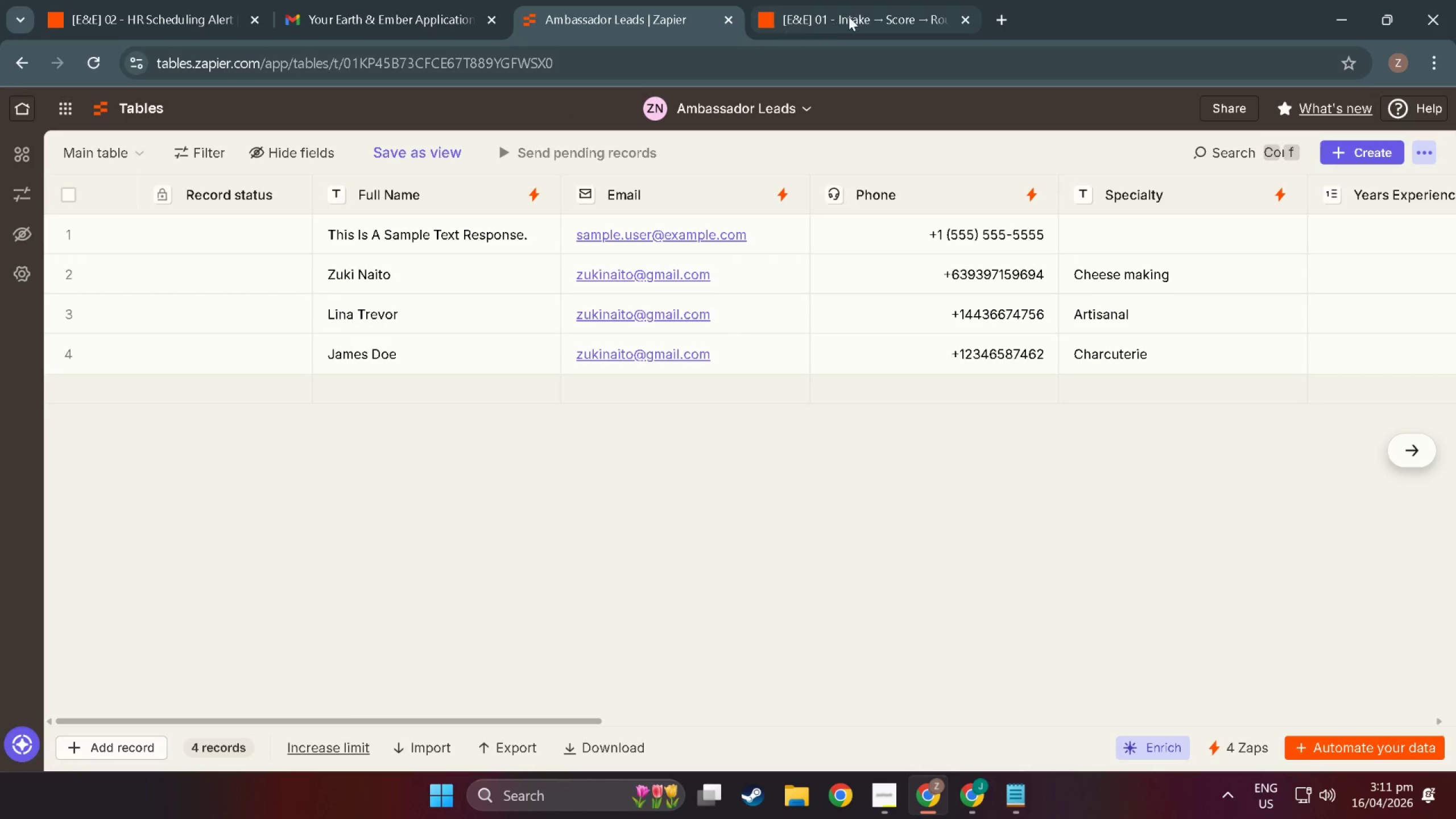 
left_click([851, 15])
 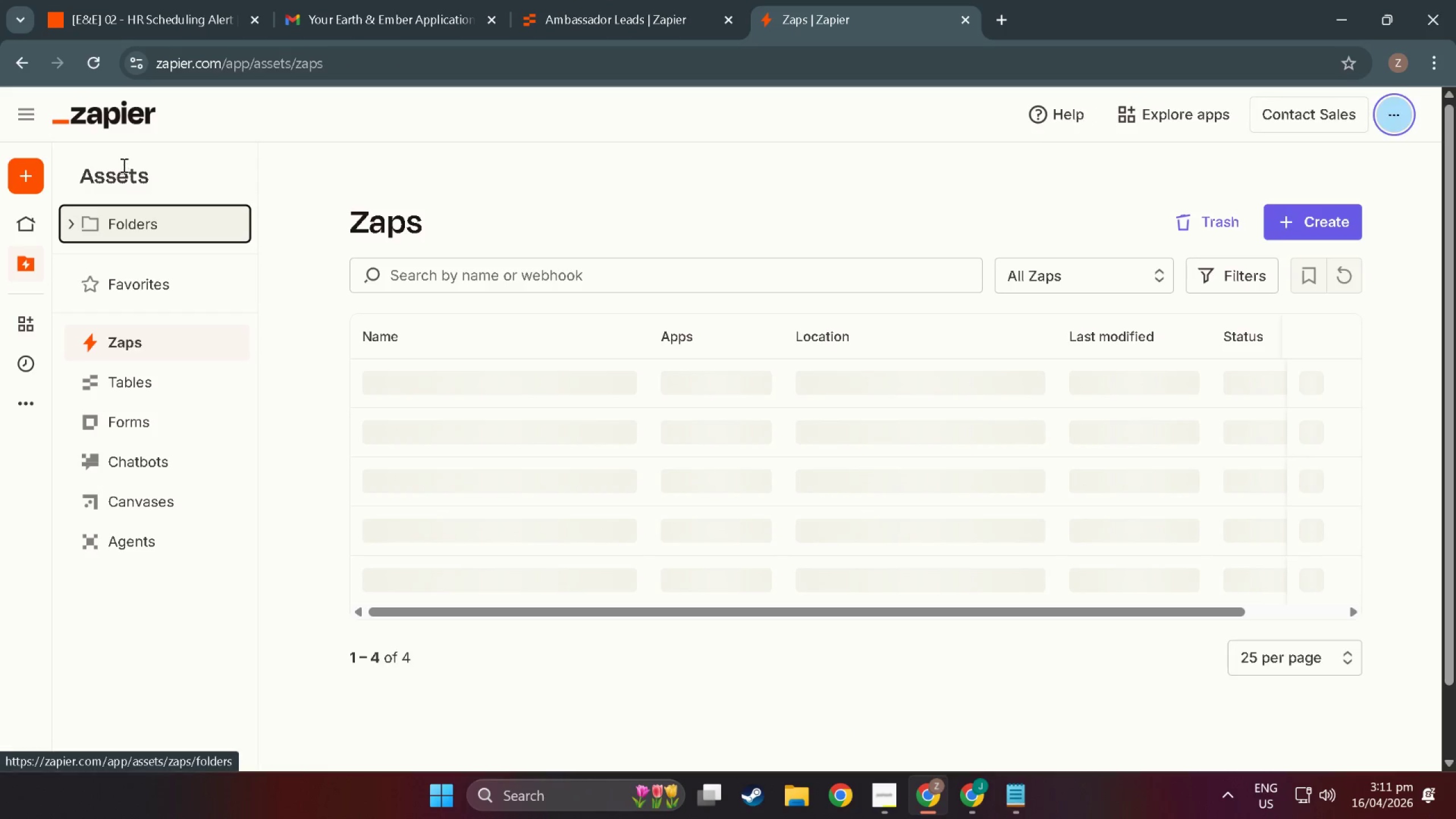 
left_click([965, 16])
 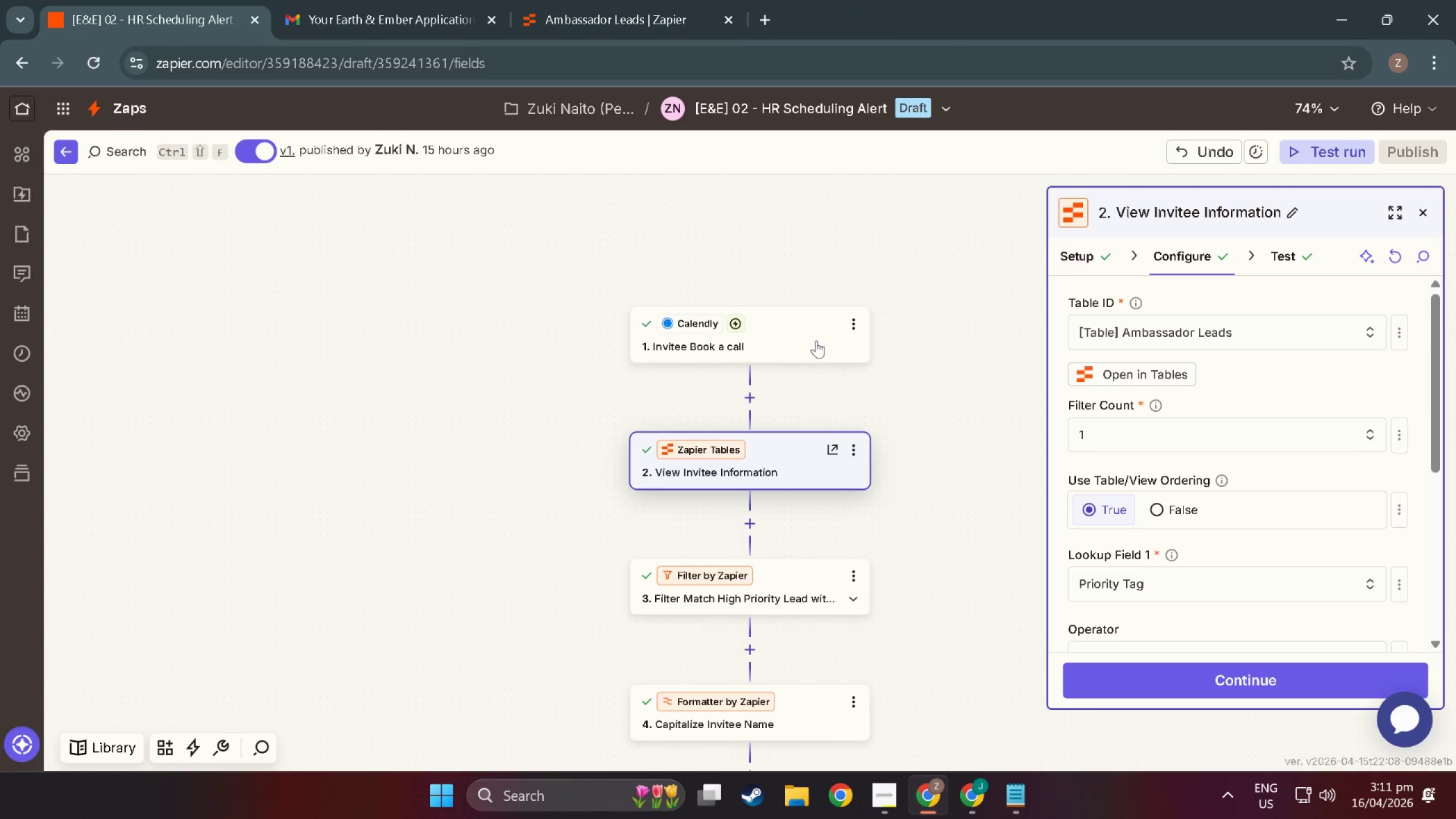 
scroll: coordinate [1188, 482], scroll_direction: down, amount: 14.0
 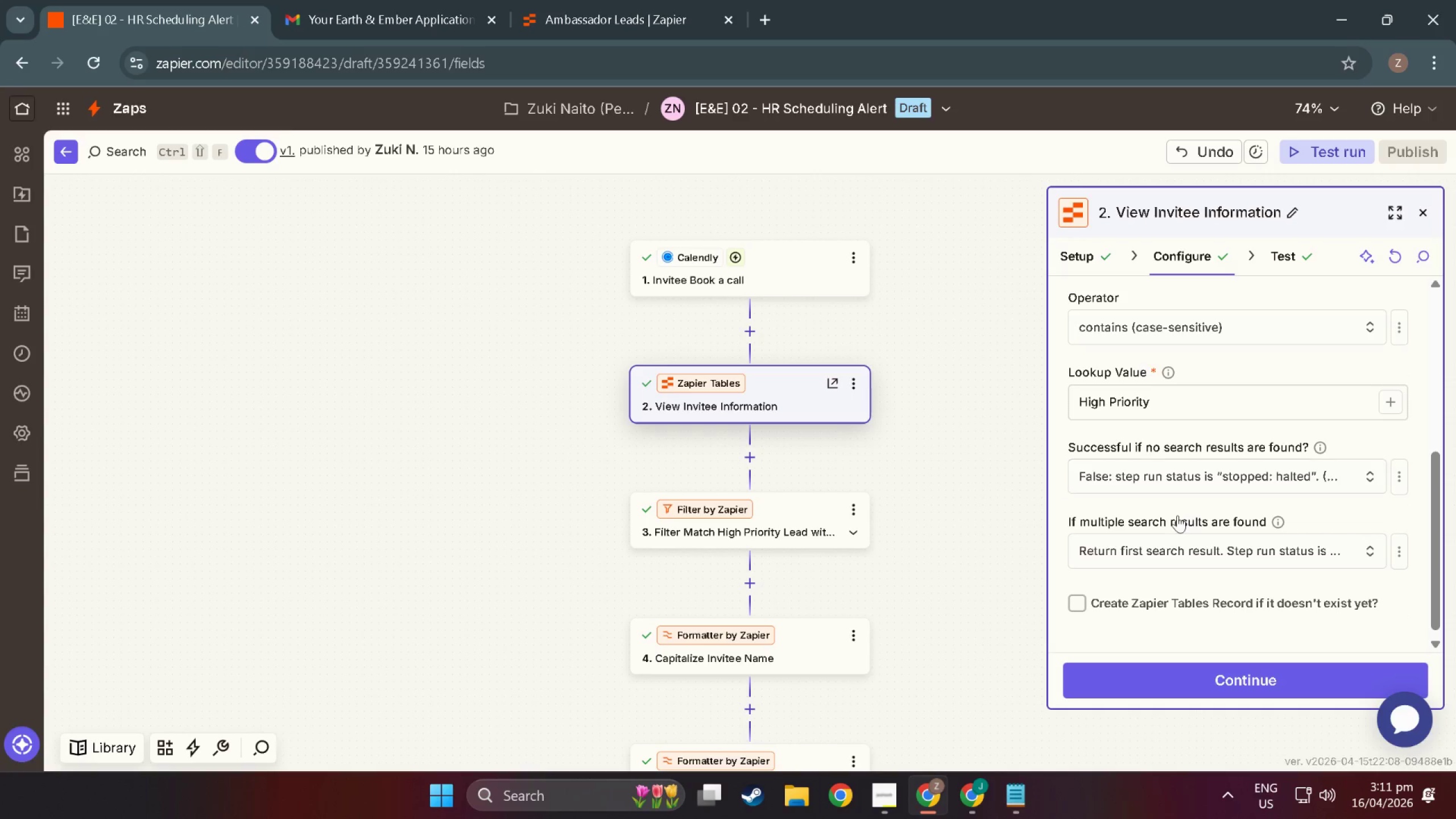 
scroll: coordinate [1177, 515], scroll_direction: down, amount: 1.0
 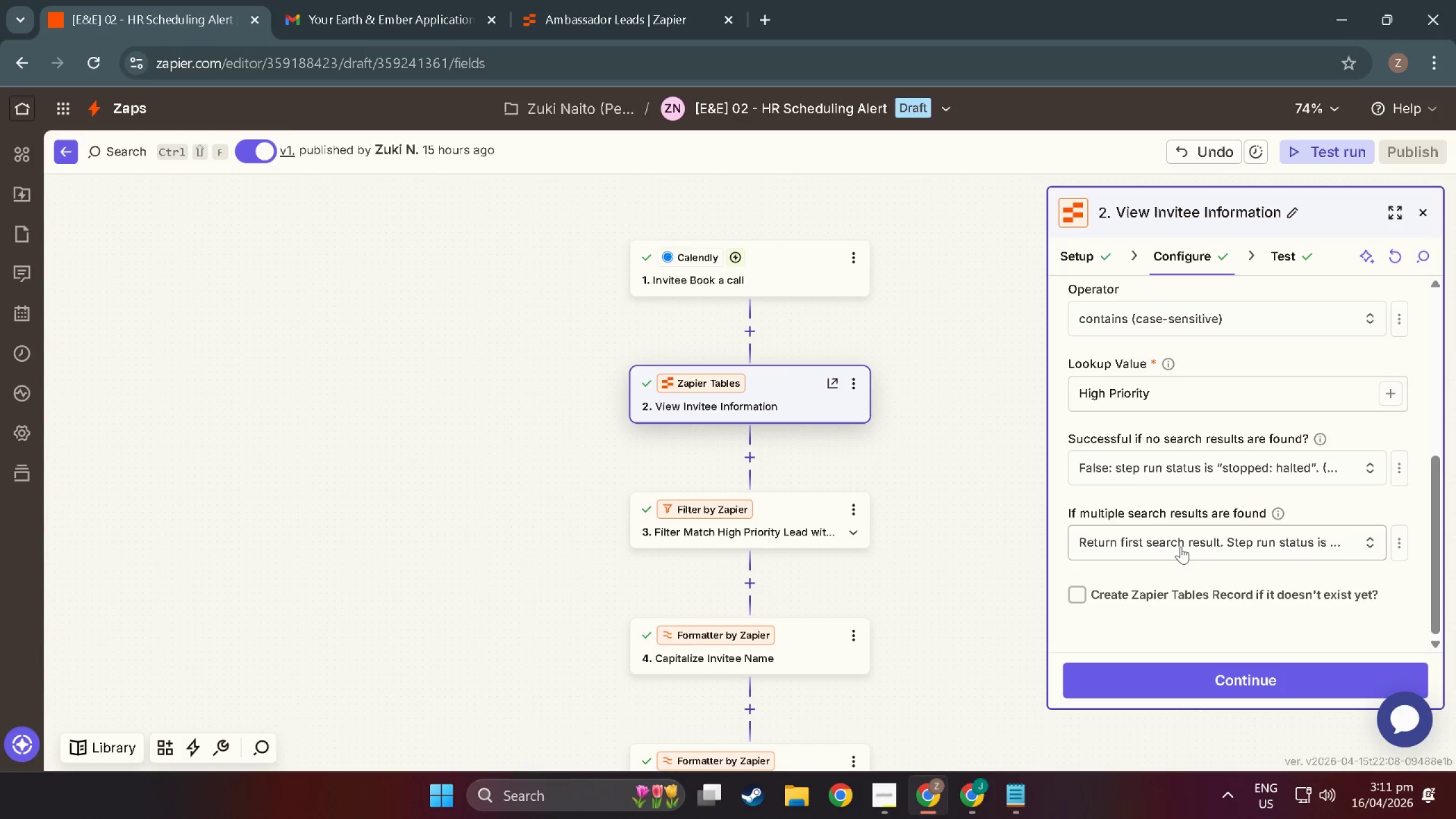 
left_click([1181, 547])
 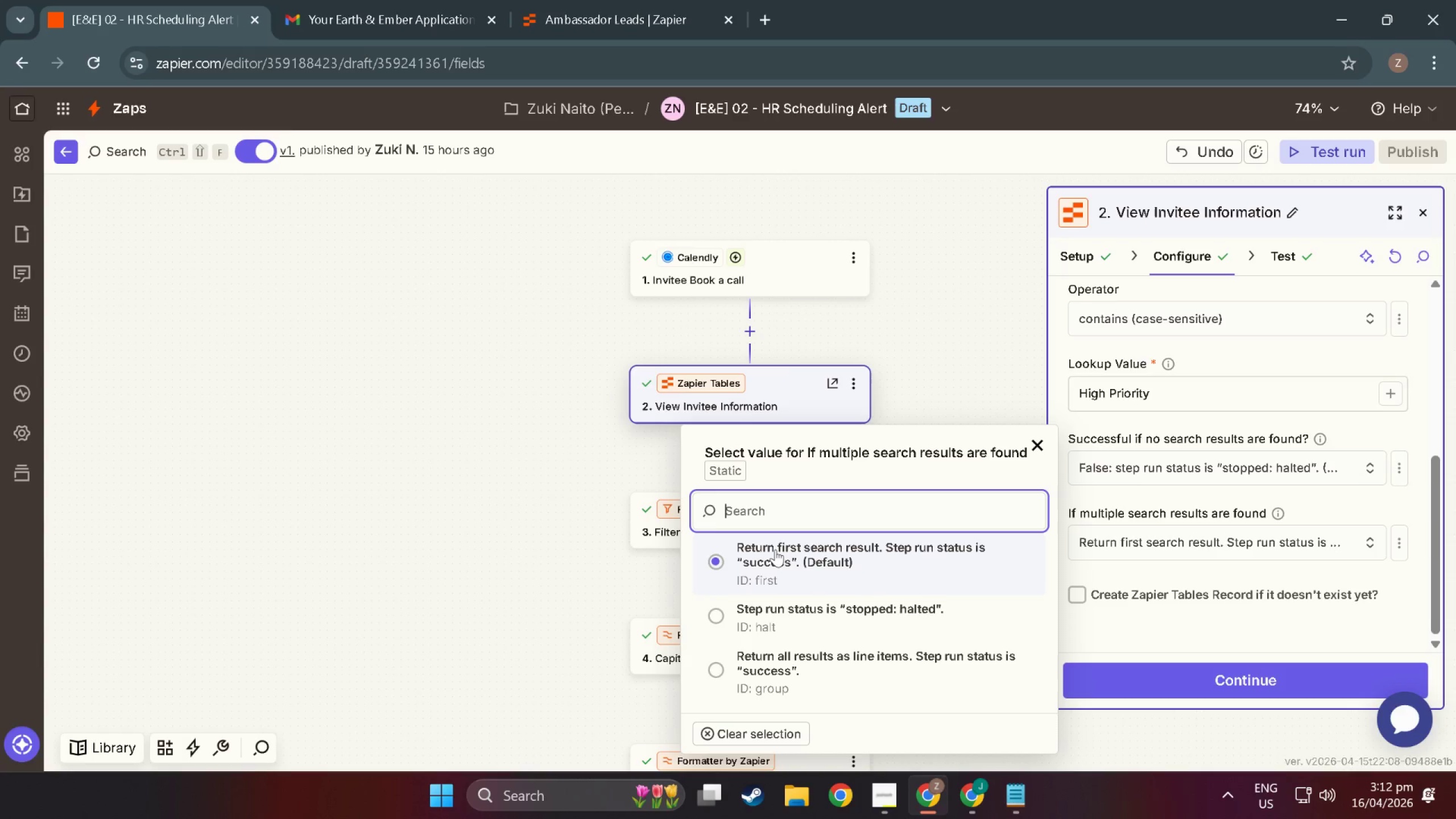 
wait(24.45)
 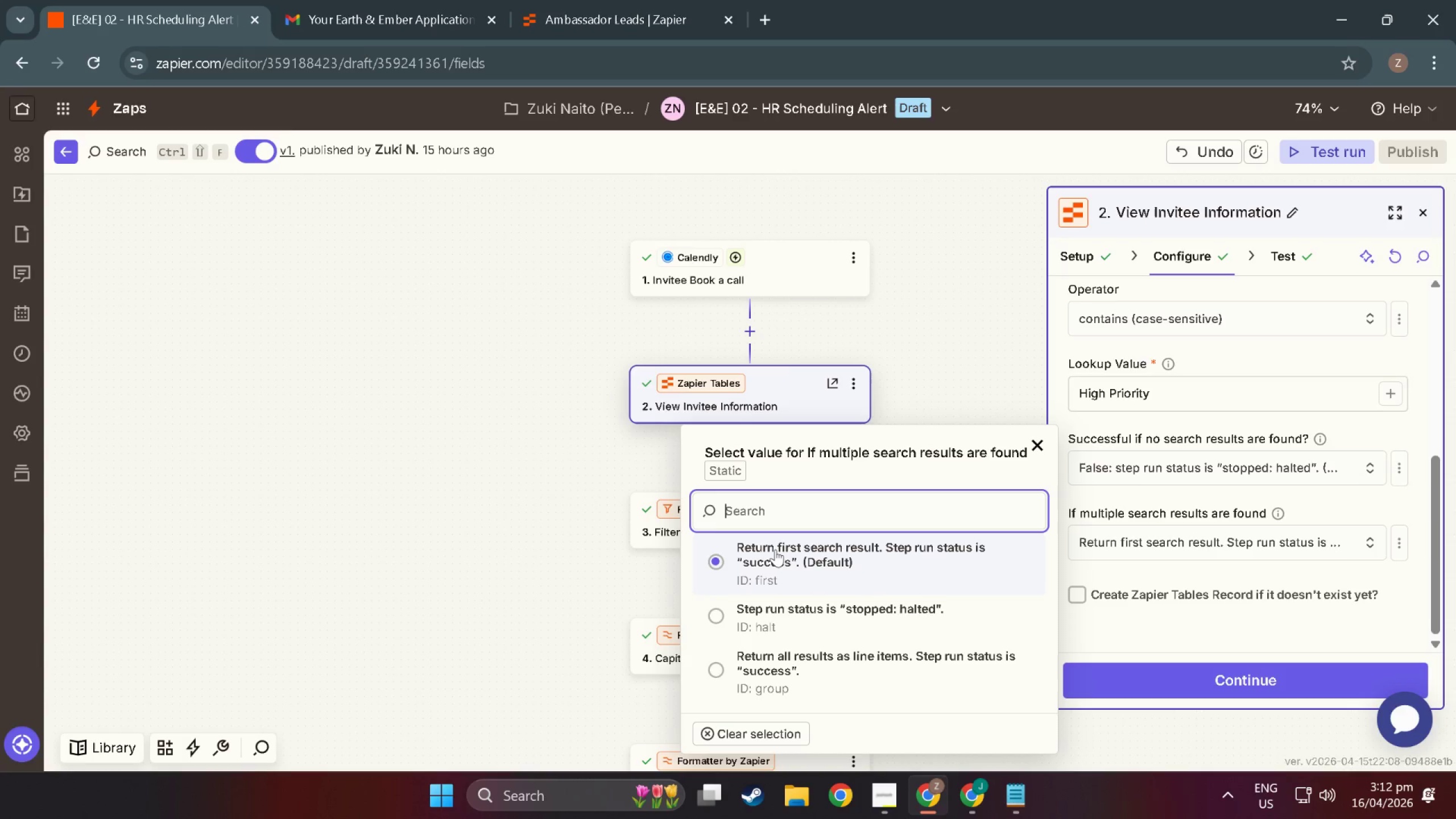 
scroll: coordinate [816, 615], scroll_direction: down, amount: 2.0
 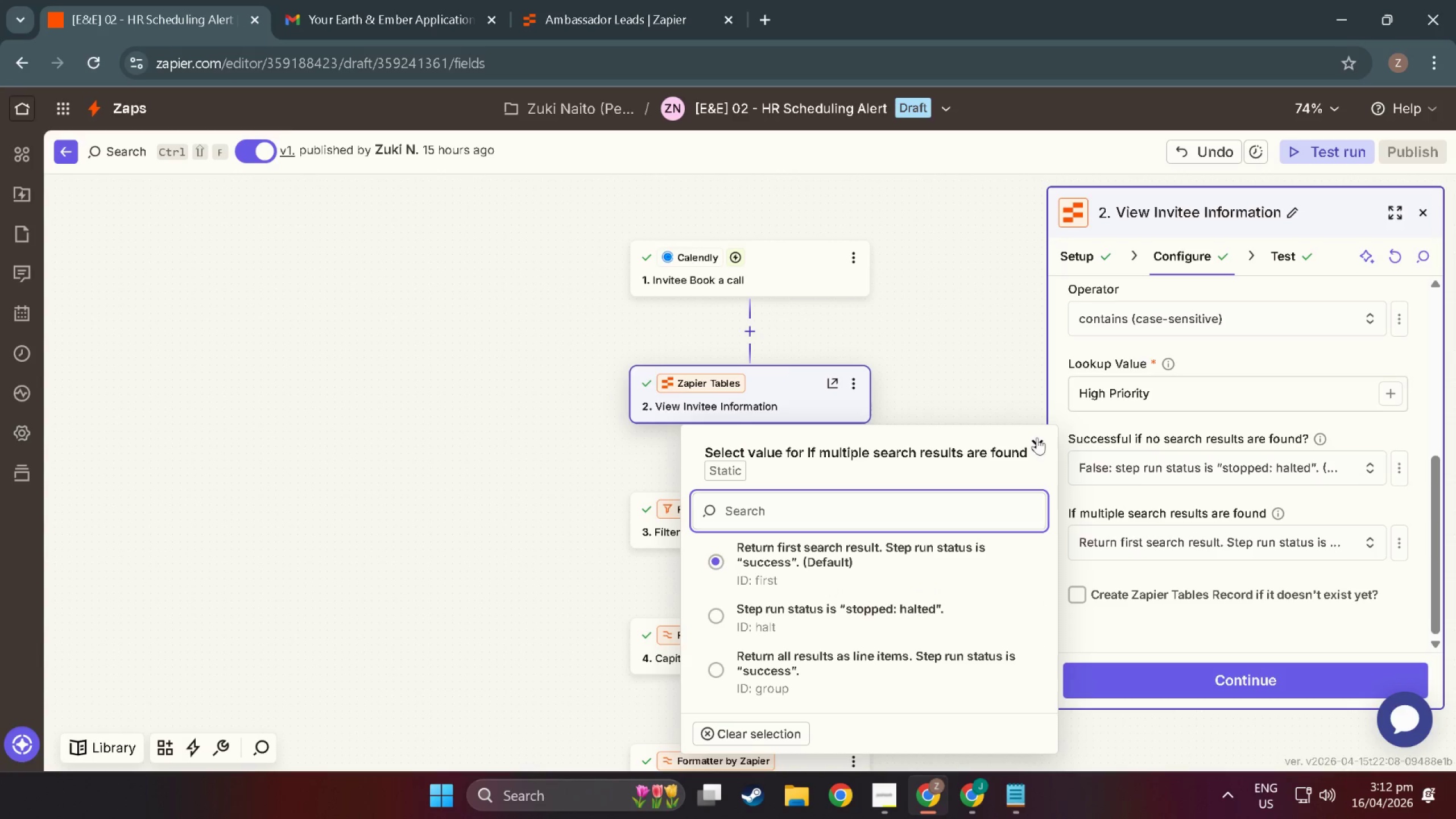 
left_click([1029, 406])
 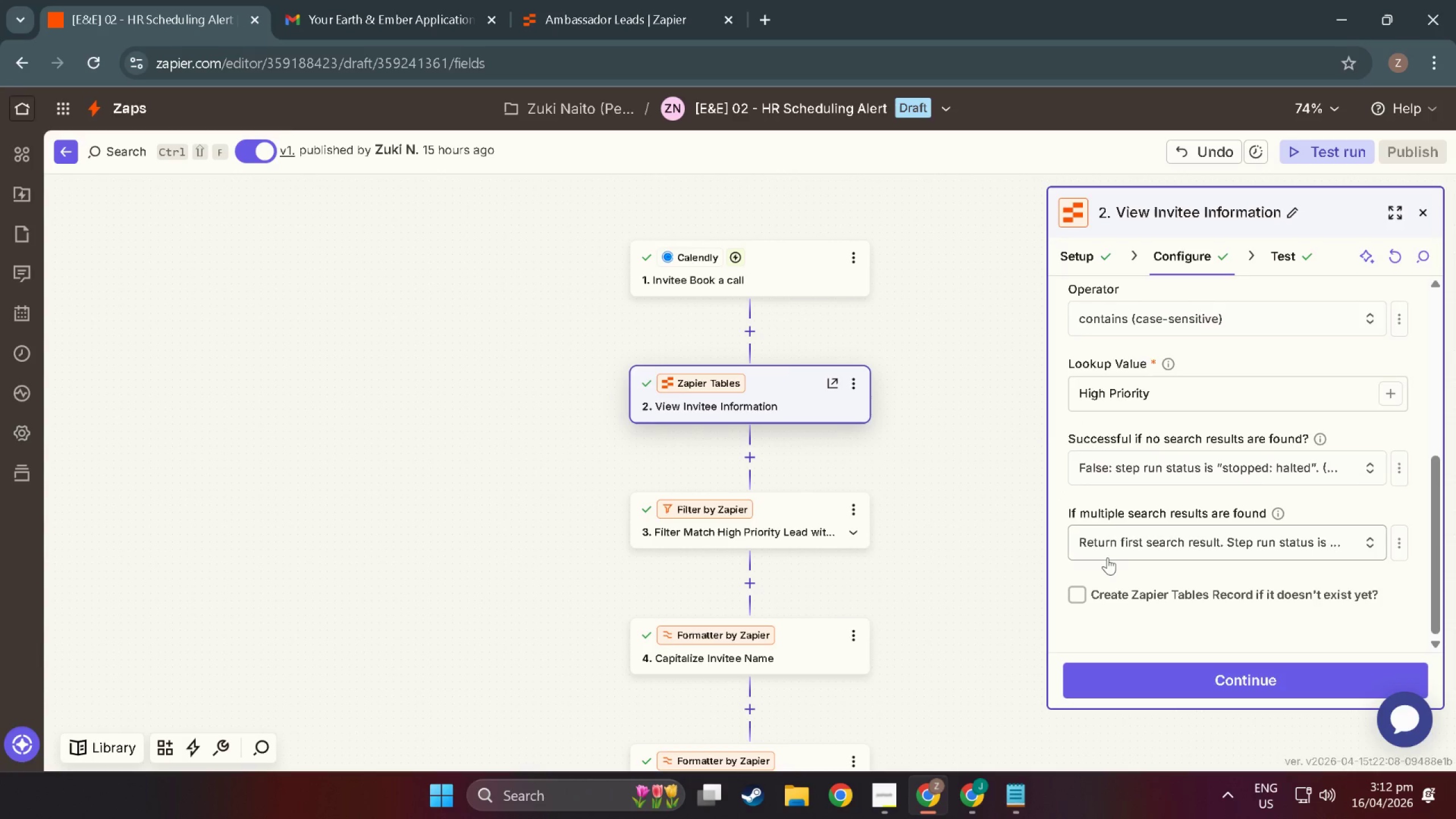 
scroll: coordinate [1145, 653], scroll_direction: up, amount: 10.0
 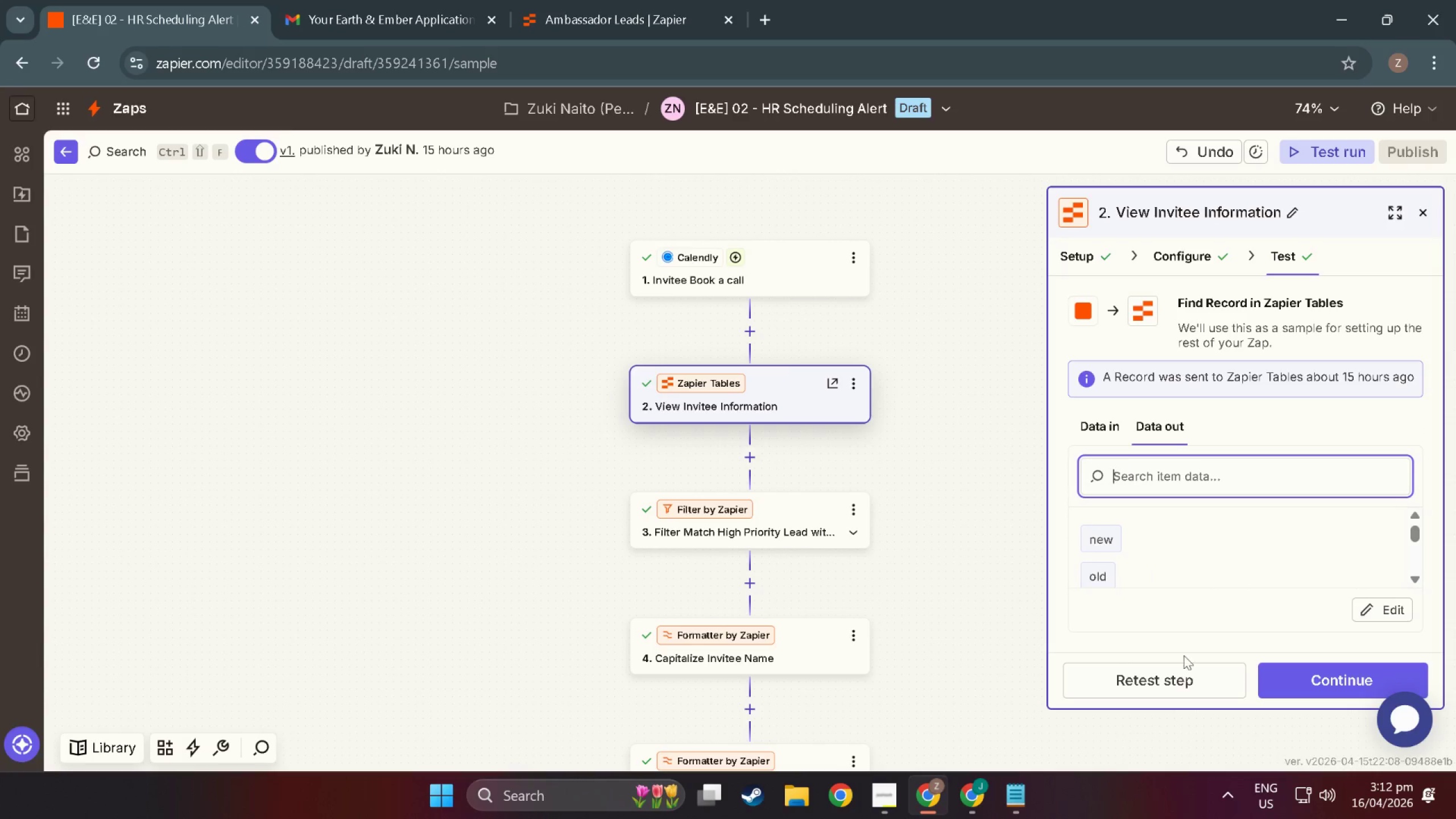 
left_click([1183, 679])
 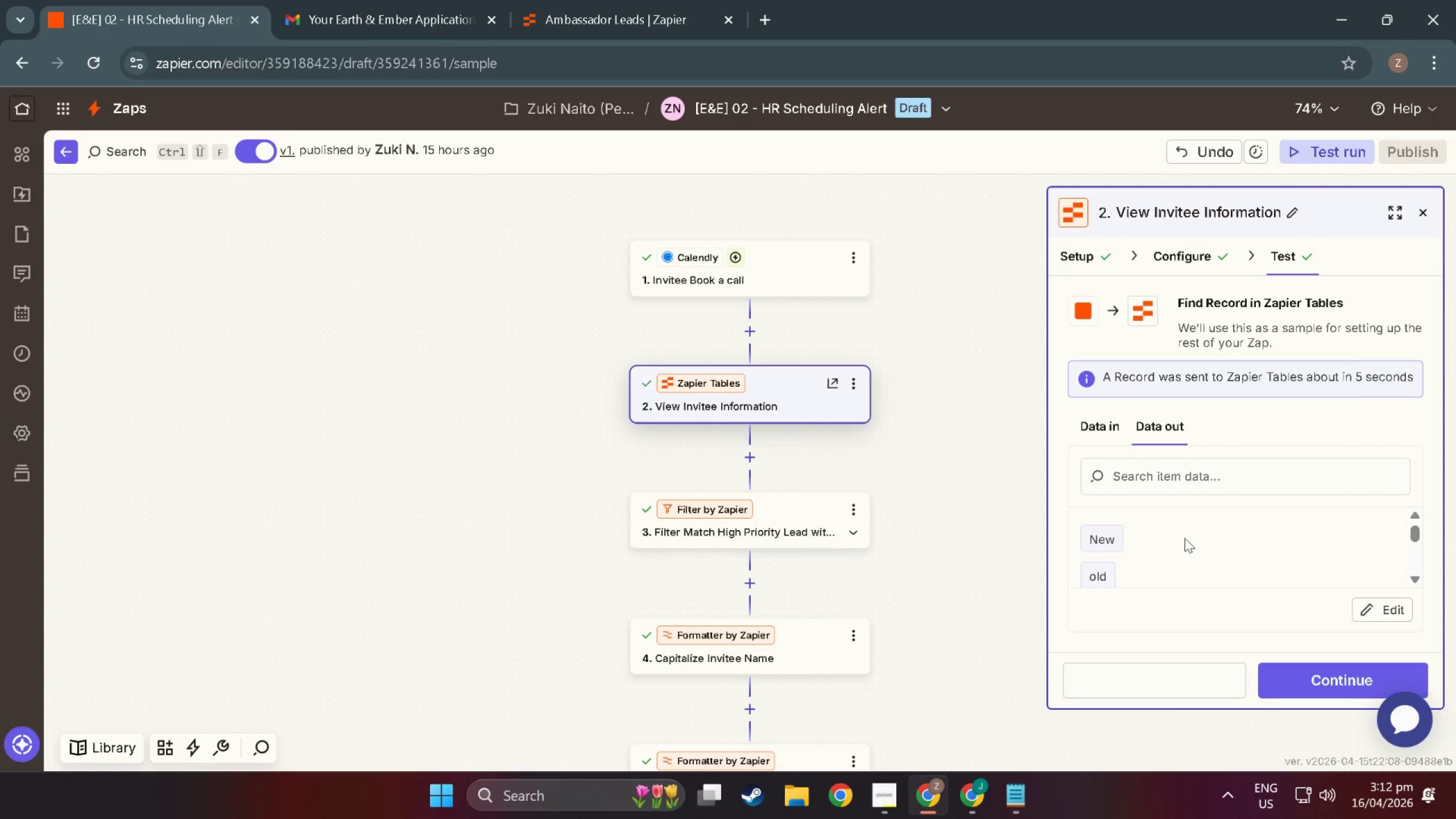 
scroll: coordinate [1234, 557], scroll_direction: down, amount: 27.0
 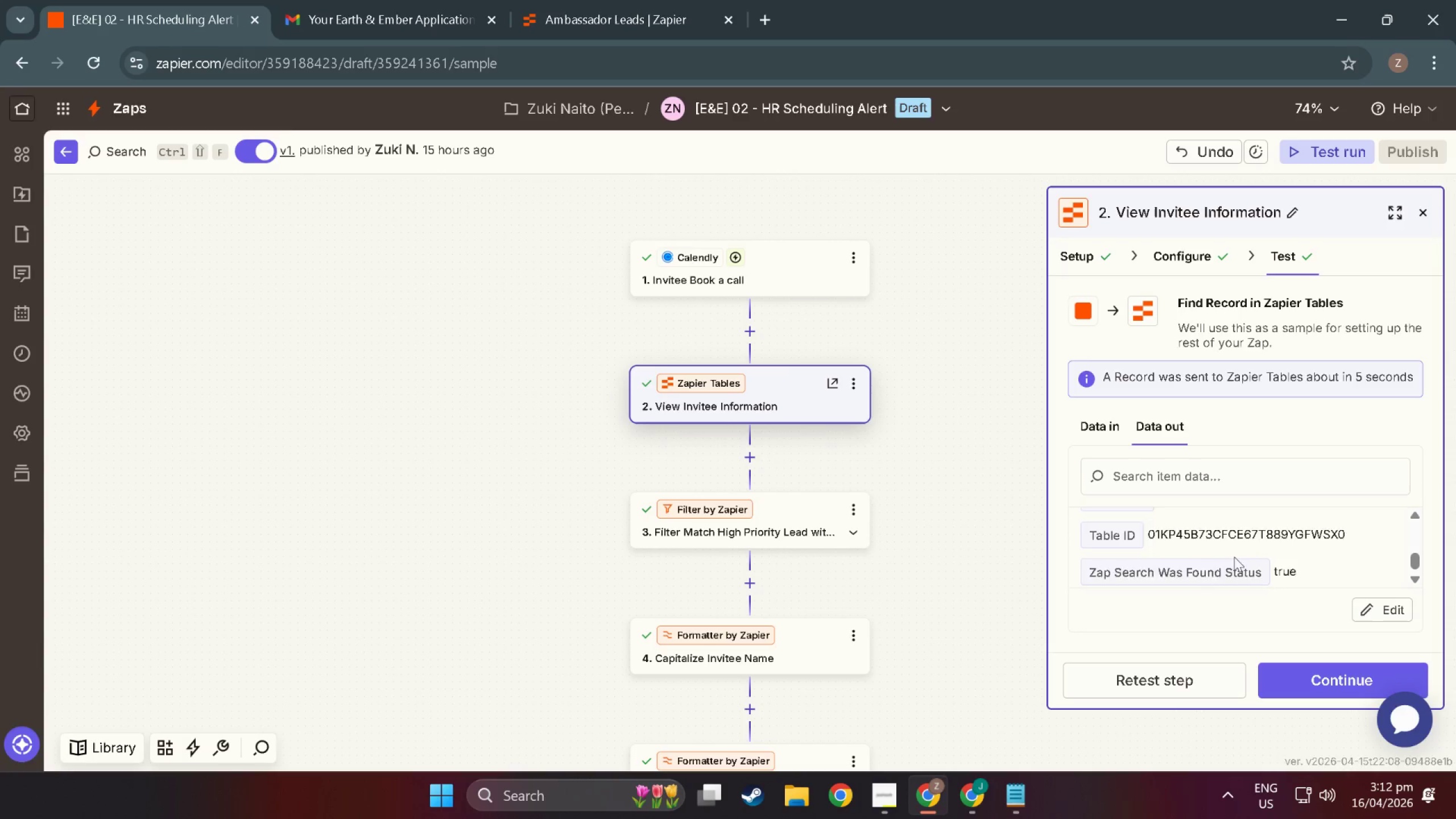 
scroll: coordinate [1234, 557], scroll_direction: up, amount: 34.0
 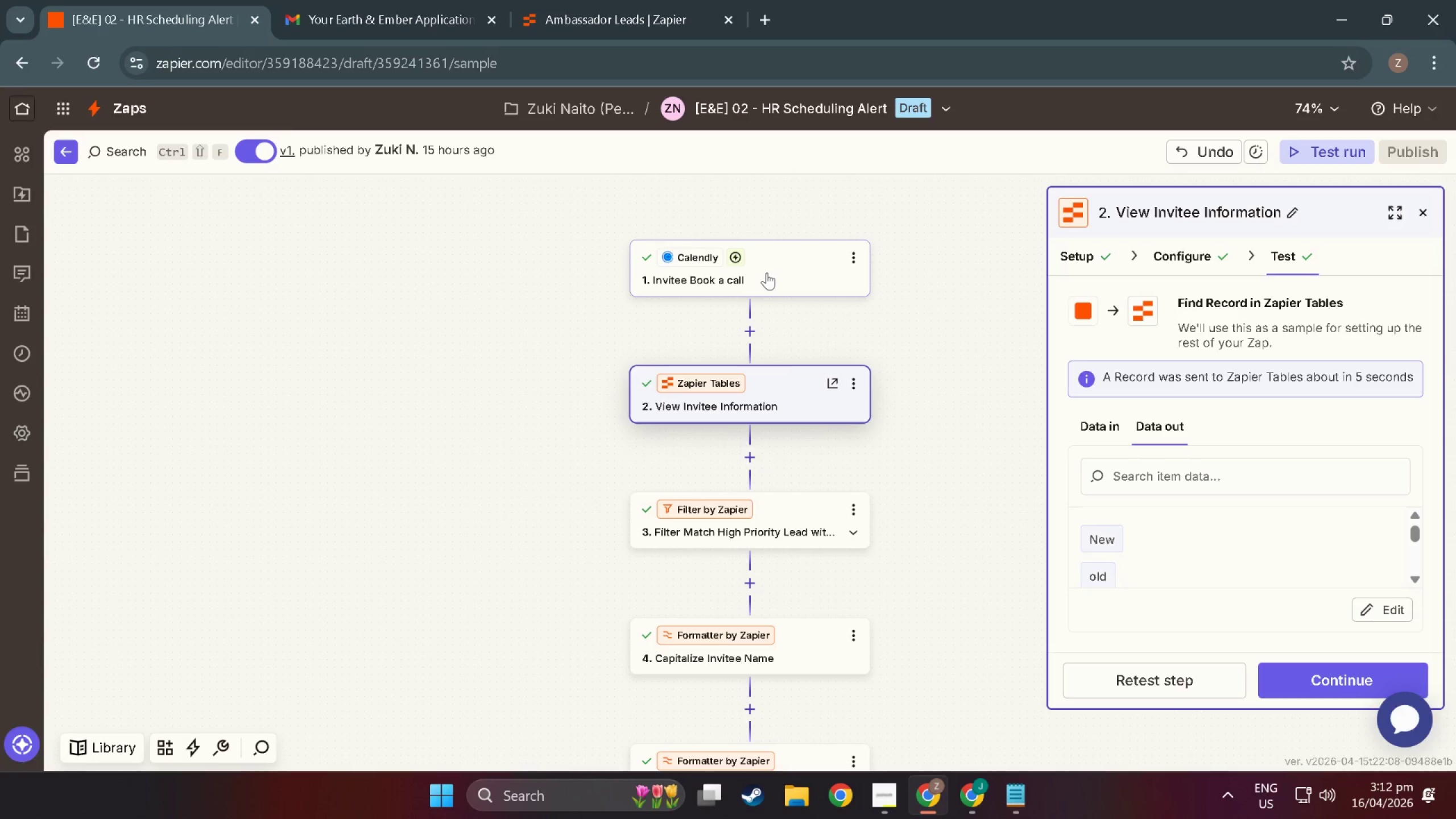 
left_click([767, 272])
 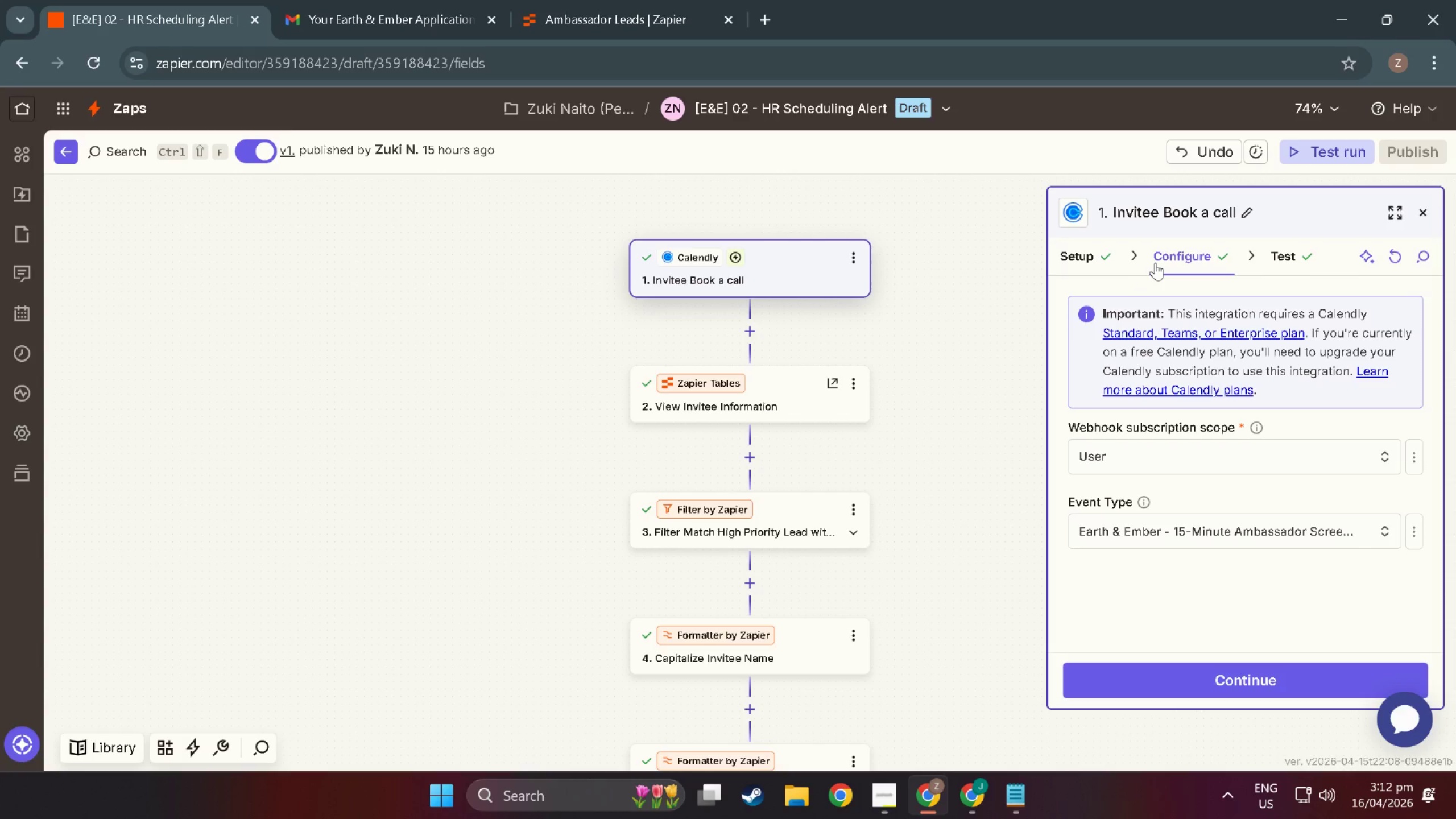 
wait(9.59)
 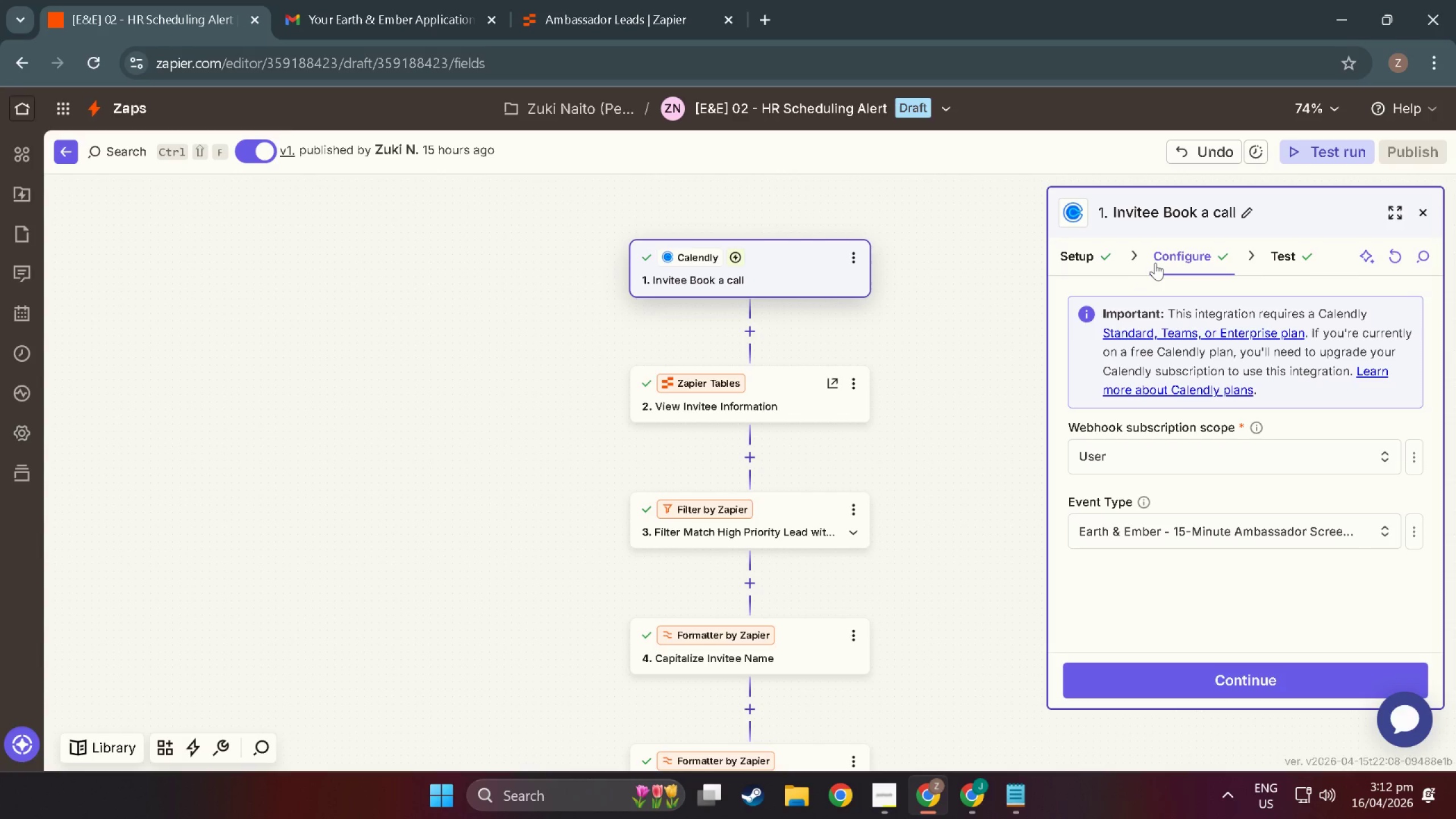 
left_click([1278, 255])
 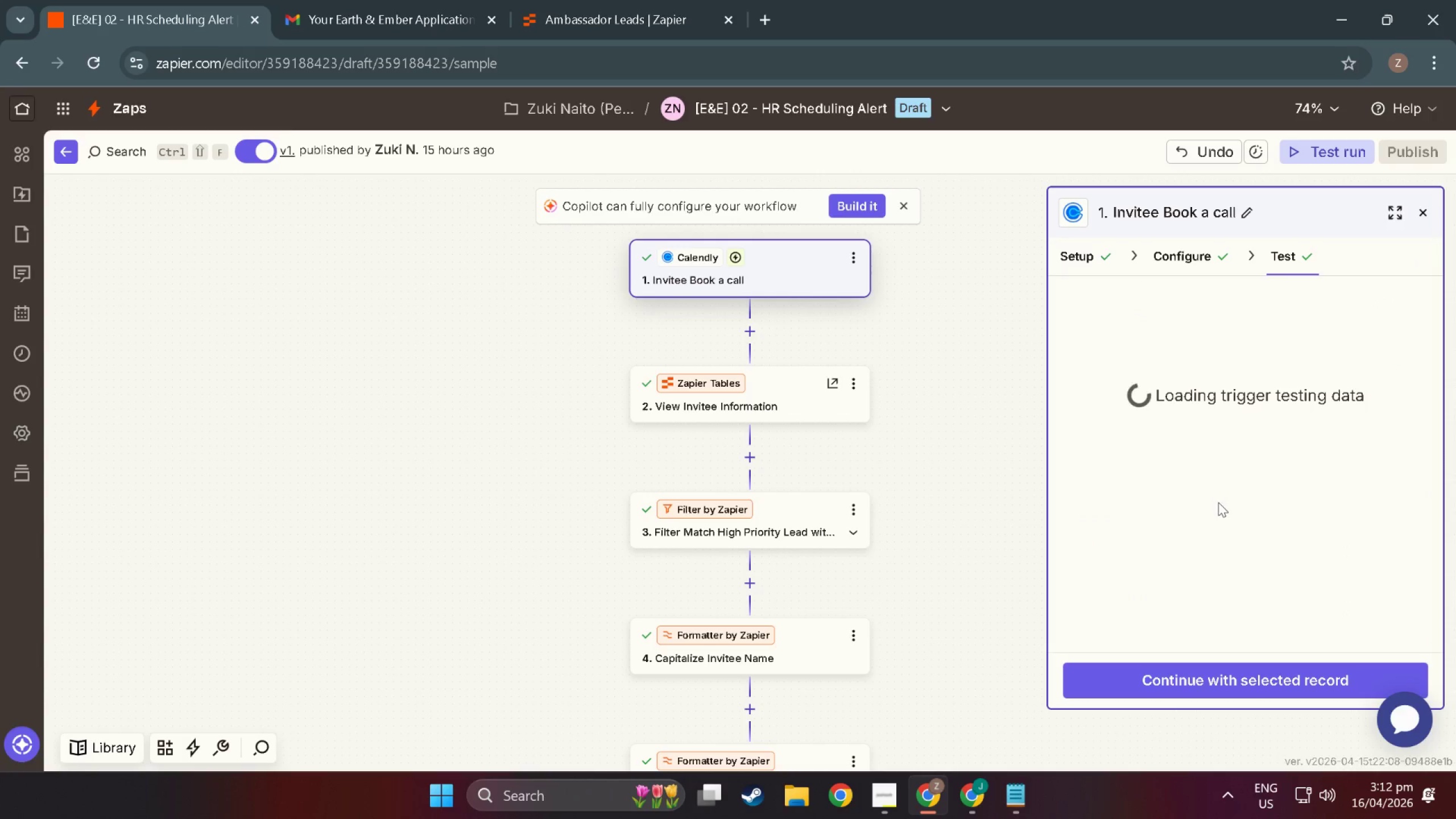 
left_click([1225, 486])
 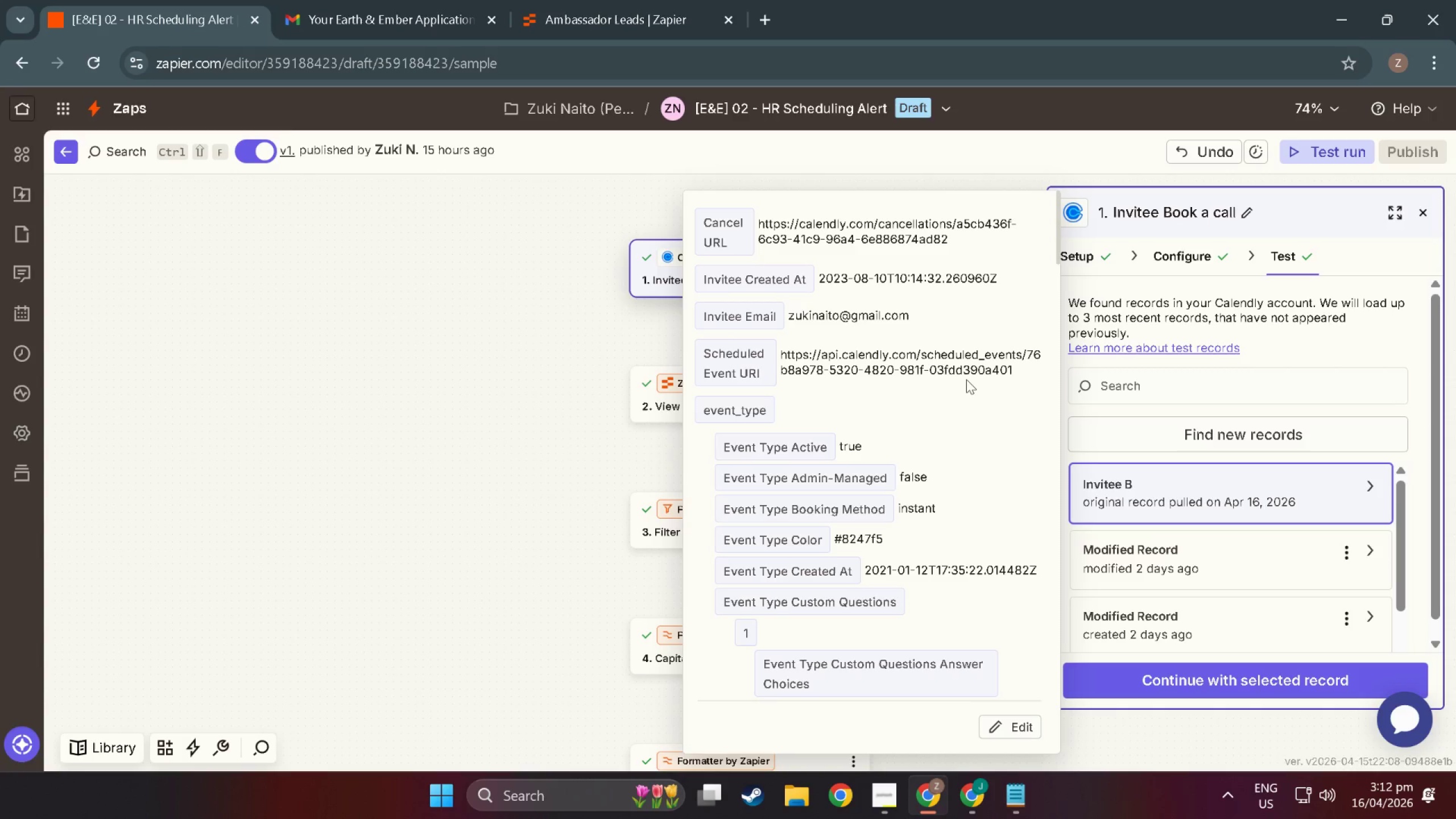 
scroll: coordinate [855, 499], scroll_direction: down, amount: 48.0
 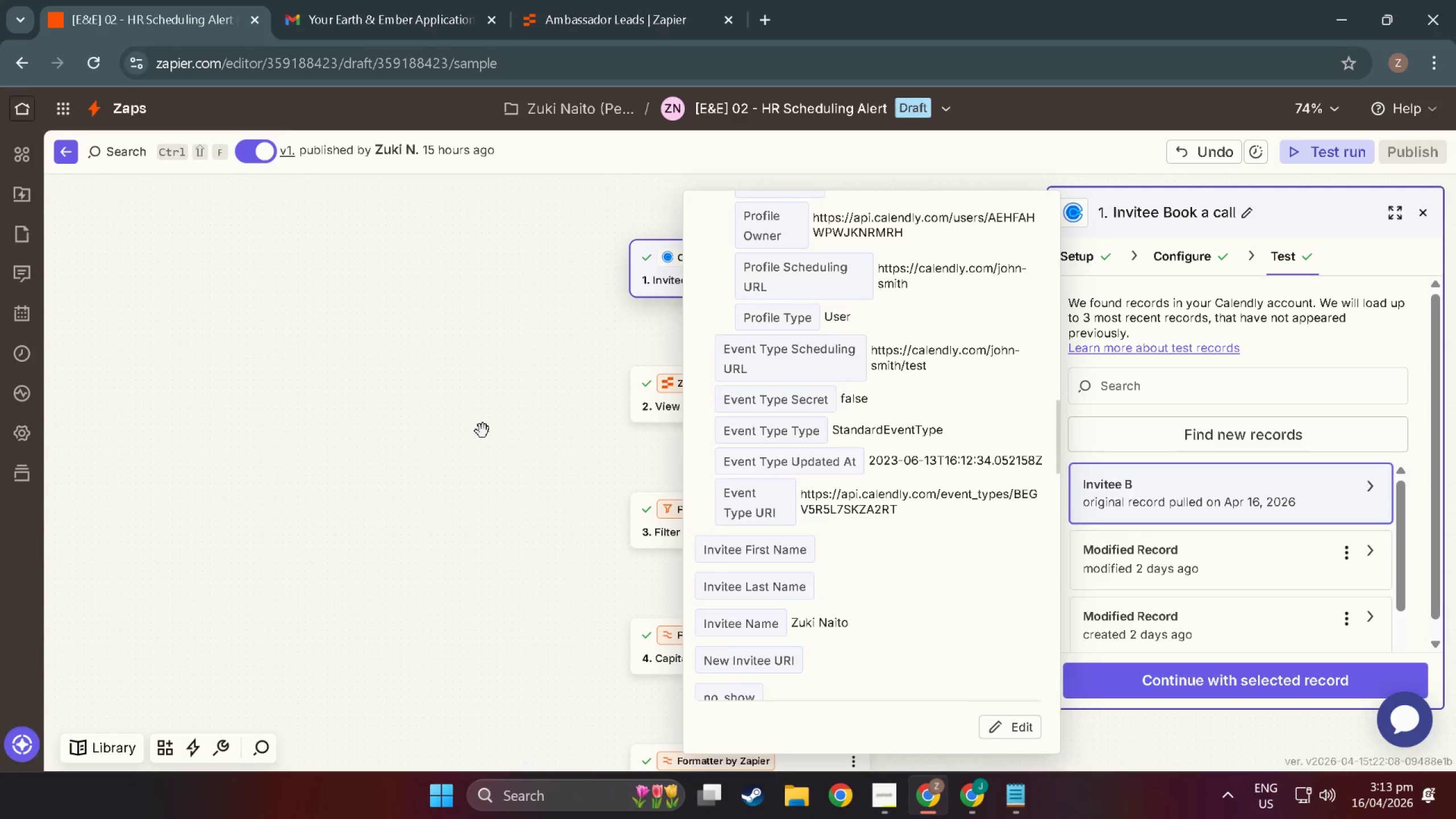 
left_click([483, 431])
 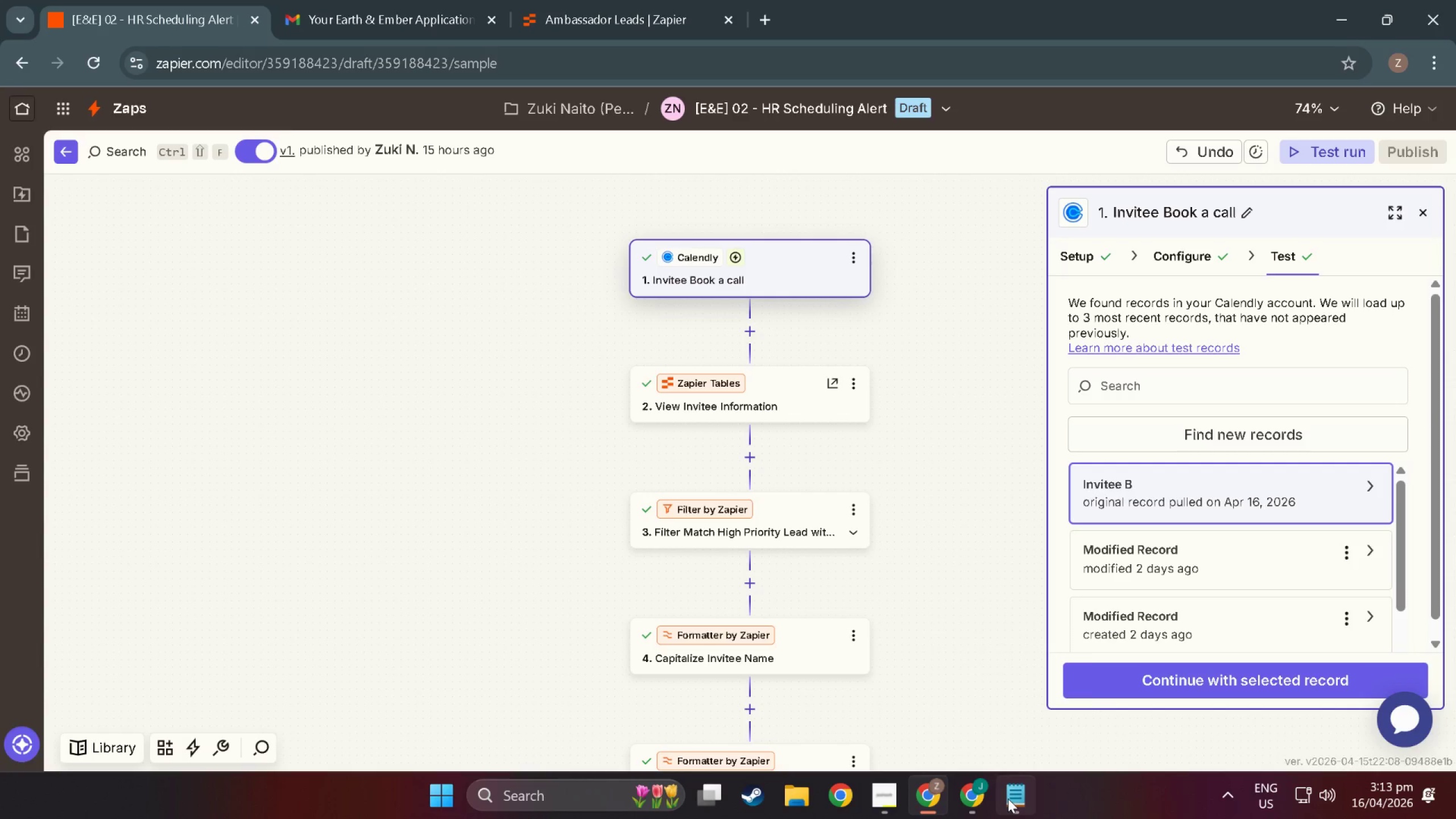 
scroll: coordinate [787, 588], scroll_direction: up, amount: 3.0
 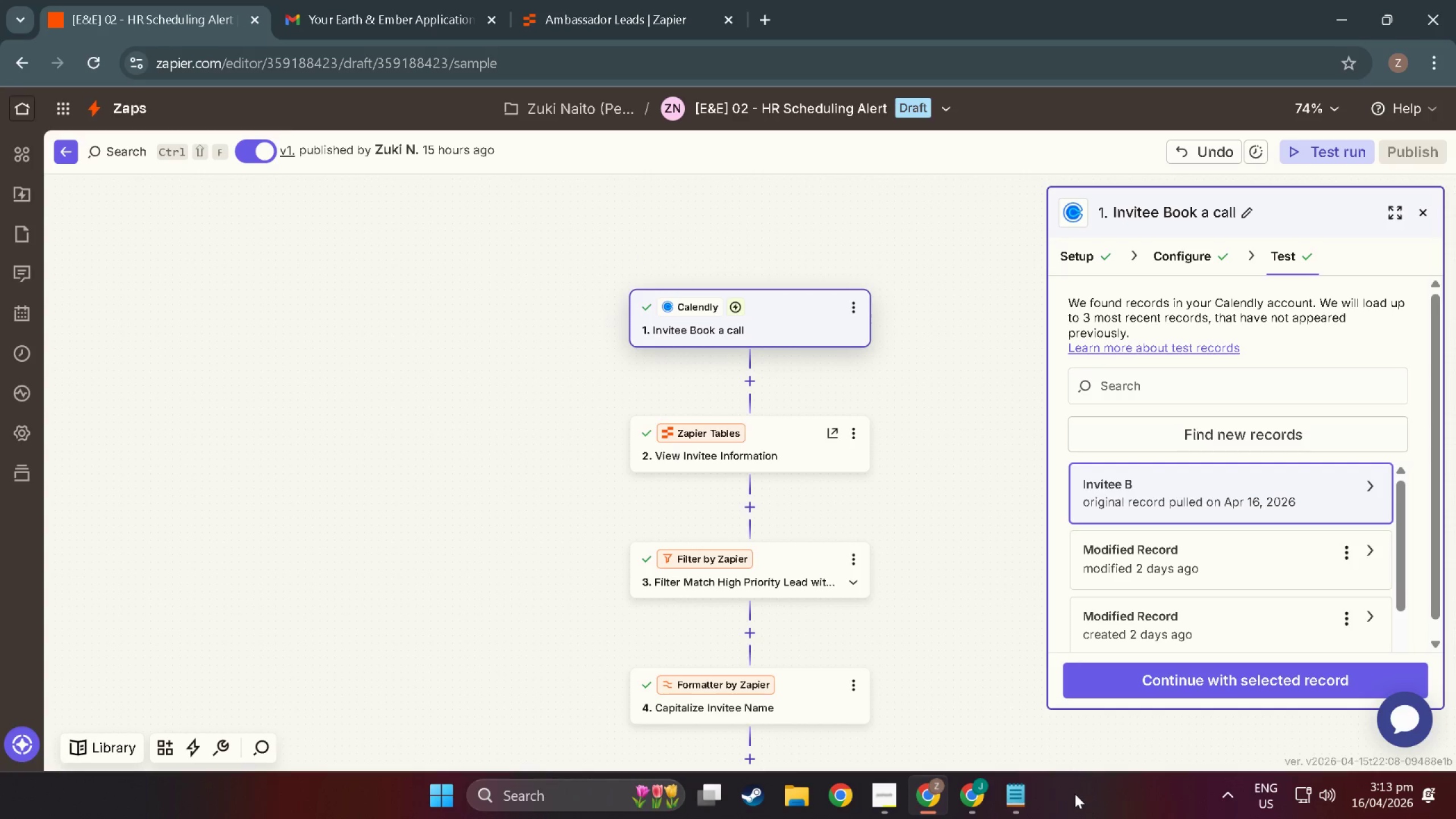 
left_click([1023, 807])
 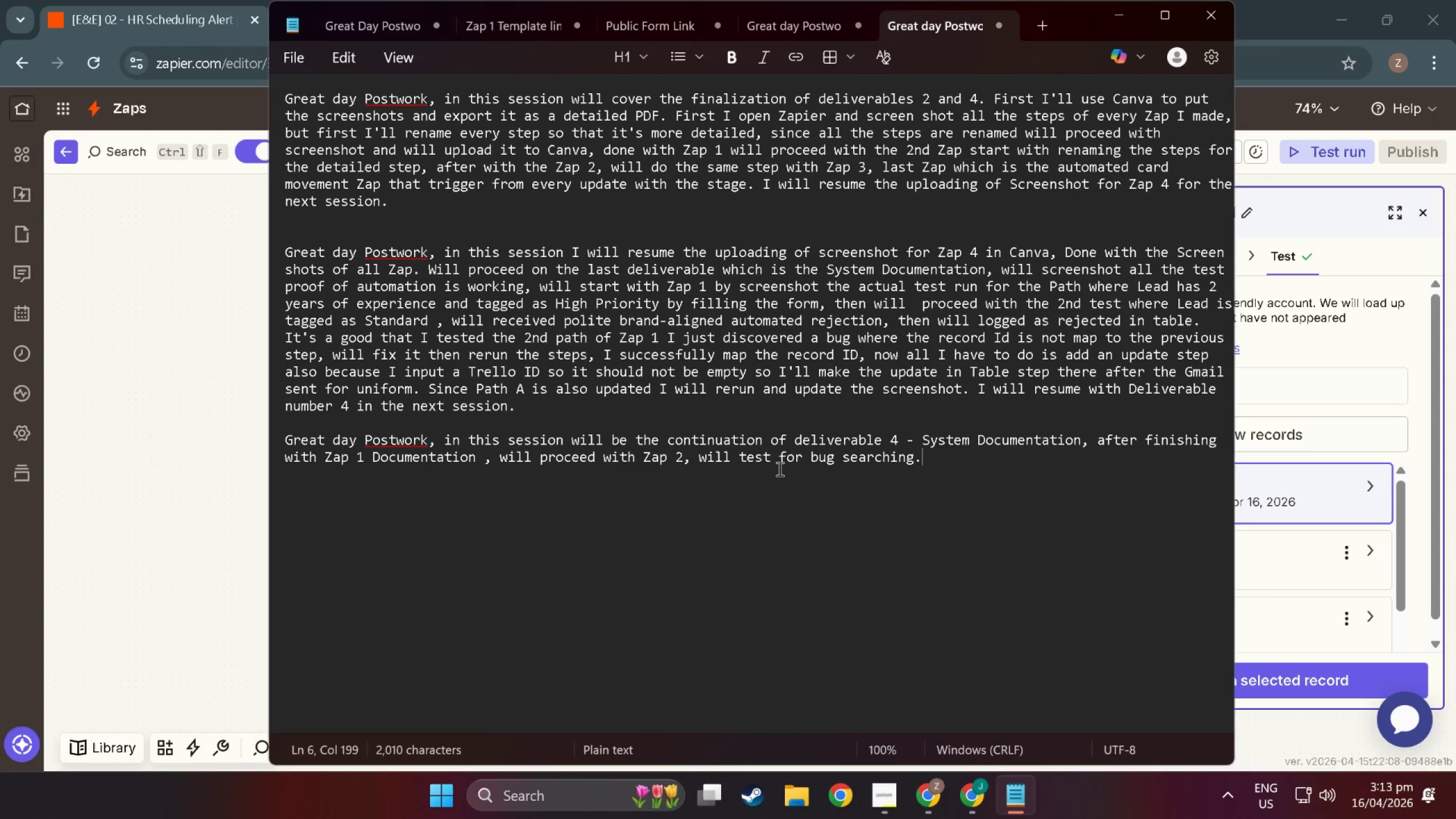 
type( I will tyr)
key(Backspace)
key(Backspace)
type(ry to book a call in Calendly using the information I)
key(Backspace)
type(in t)
key(Backspace)
type(Zap 1.)
key(Backspace)
type( with t)
key(Backspace)
type(Zap)
key(Backspace)
key(Backspace)
key(Backspace)
type(Zap)
key(Backspace)
key(Backspace)
key(Backspace)
type(High Priority Tag)
key(Backspace)
key(Backspace)
key(Backspace)
key(Backspace)
key(Backspace)
key(Backspace)
key(Backspace)
key(Backspace)
key(Backspace)
key(Backspace)
key(Backspace)
key(Backspace)
key(Backspace)
key(Backspace)
key(Backspace)
key(Backspace)
key(Backspace)
type(high priority tag.)
 